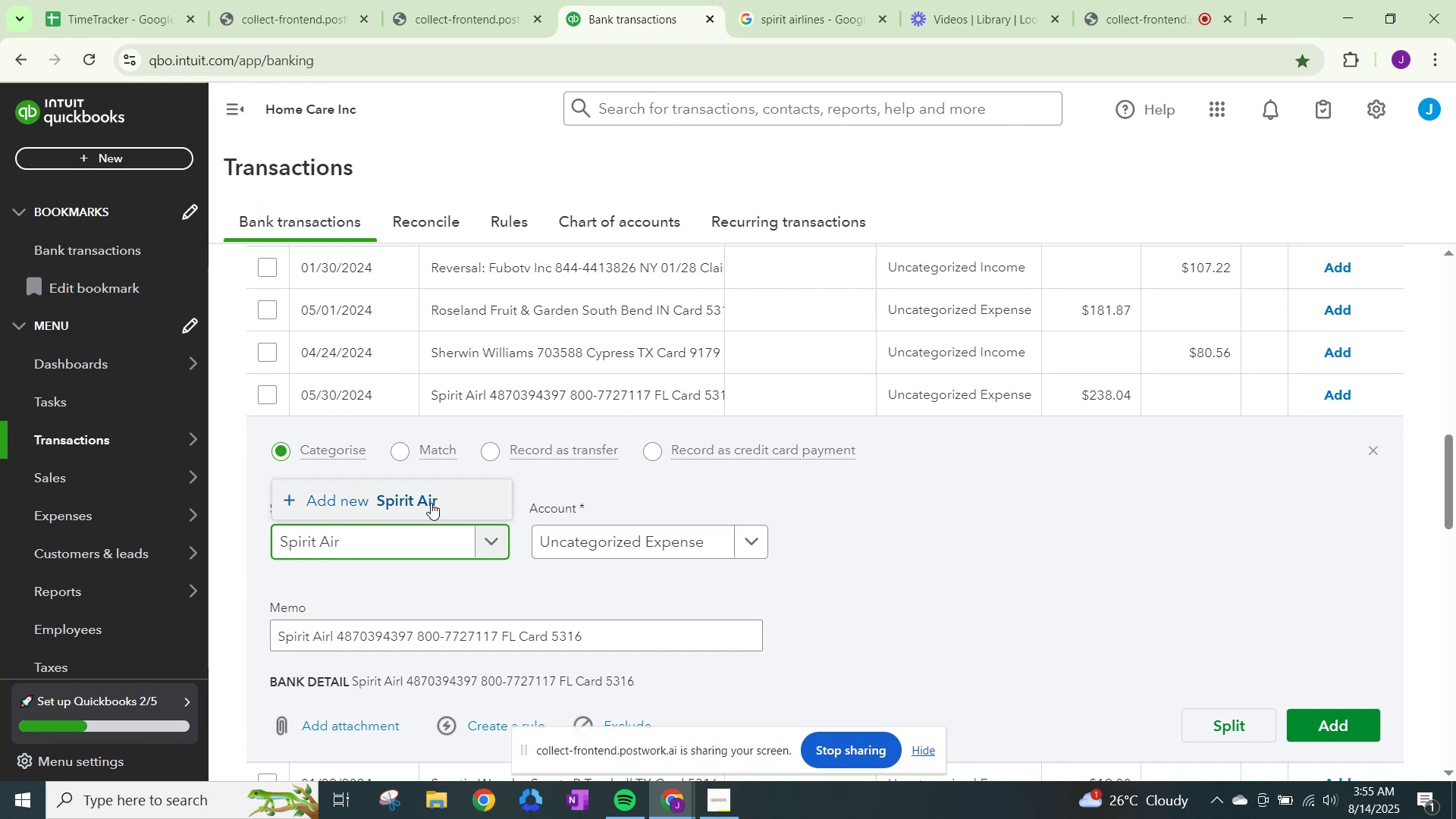 
left_click([429, 495])
 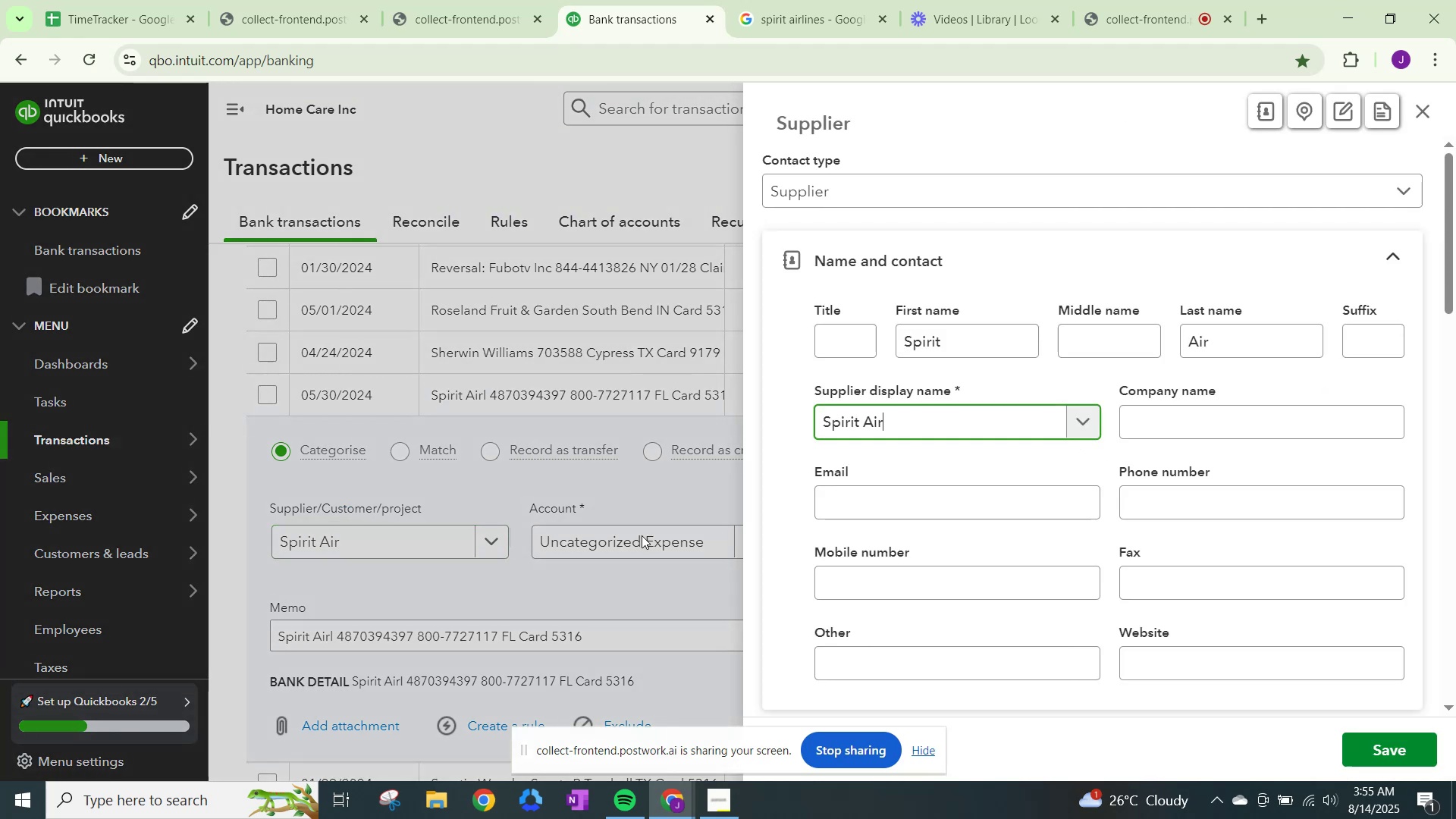 
scroll: coordinate [907, 513], scroll_direction: down, amount: 16.0
 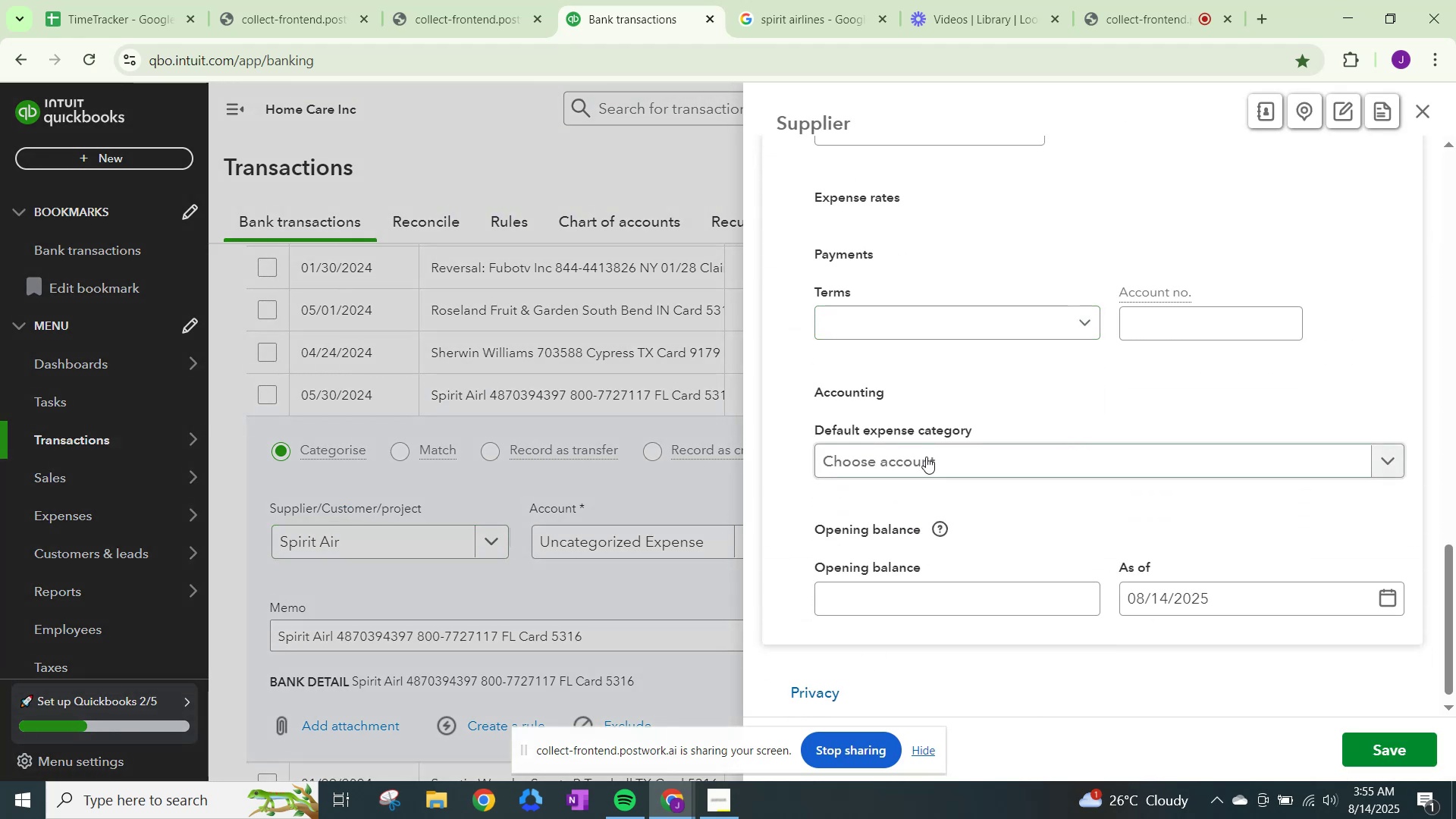 
left_click([928, 450])
 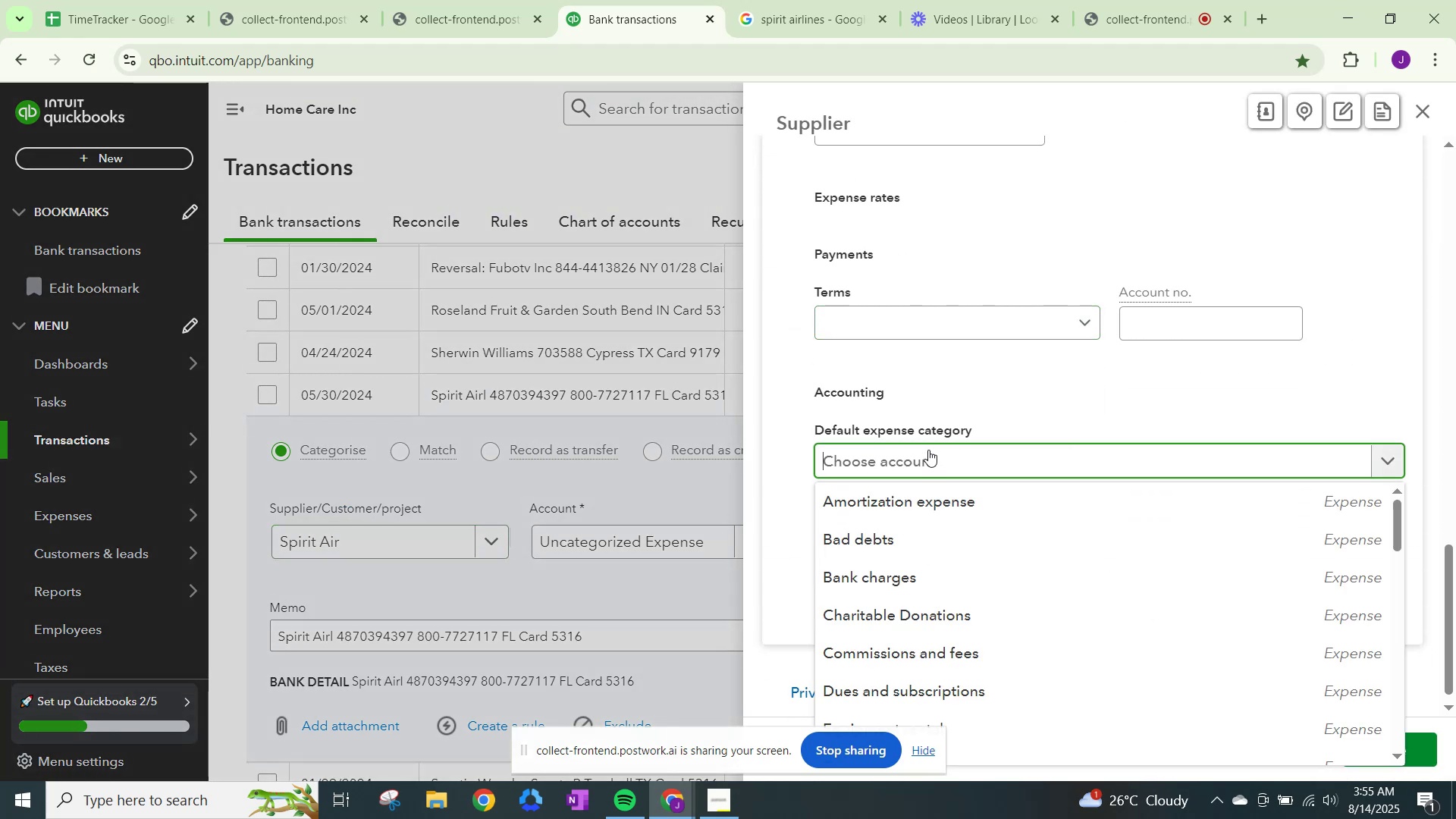 
type(t)
key(Backspace)
type(r)
key(Backspace)
key(Backspace)
type(r)
key(Backspace)
type(travel)
 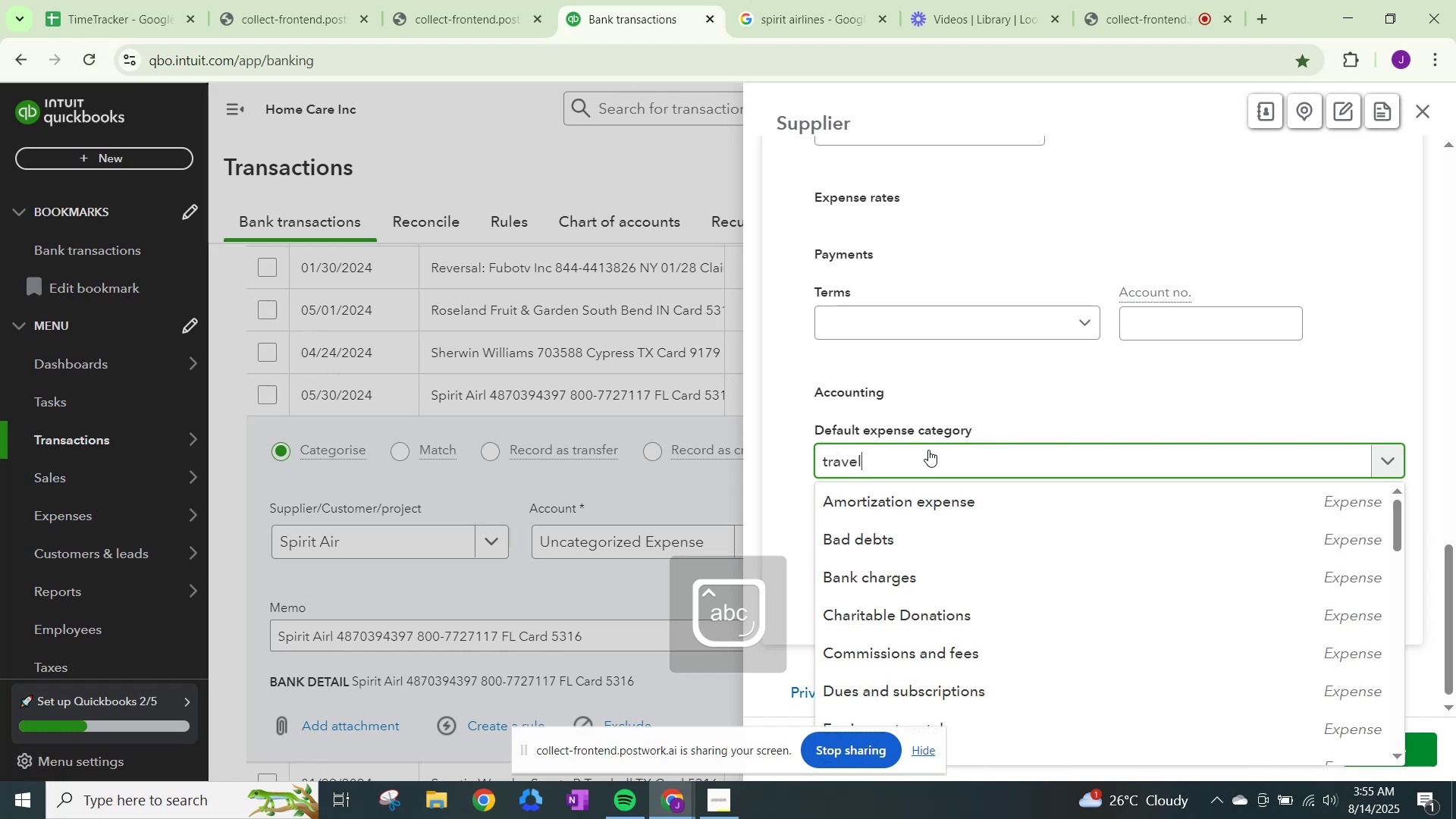 
left_click([938, 535])
 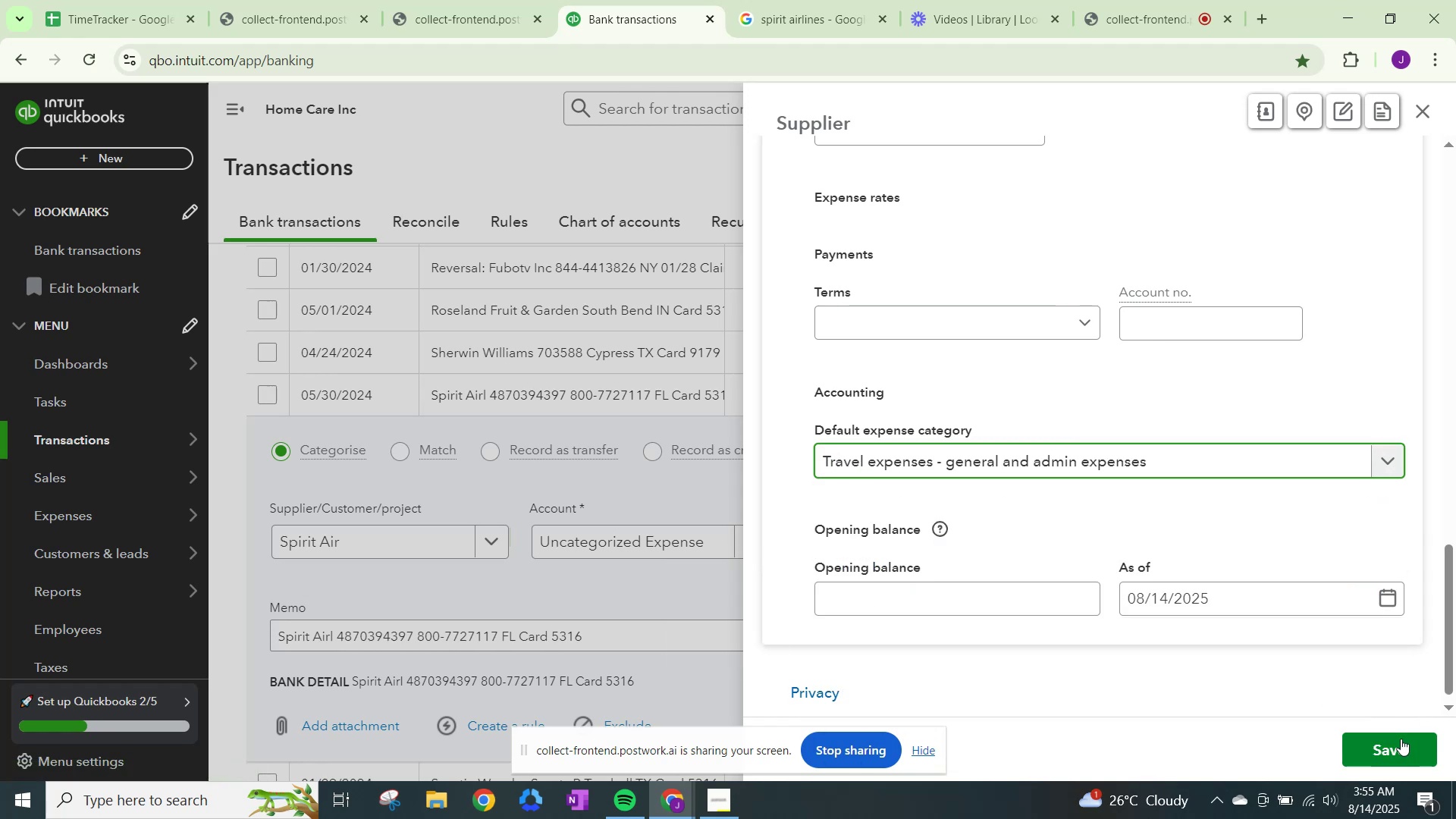 
left_click([1401, 738])
 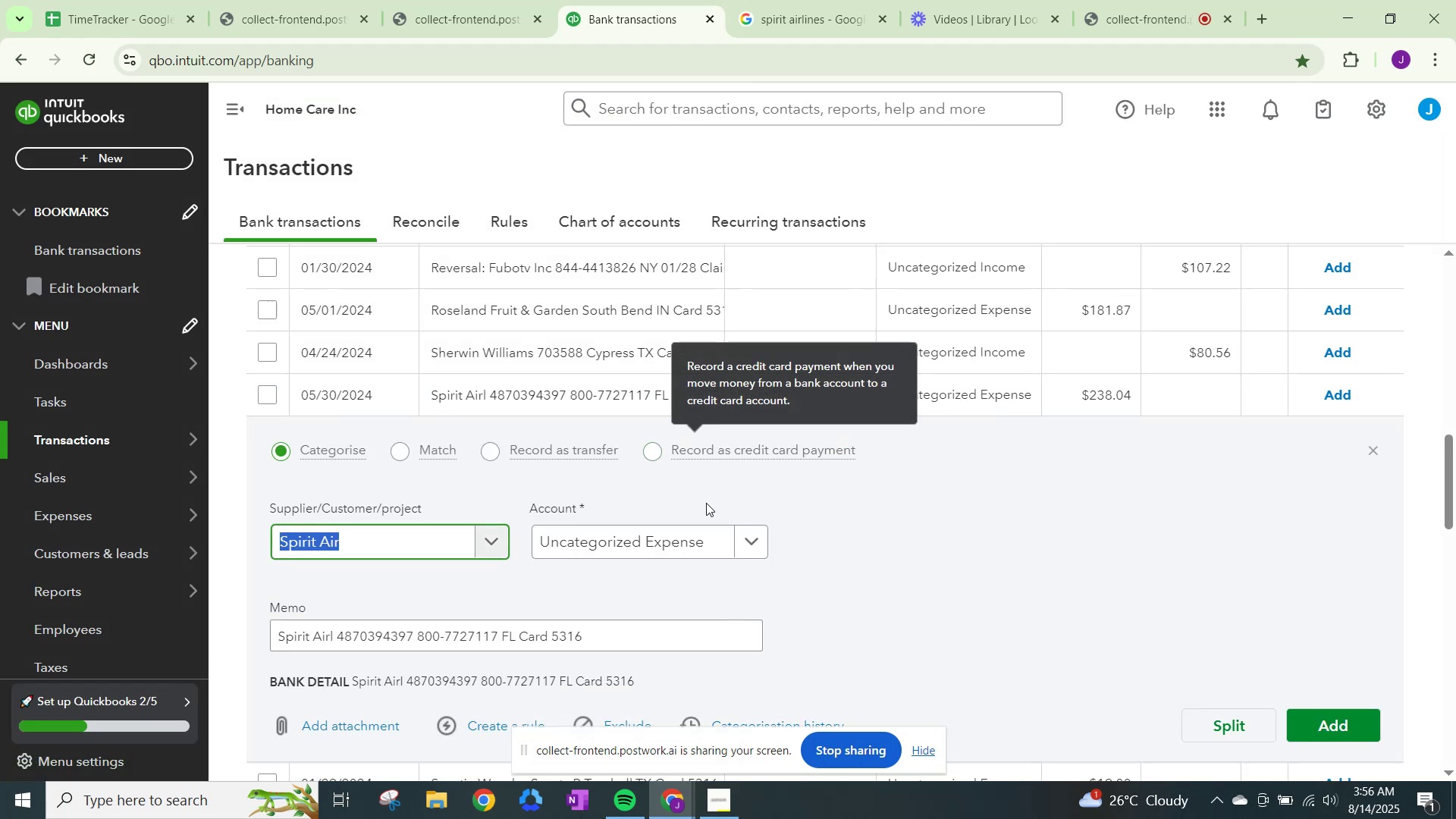 
left_click([703, 529])
 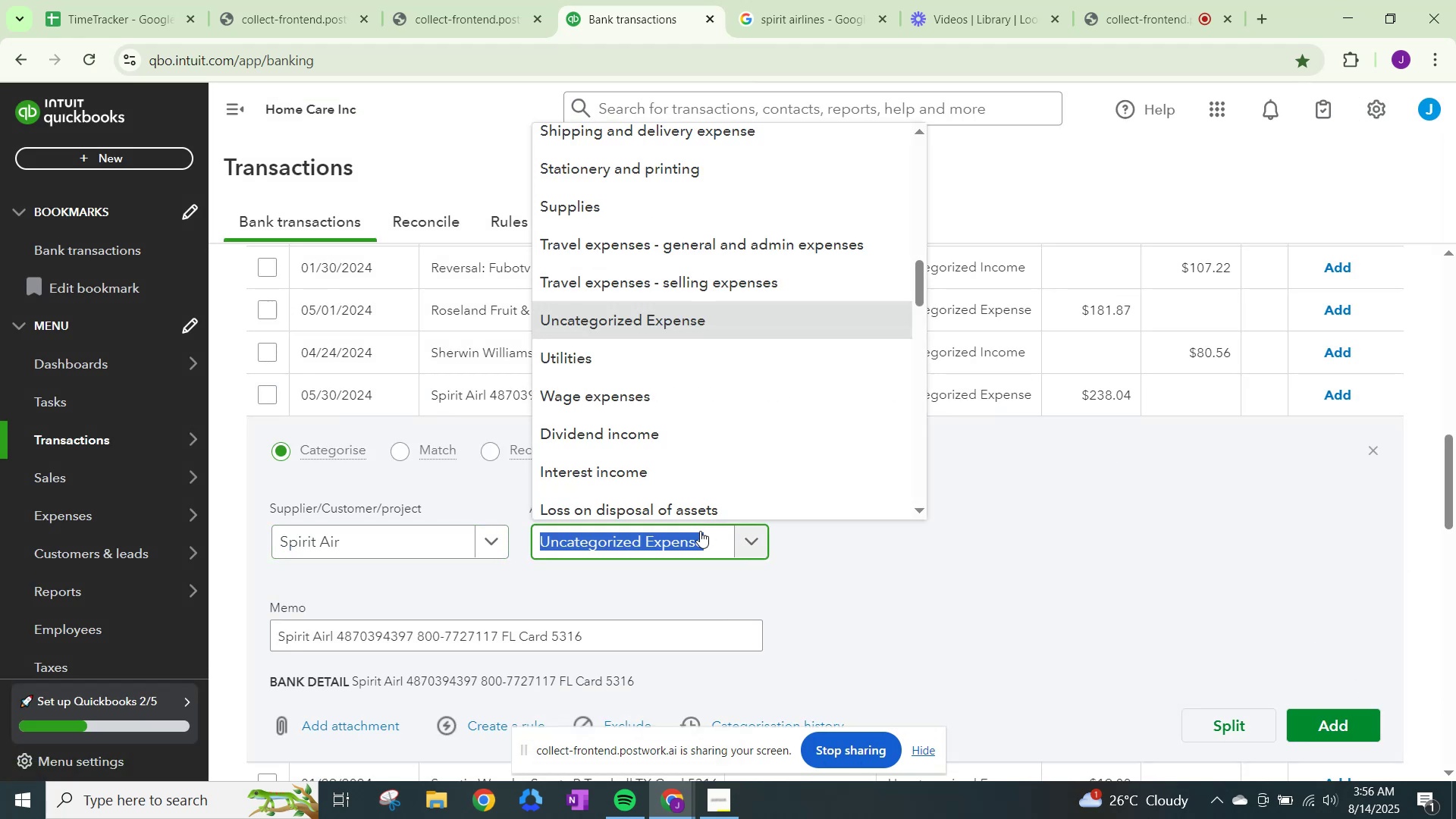 
type(travel)
 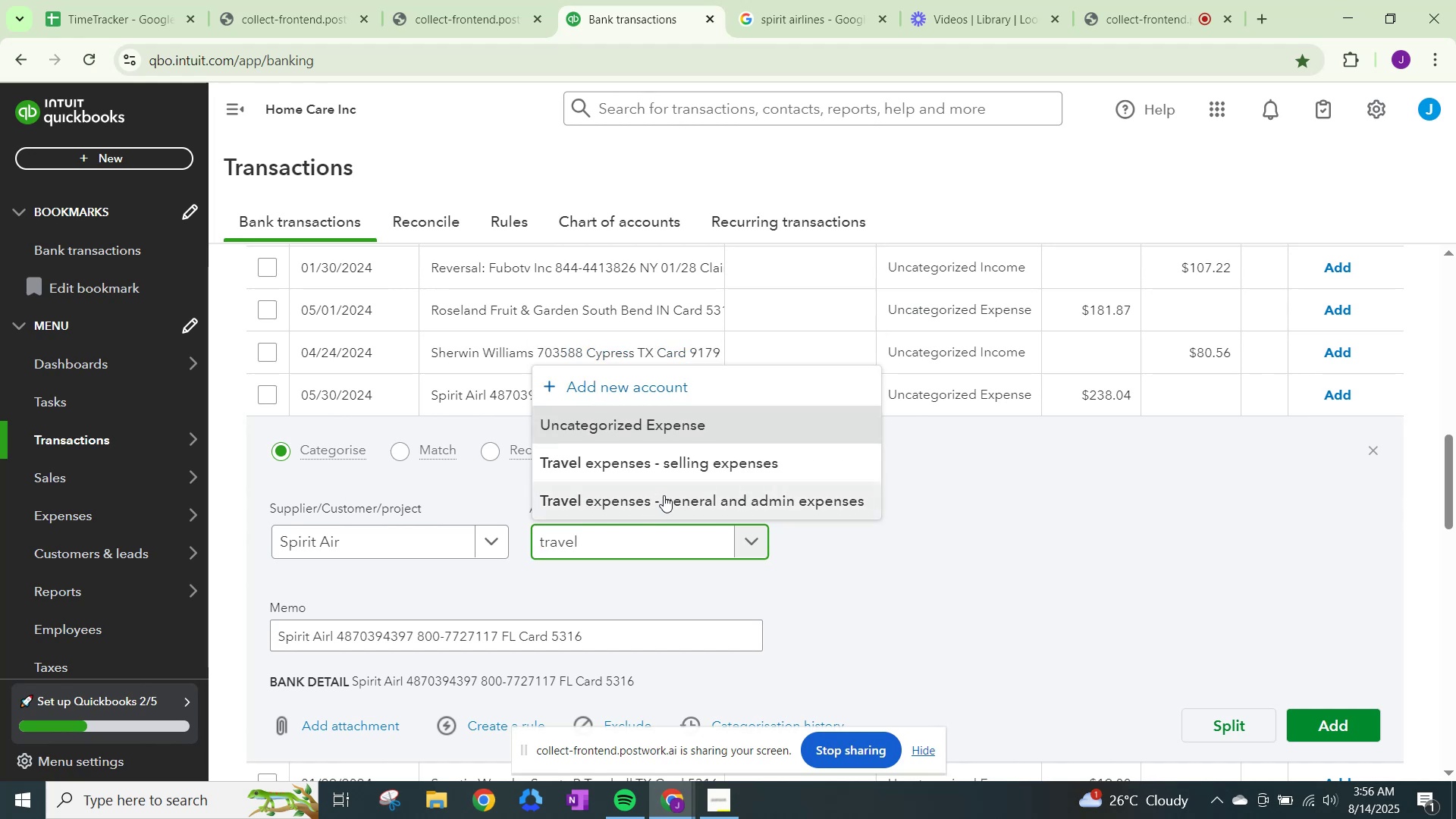 
left_click([664, 495])
 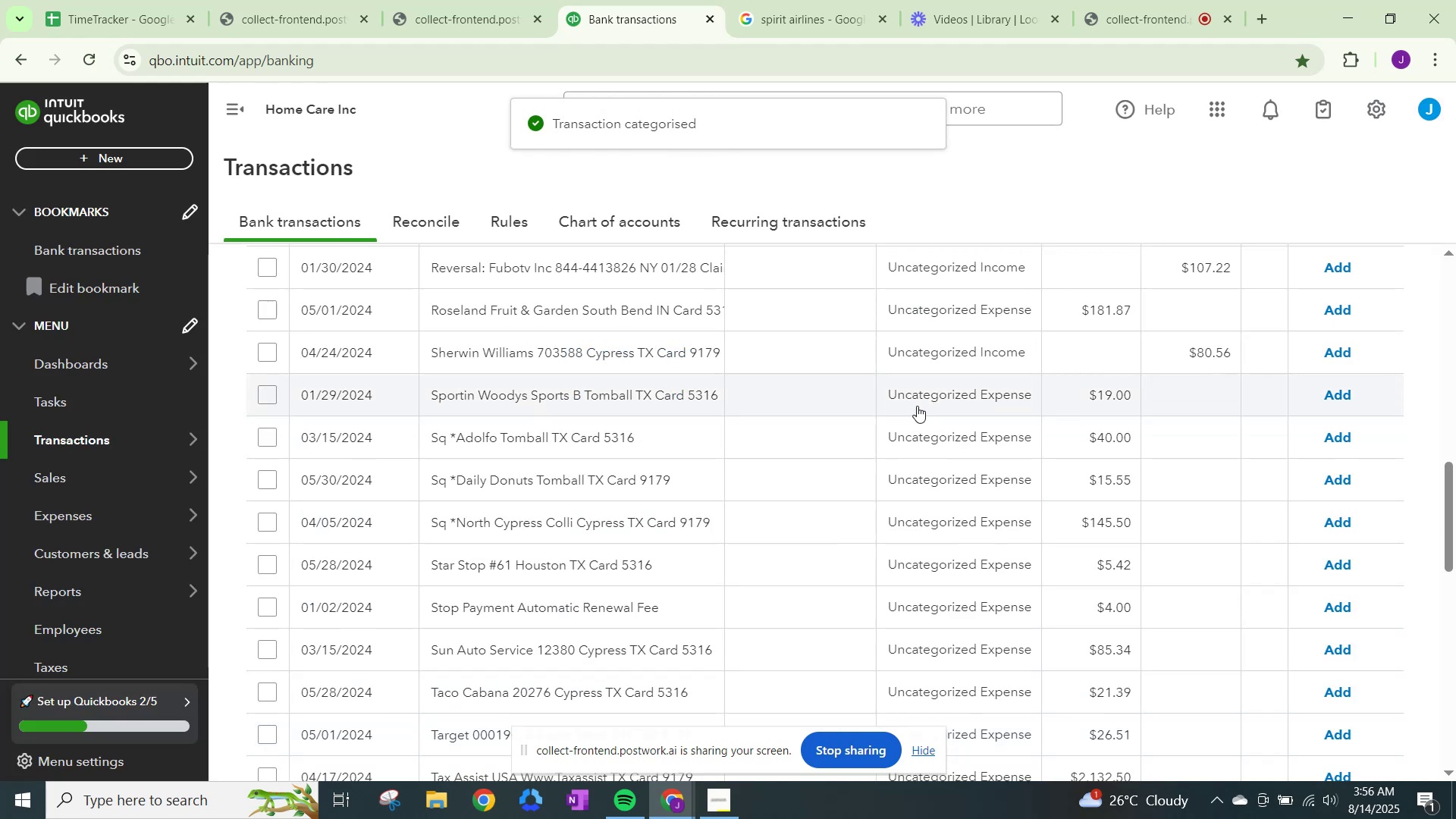 
wait(6.94)
 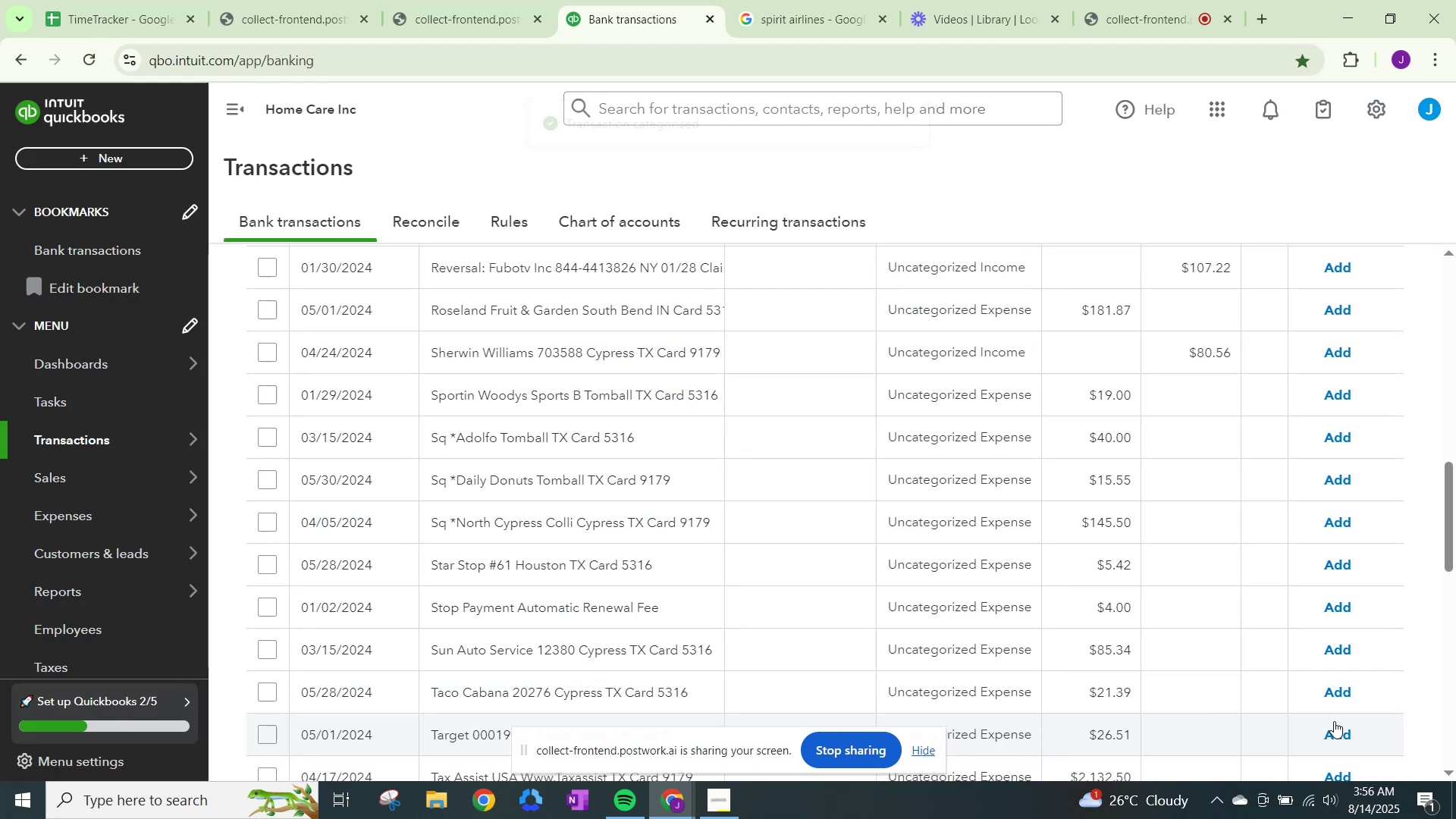 
left_click([828, 0])
 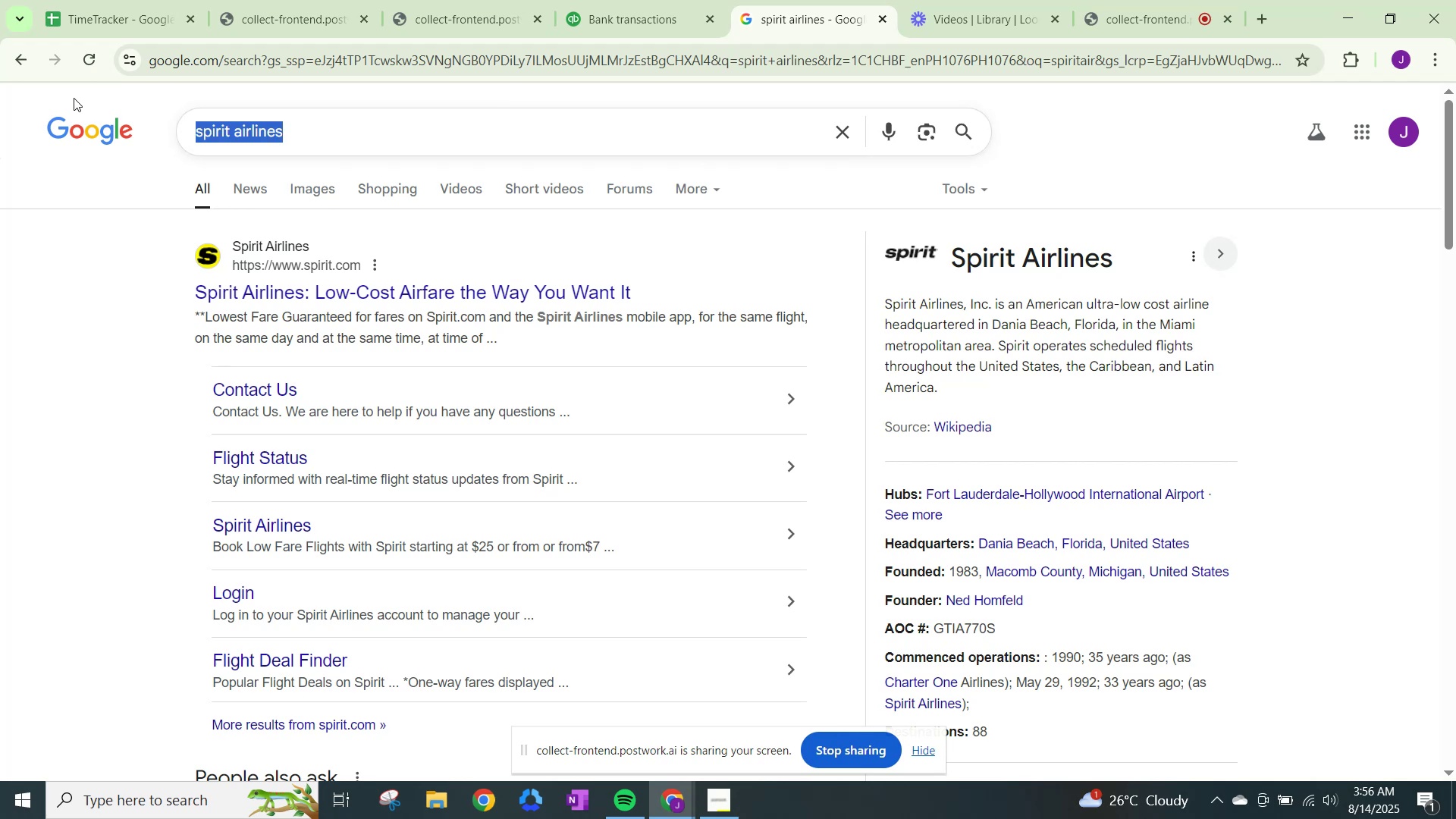 
type(sportinn woddy)
 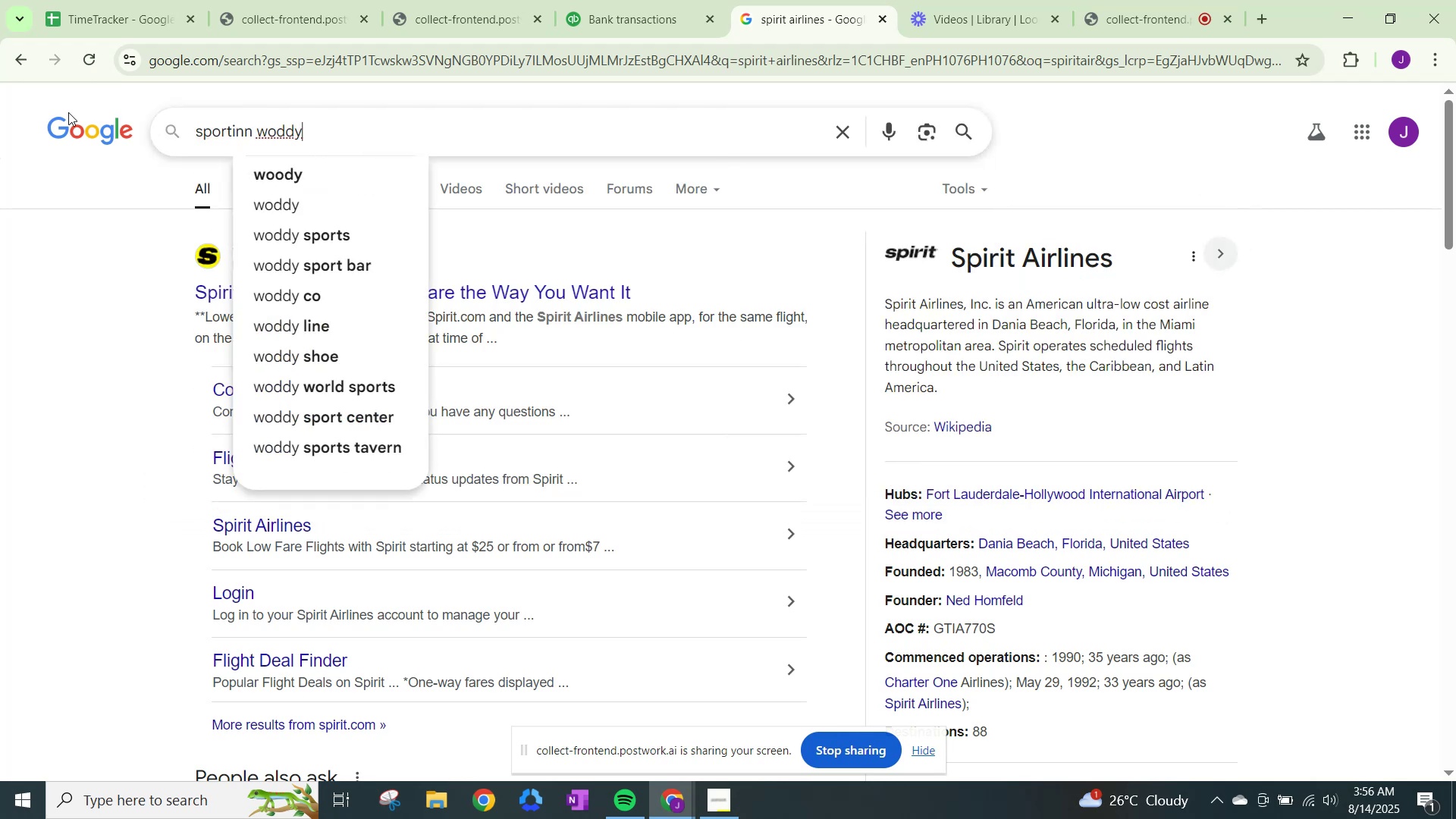 
left_click([277, 231])
 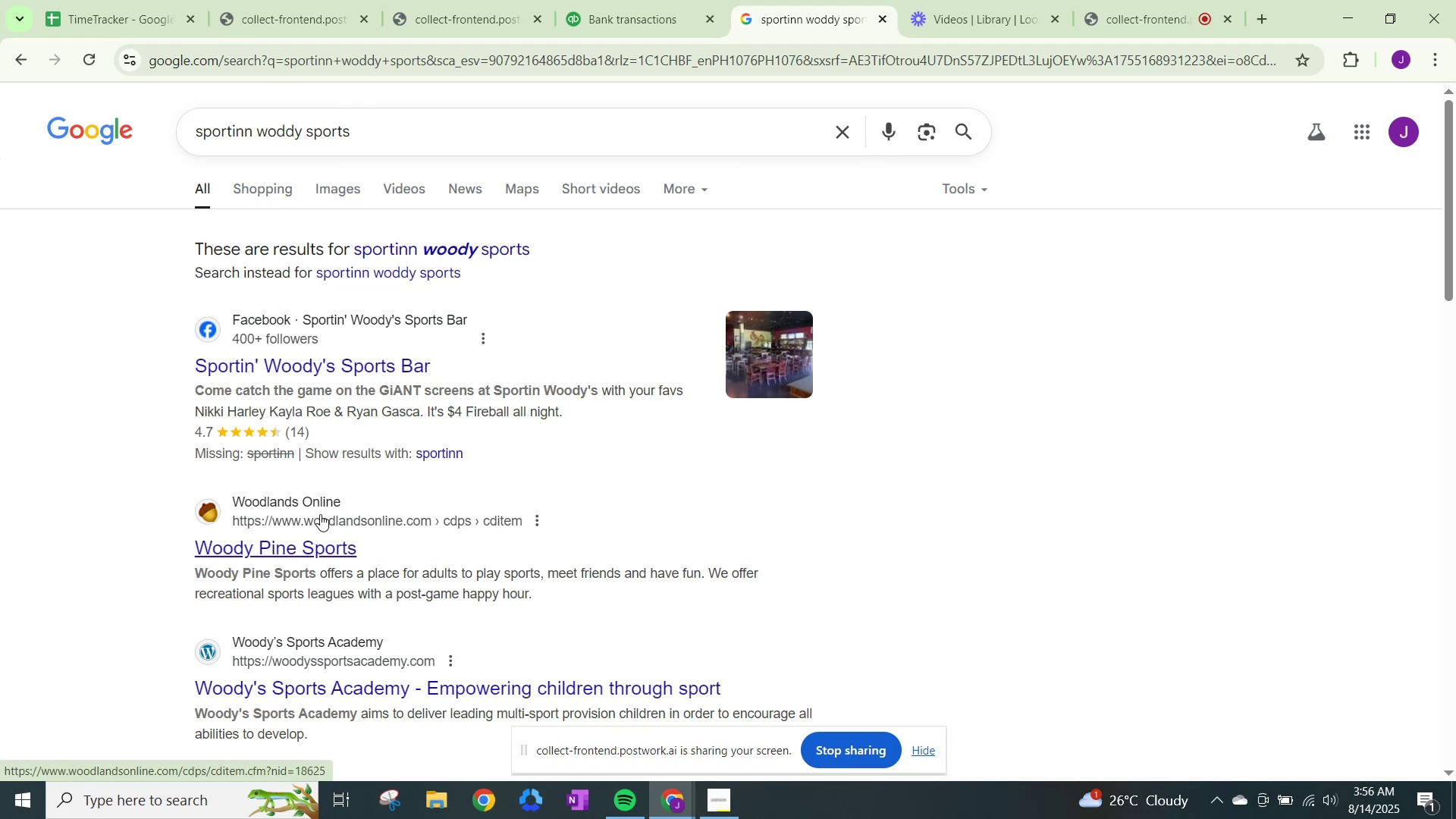 
wait(7.87)
 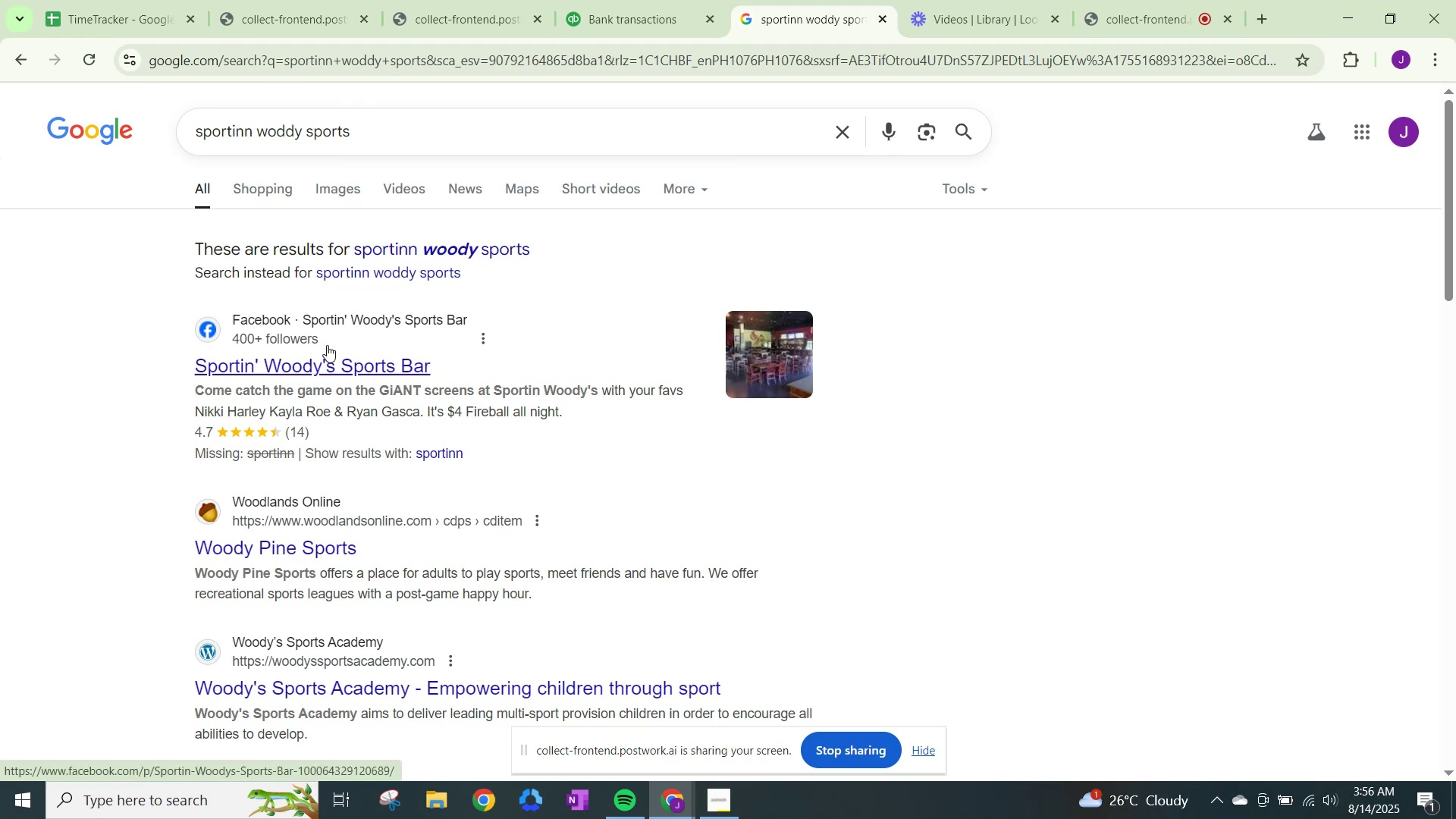 
left_click([606, 0])
 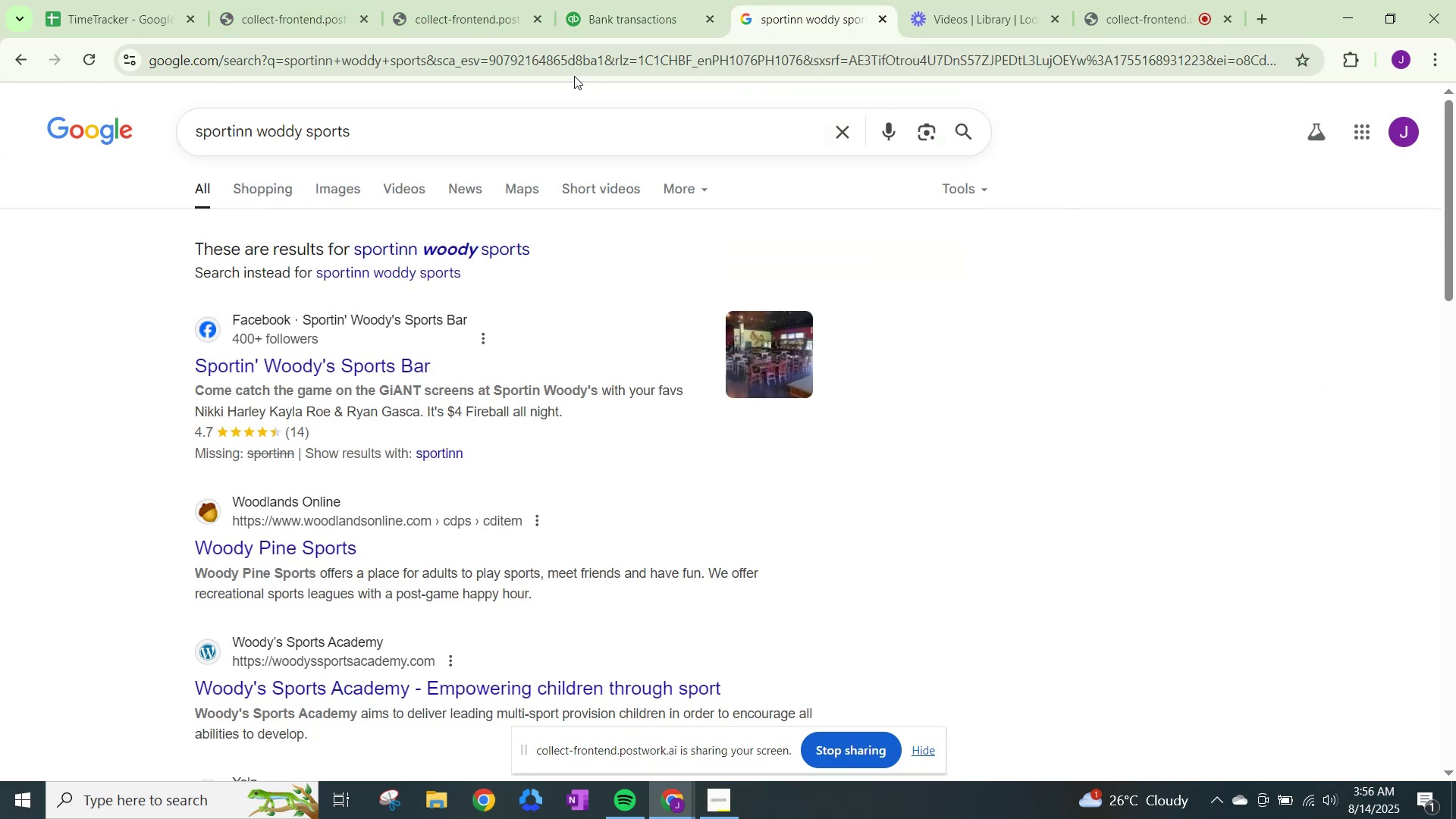 
left_click([417, 245])
 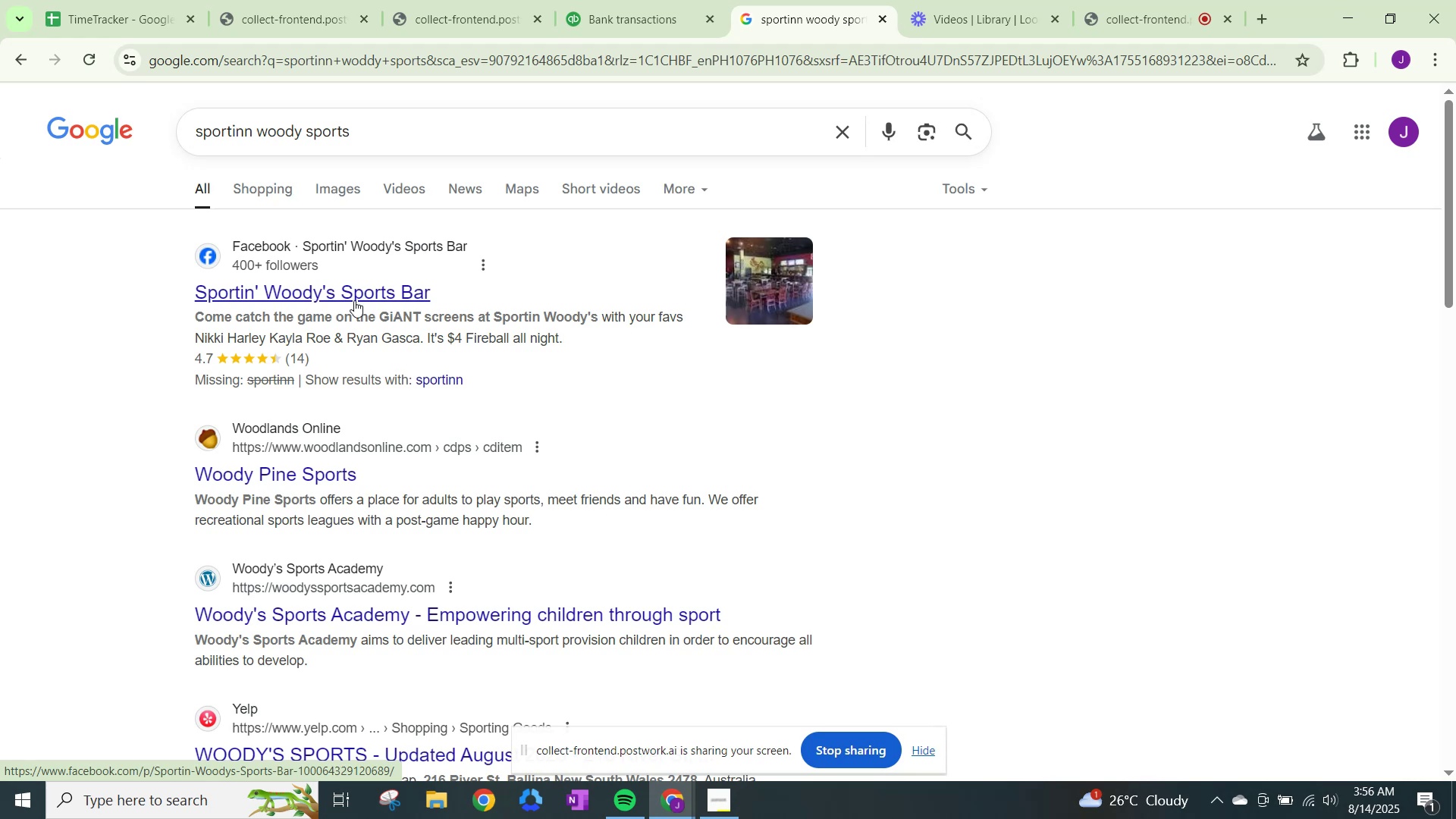 
left_click([344, 304])
 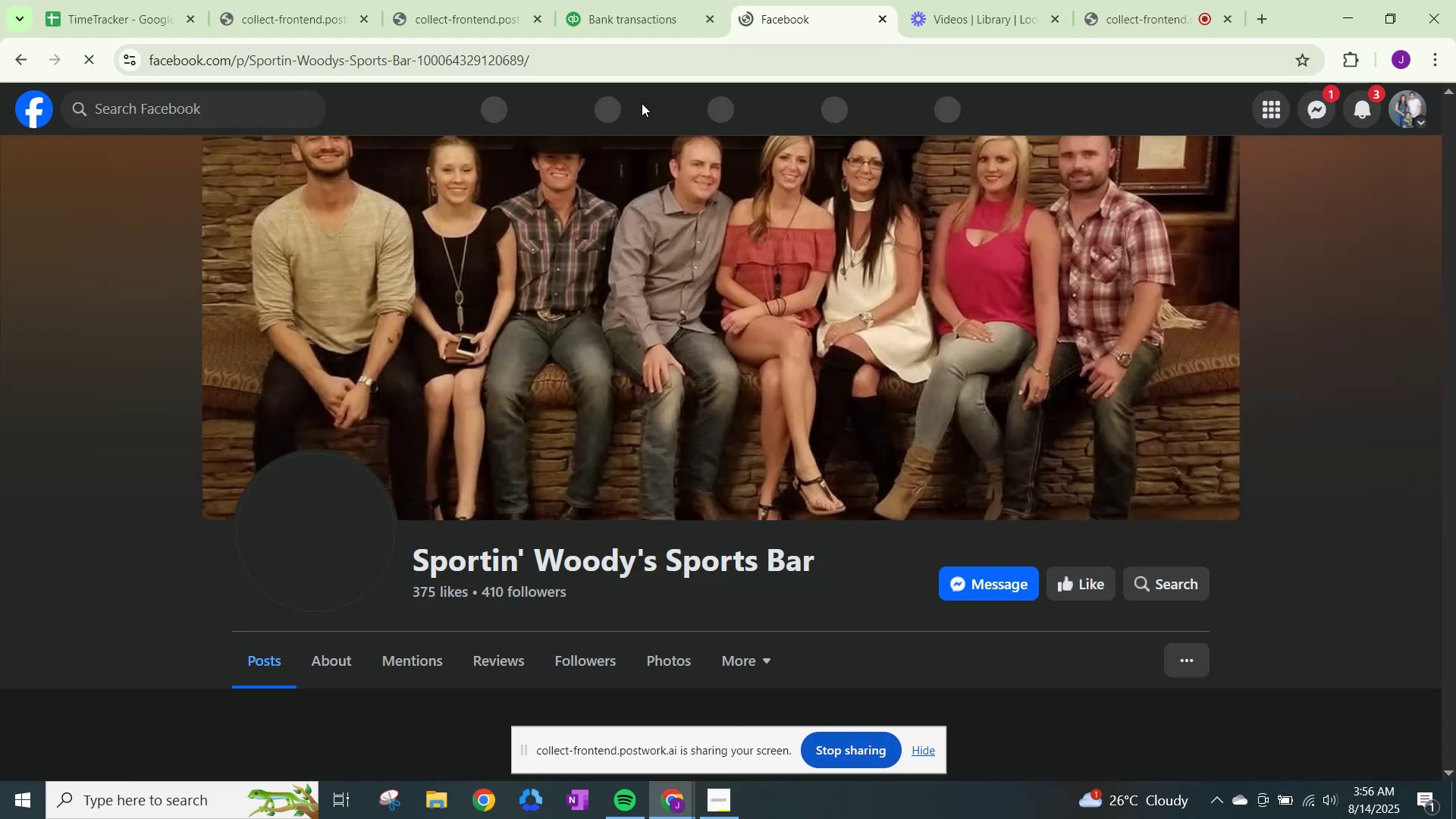 
scroll: coordinate [571, 360], scroll_direction: down, amount: 1.0
 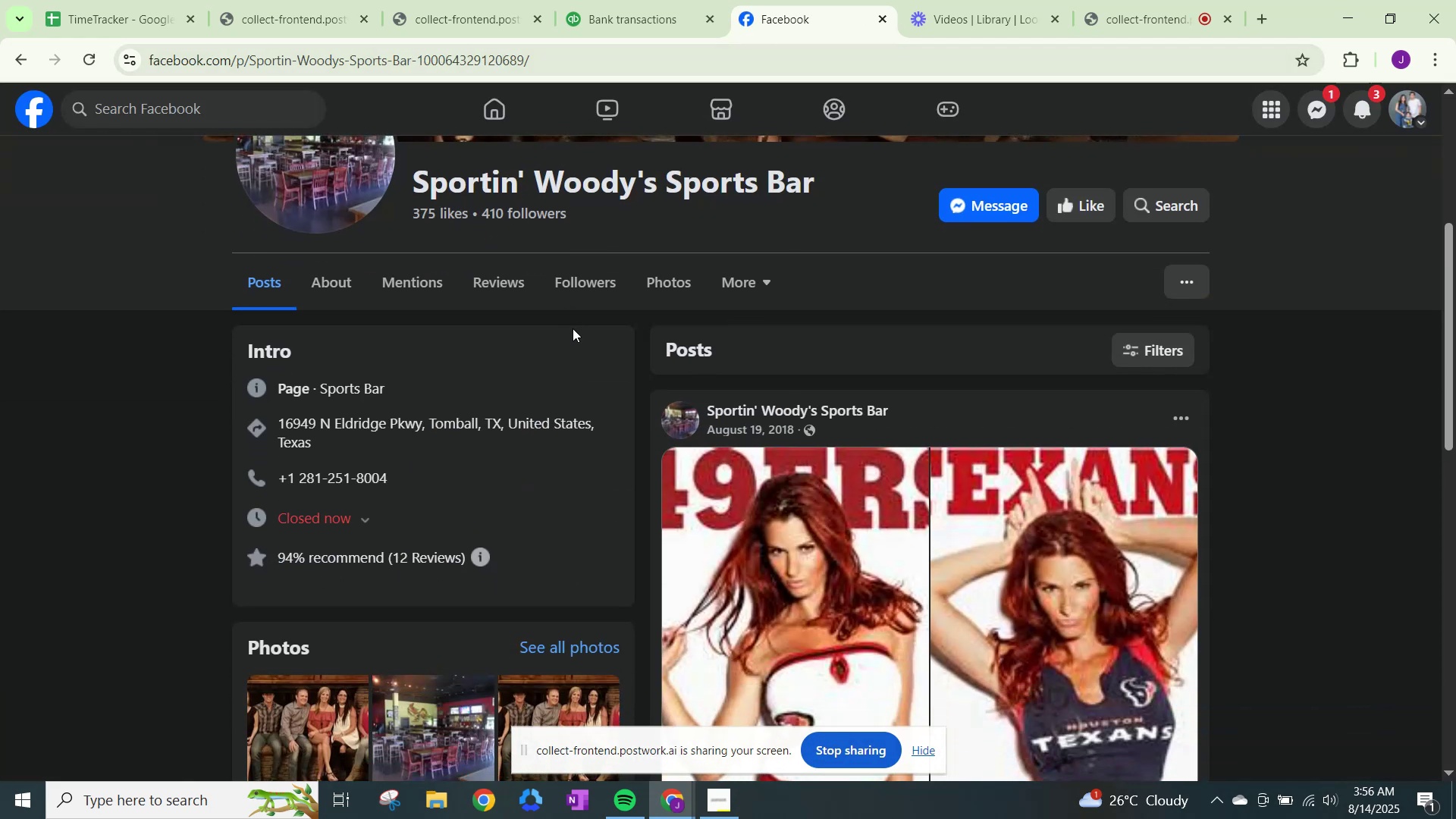 
scroll: coordinate [611, 337], scroll_direction: up, amount: 4.0
 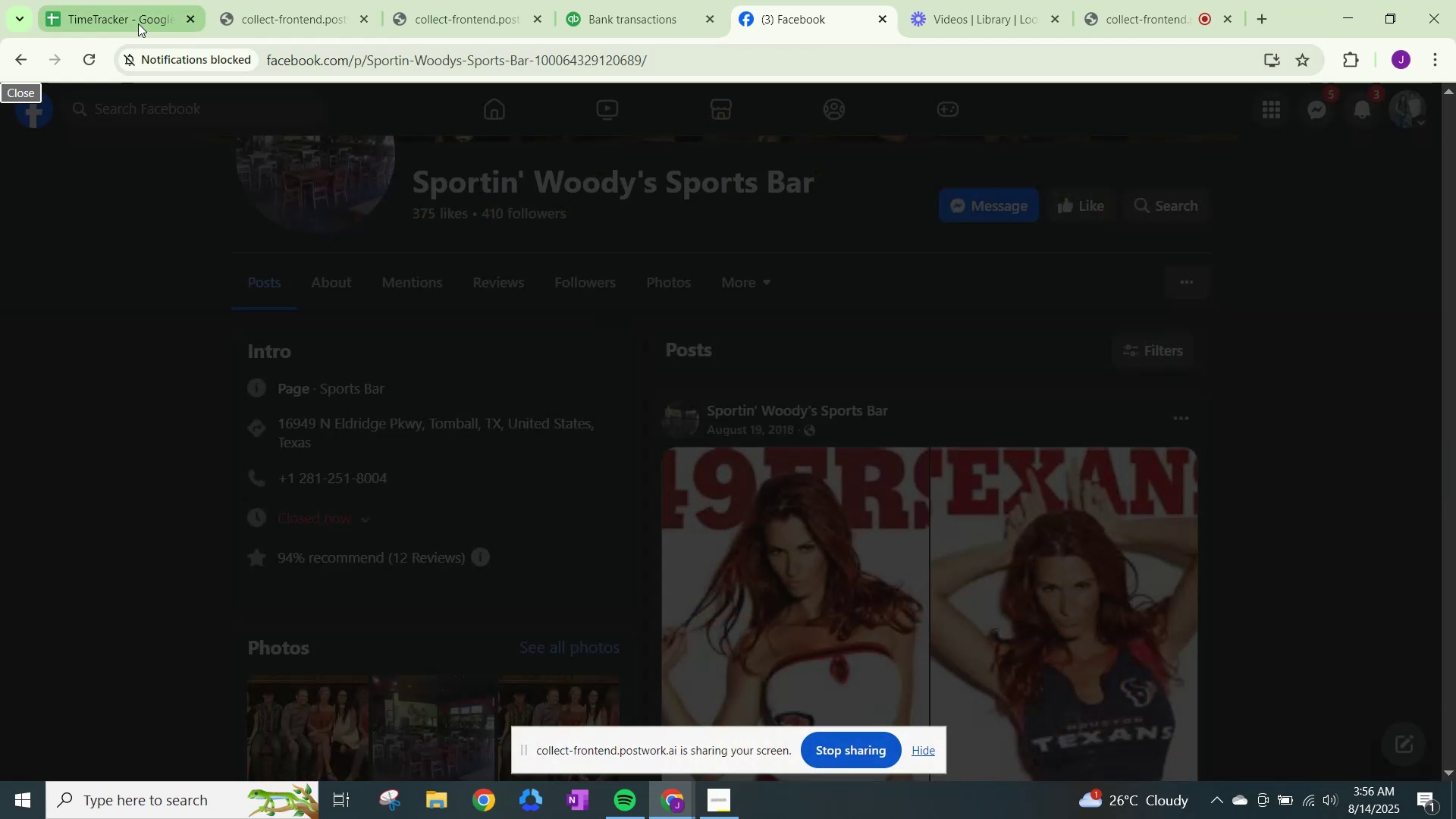 
left_click([30, 64])
 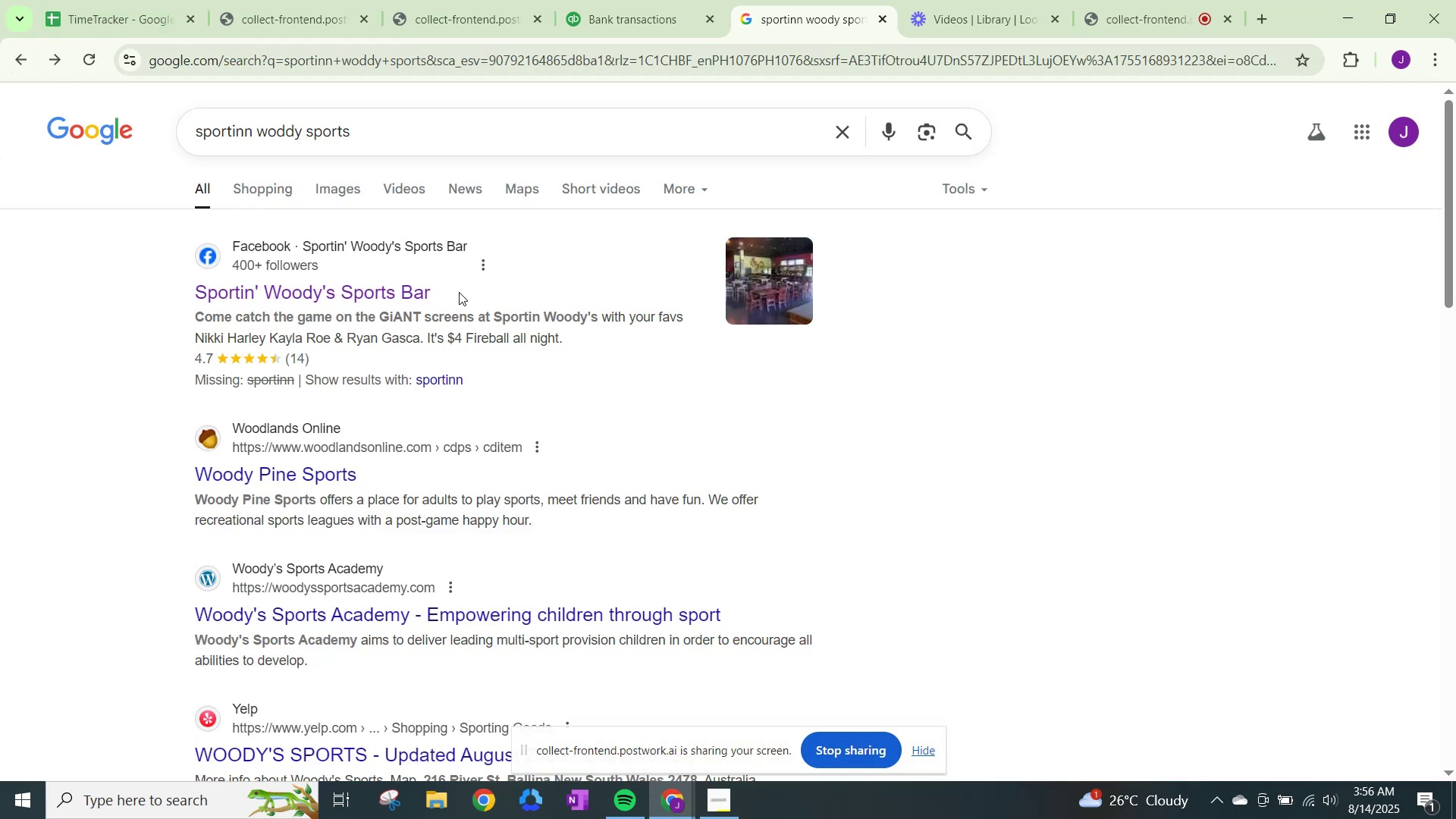 
scroll: coordinate [431, 337], scroll_direction: down, amount: 4.0
 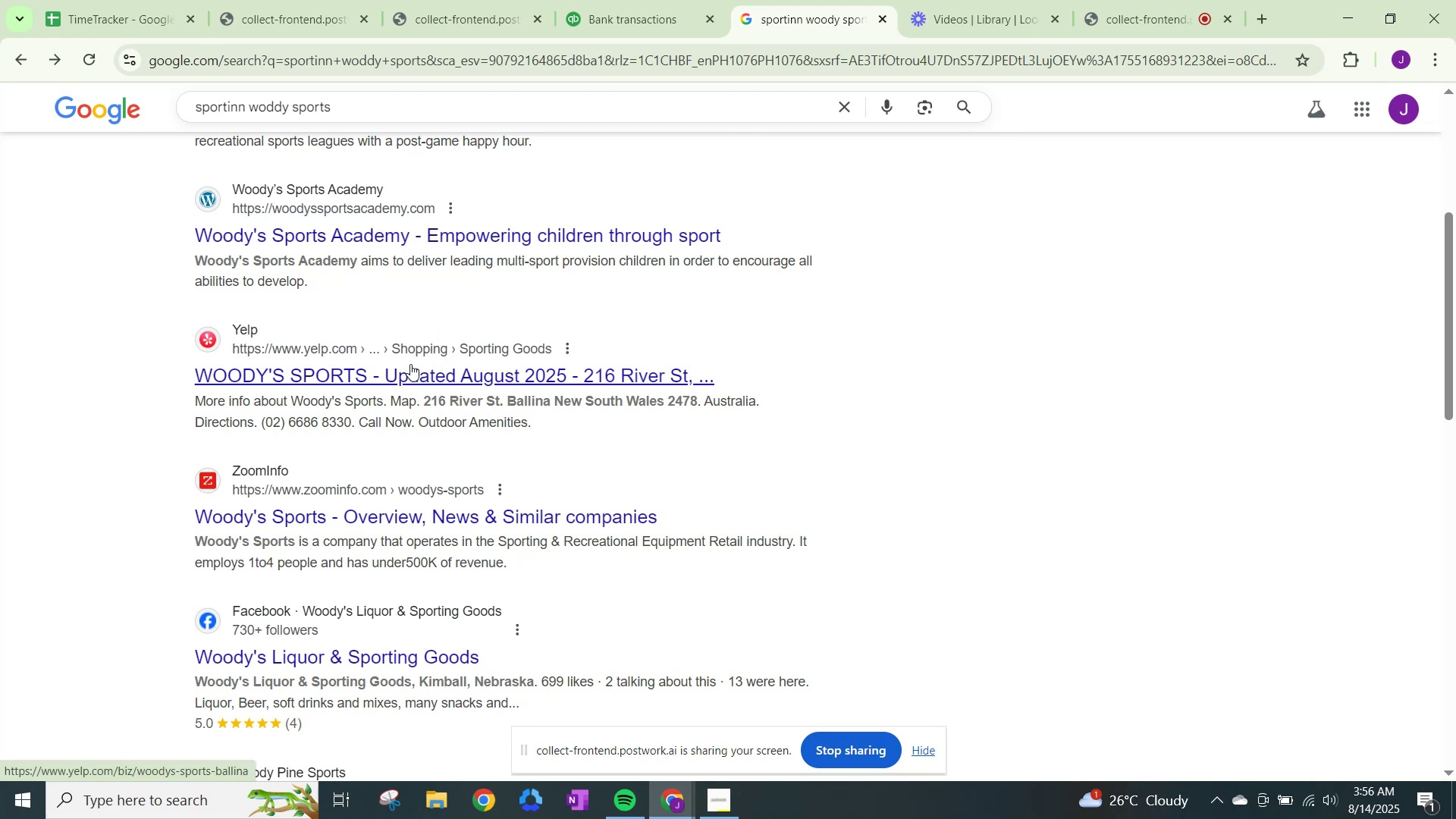 
wait(7.31)
 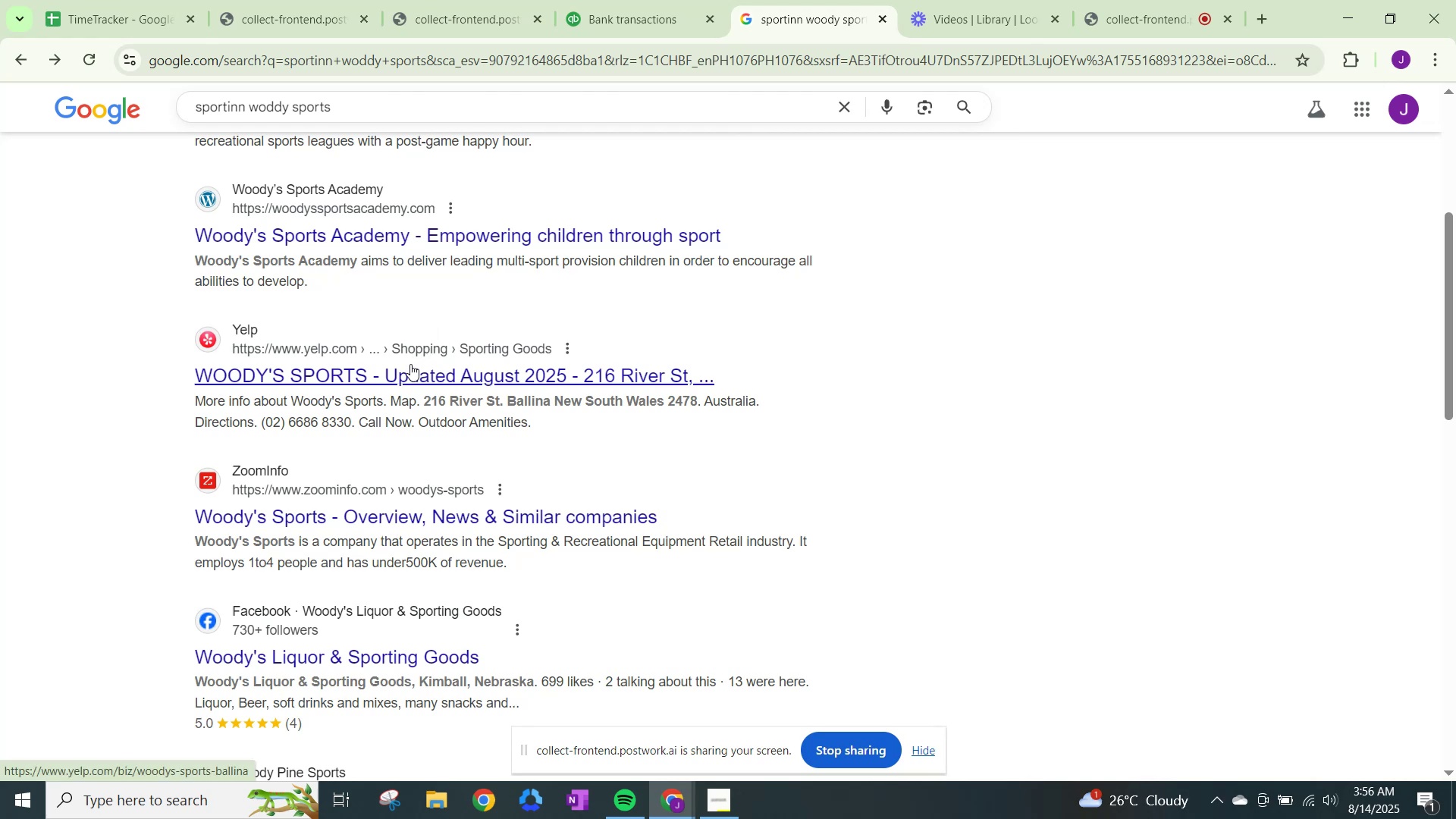 
left_click([377, 503])
 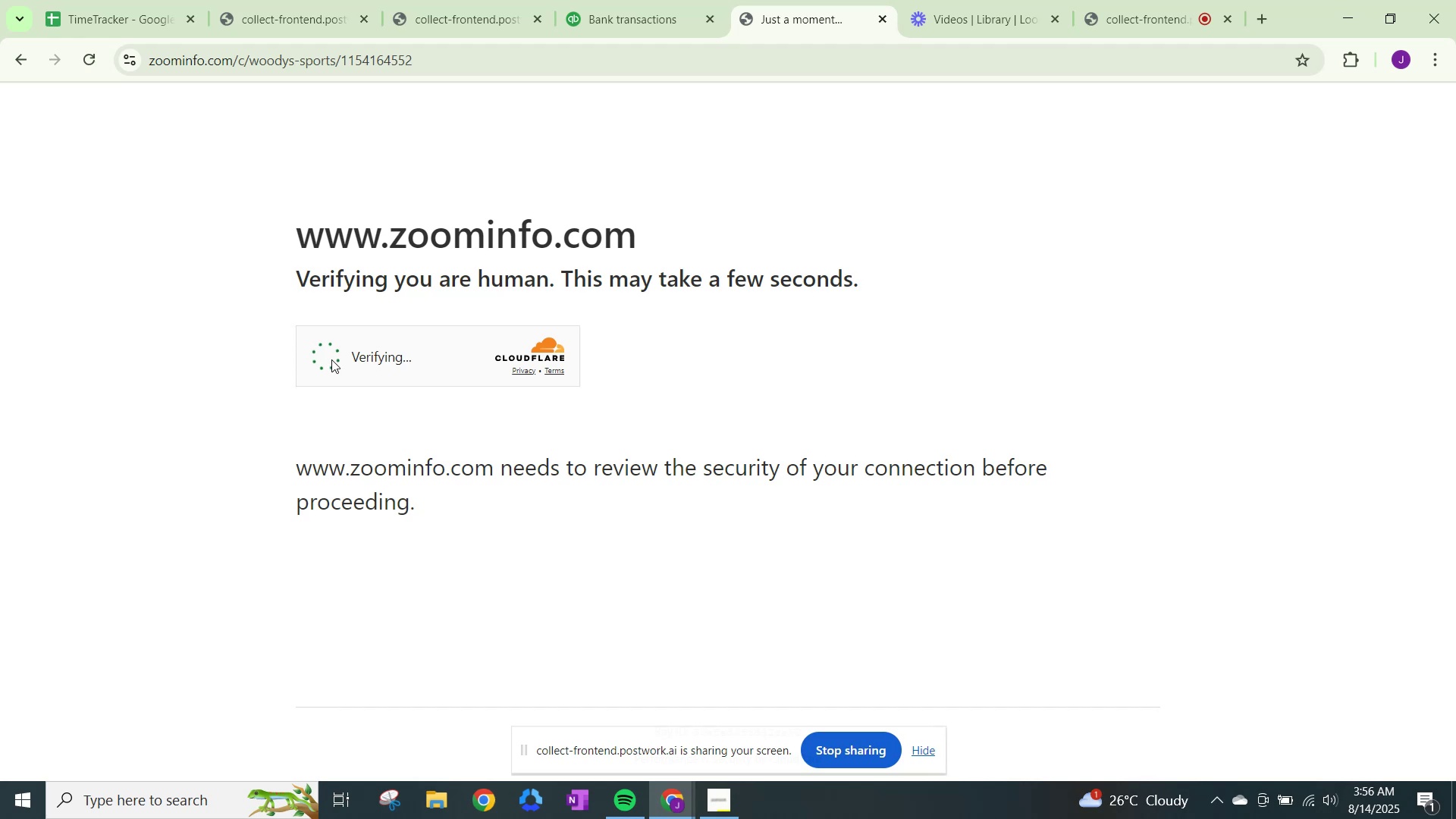 
wait(8.18)
 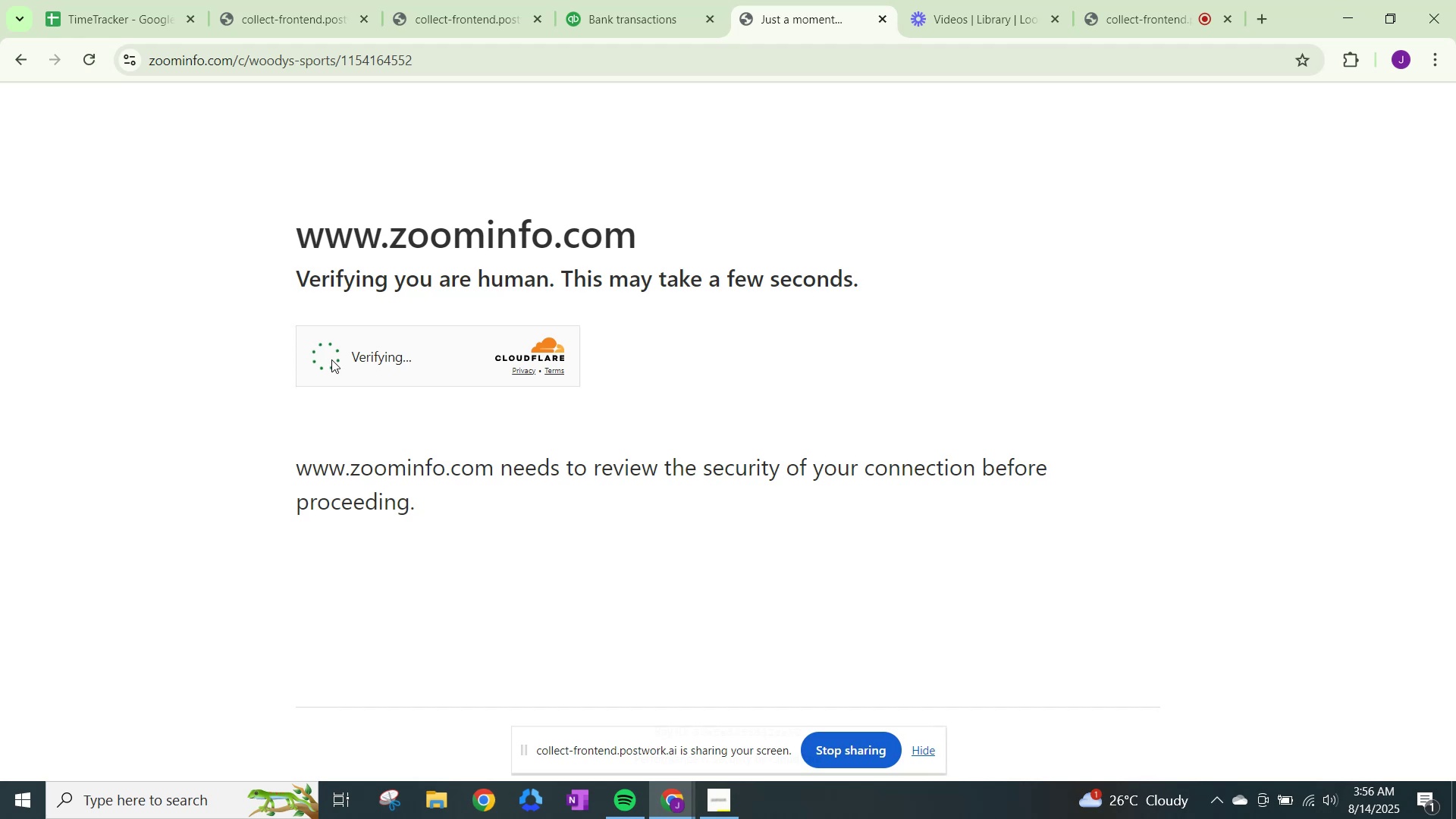 
left_click([9, 52])
 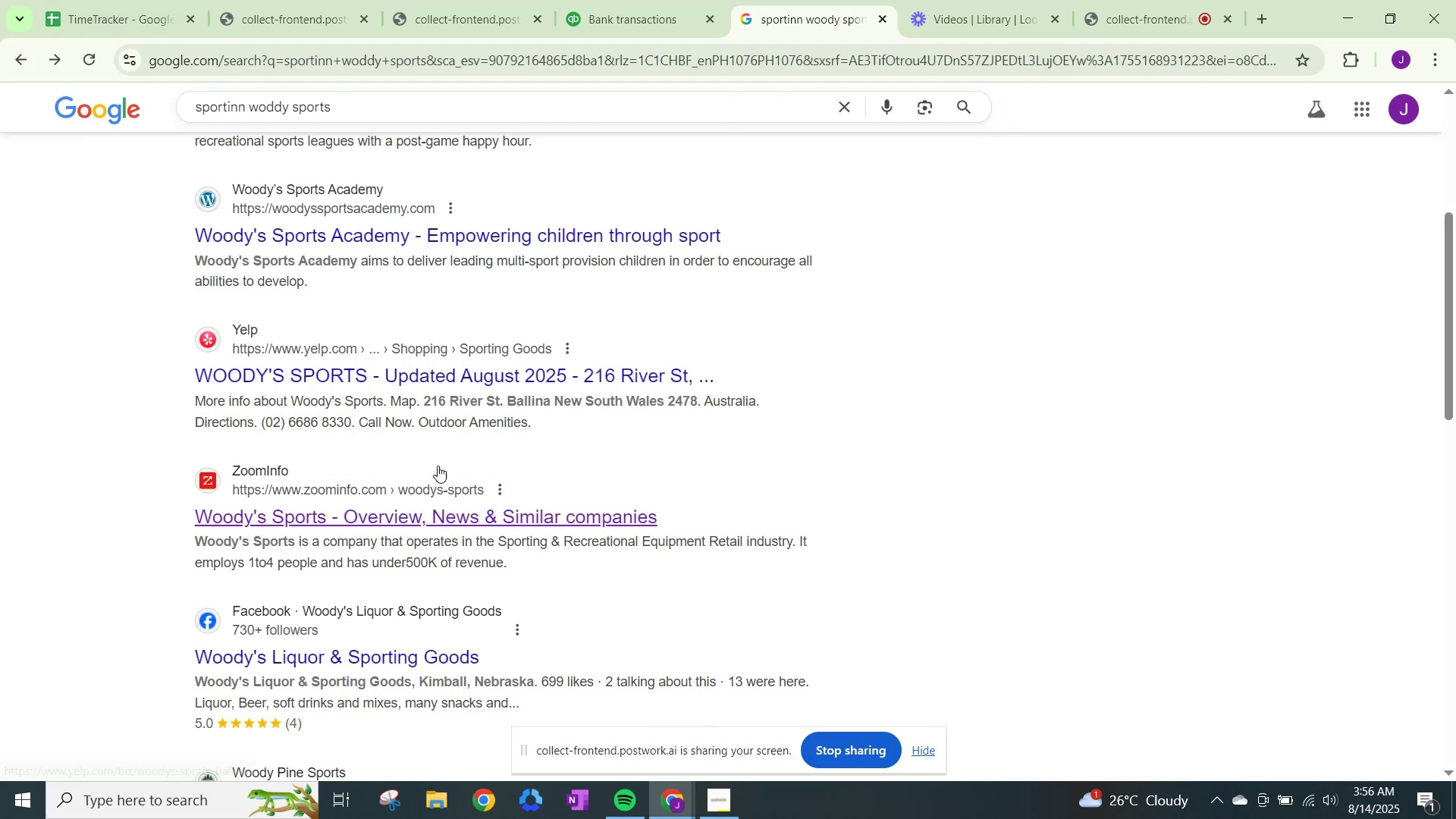 
scroll: coordinate [471, 525], scroll_direction: down, amount: 6.0
 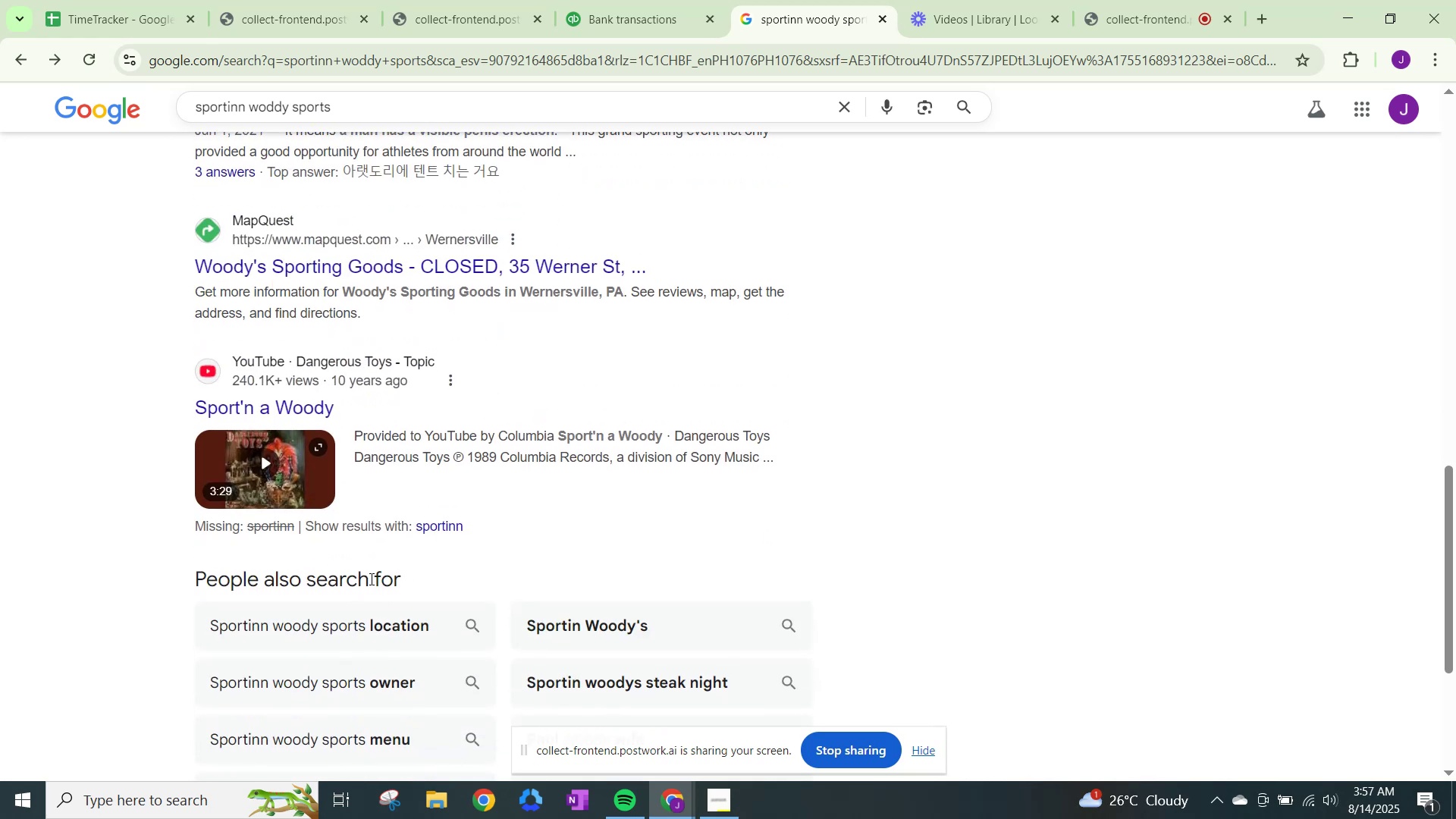 
left_click([359, 629])
 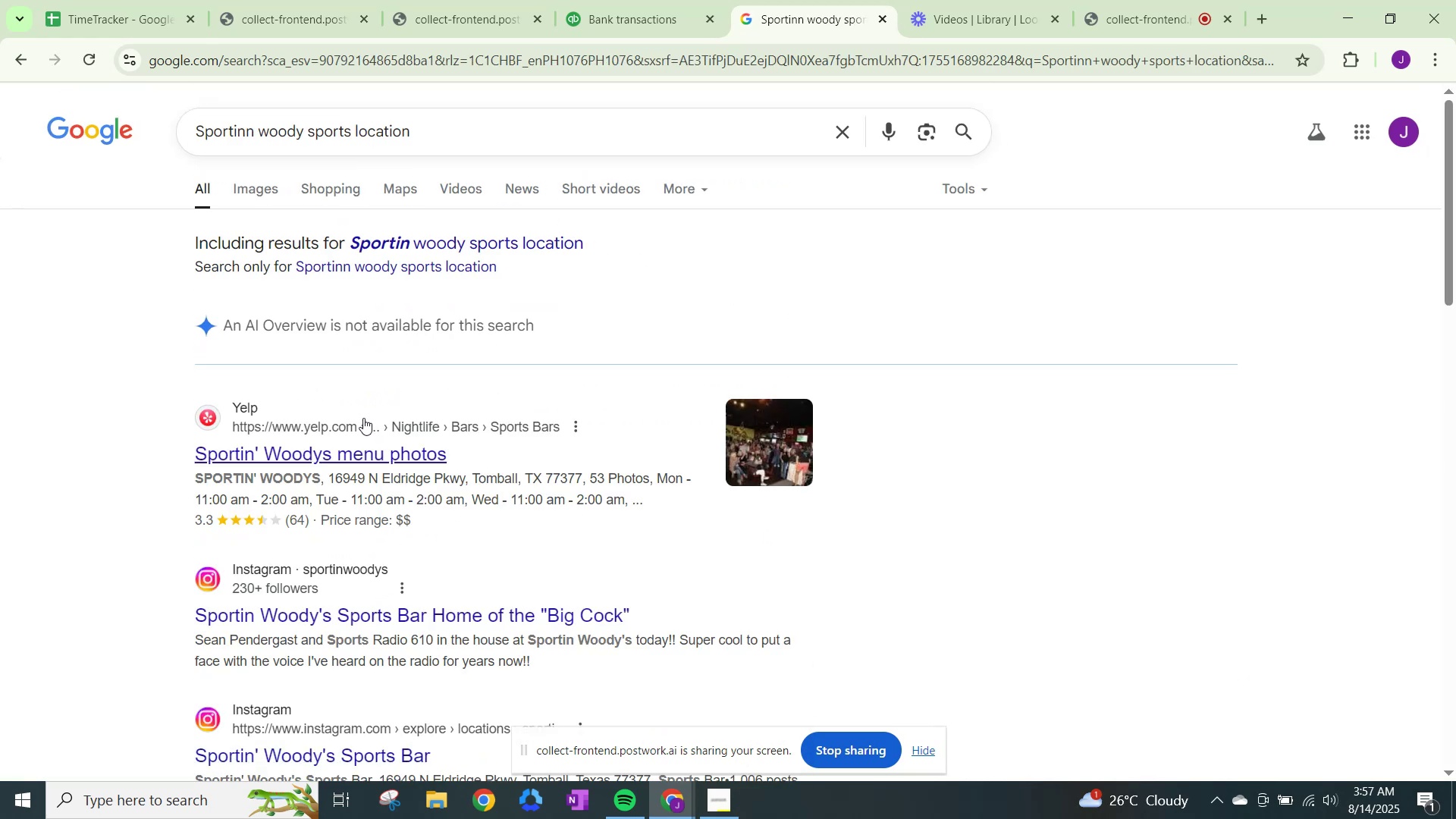 
left_click([346, 458])
 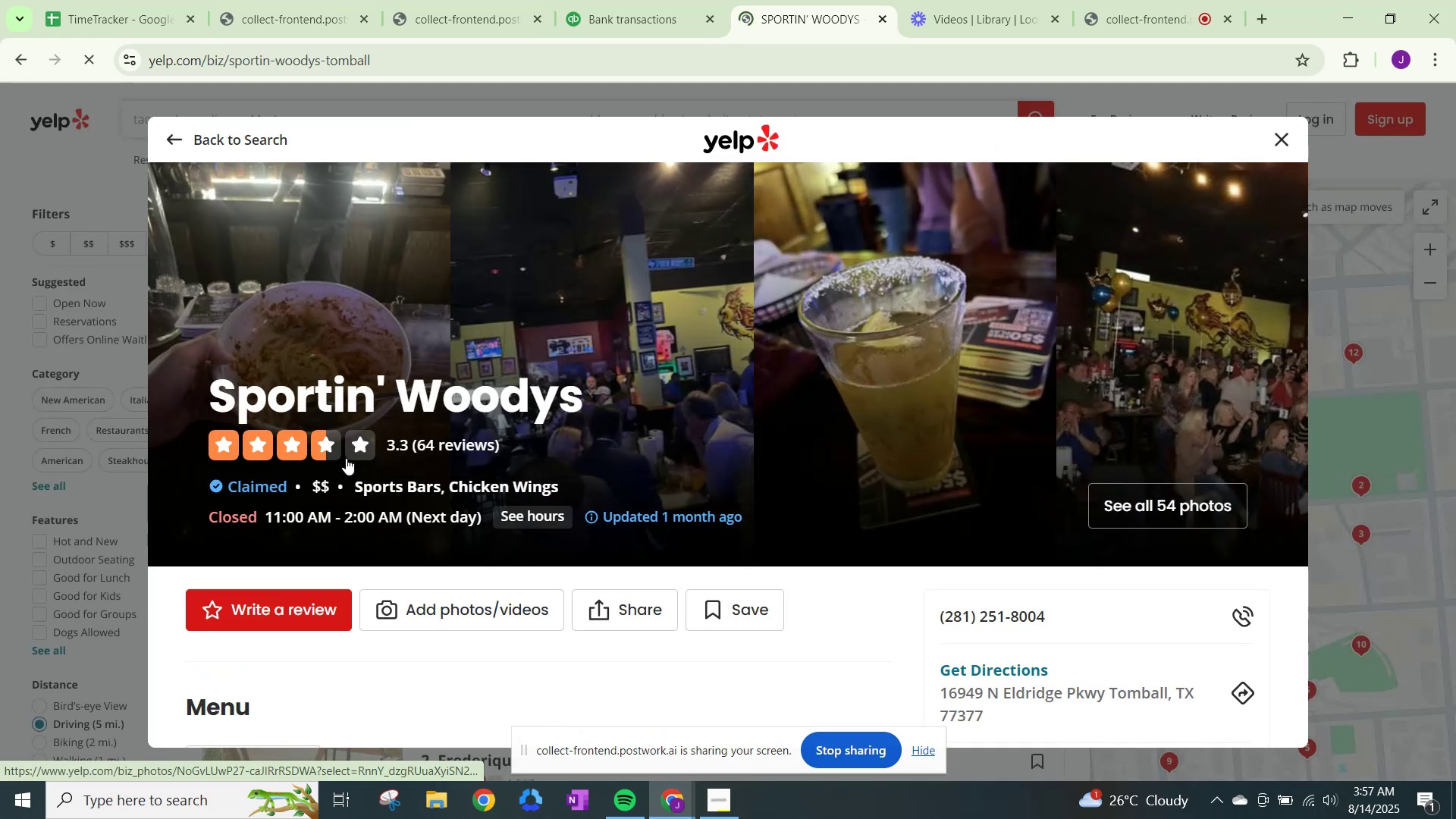 
scroll: coordinate [346, 458], scroll_direction: down, amount: 4.0
 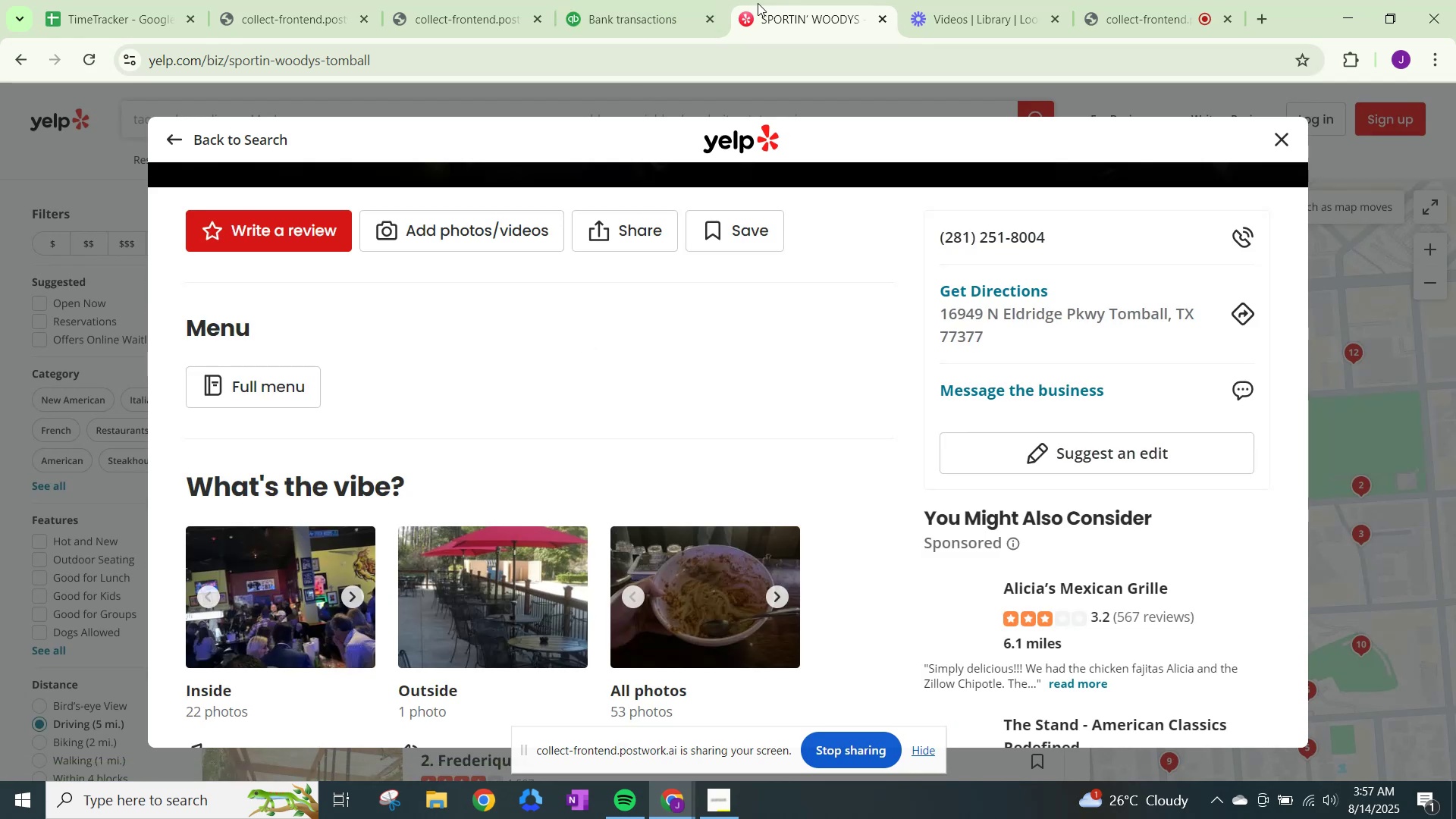 
left_click([676, 10])
 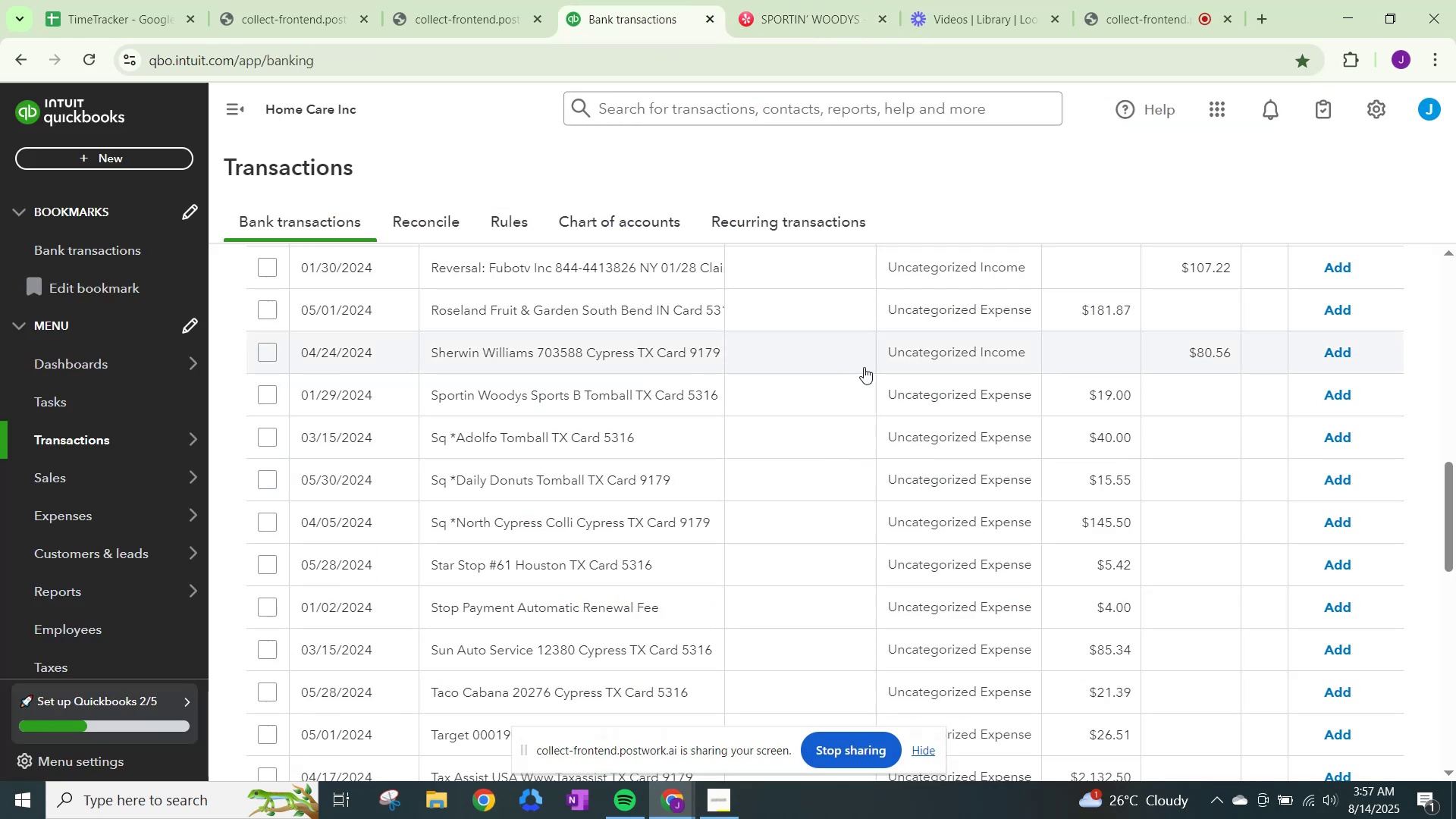 
left_click([927, 393])
 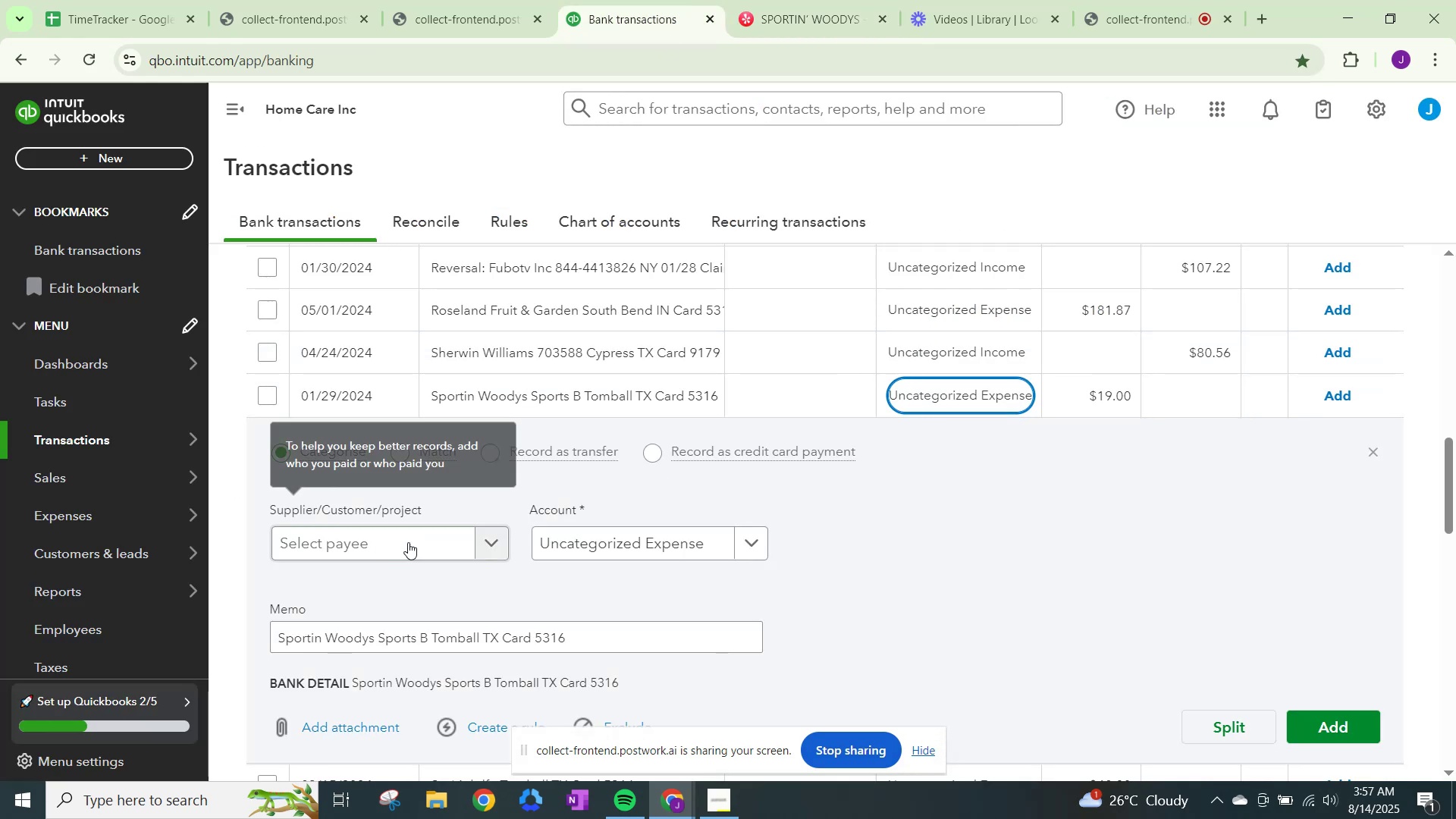 
left_click([414, 542])
 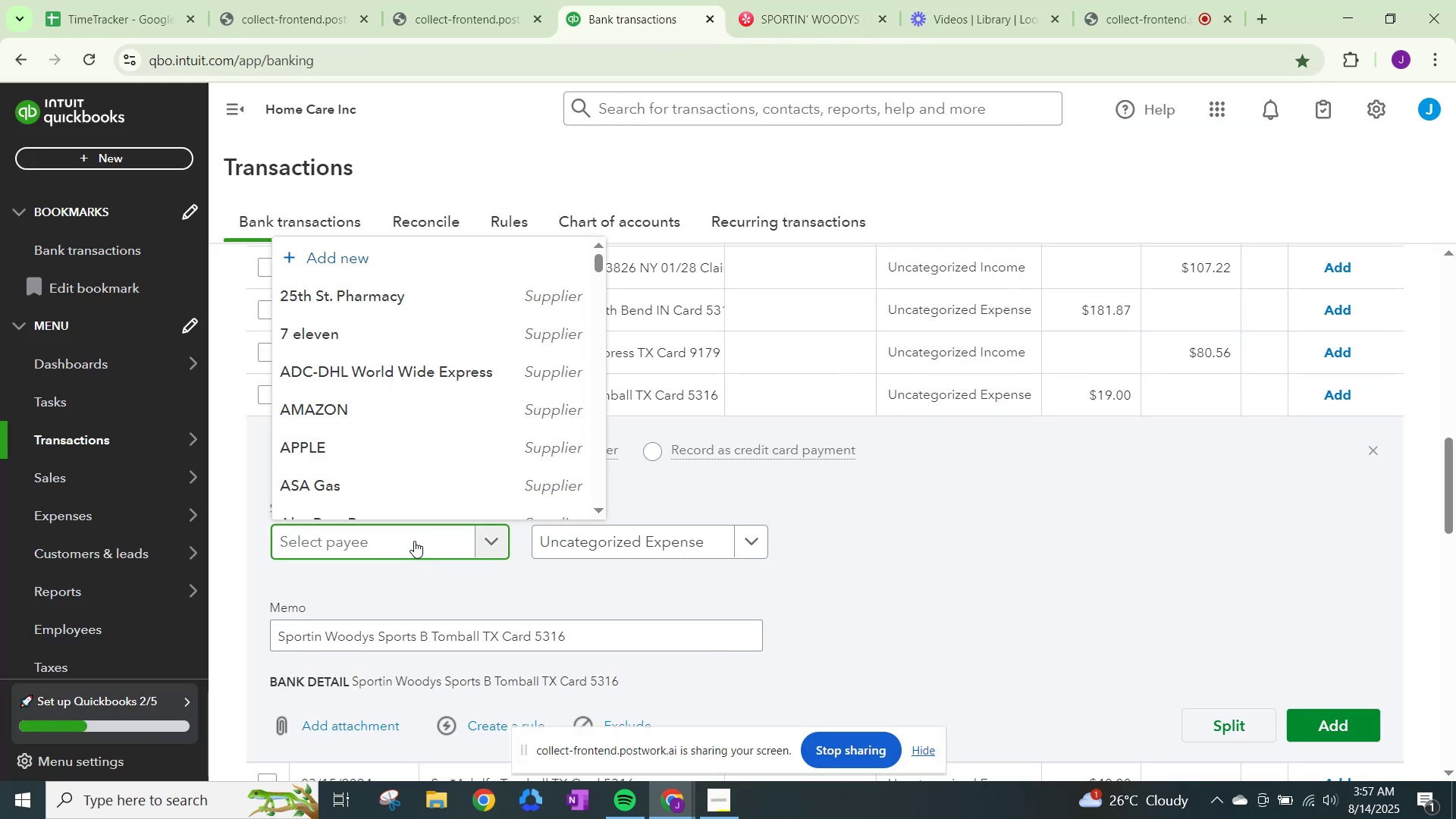 
type(Sportin Woddys)
key(Backspace)
key(Backspace)
key(Backspace)
key(Backspace)
type(odys A)
key(Backspace)
type(Sports)
 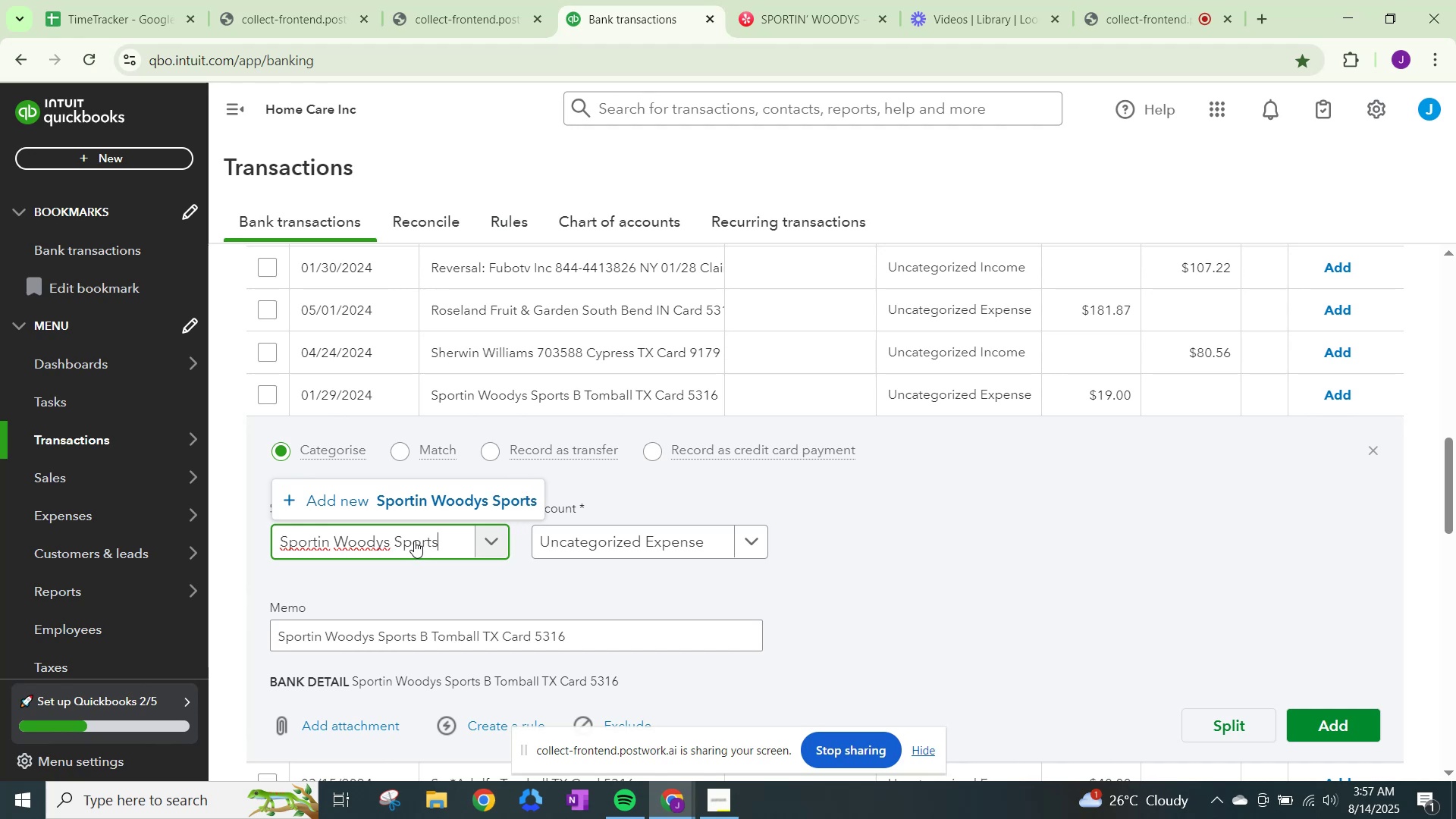 
left_click([439, 502])
 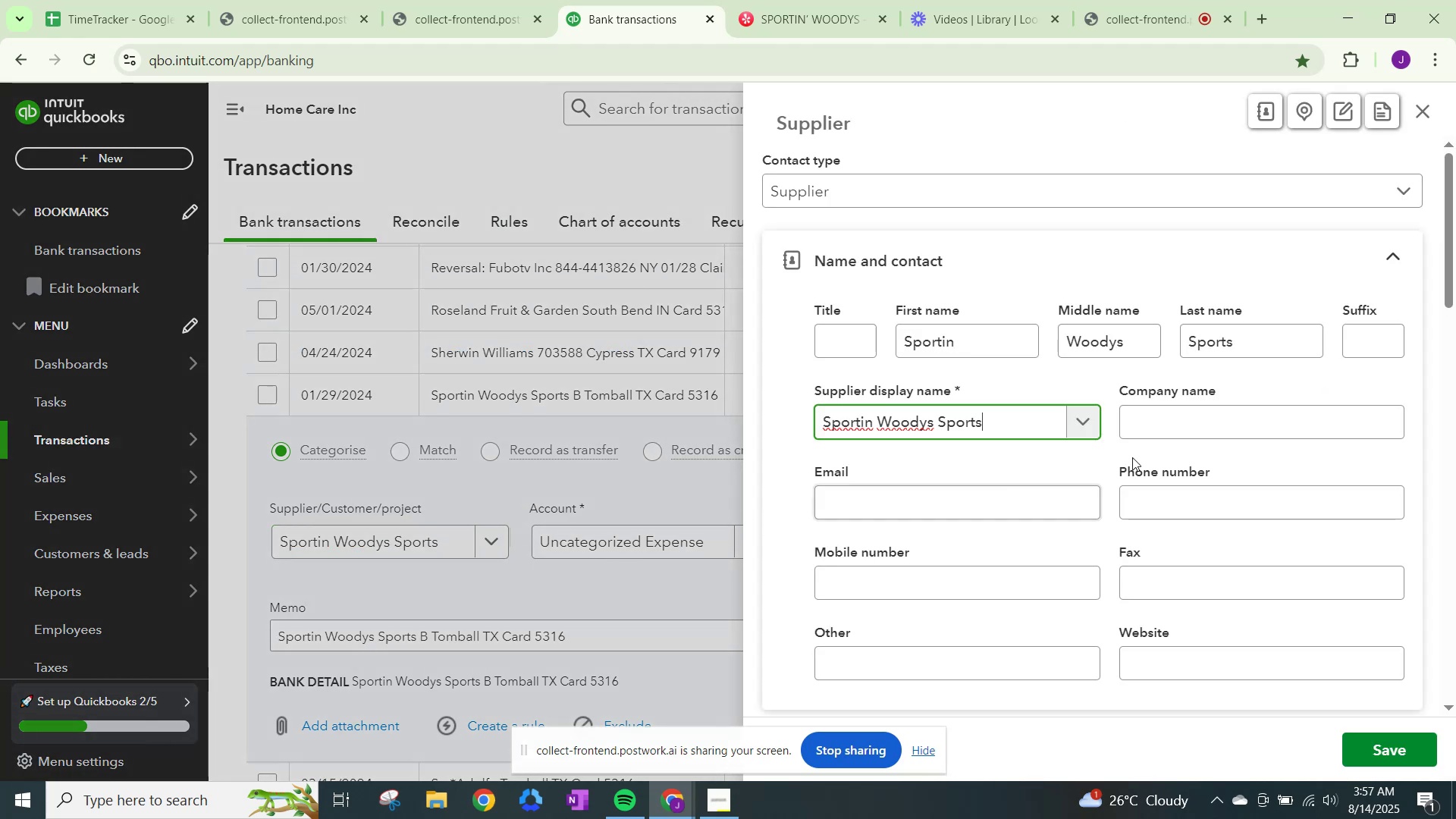 
scroll: coordinate [974, 475], scroll_direction: down, amount: 36.0
 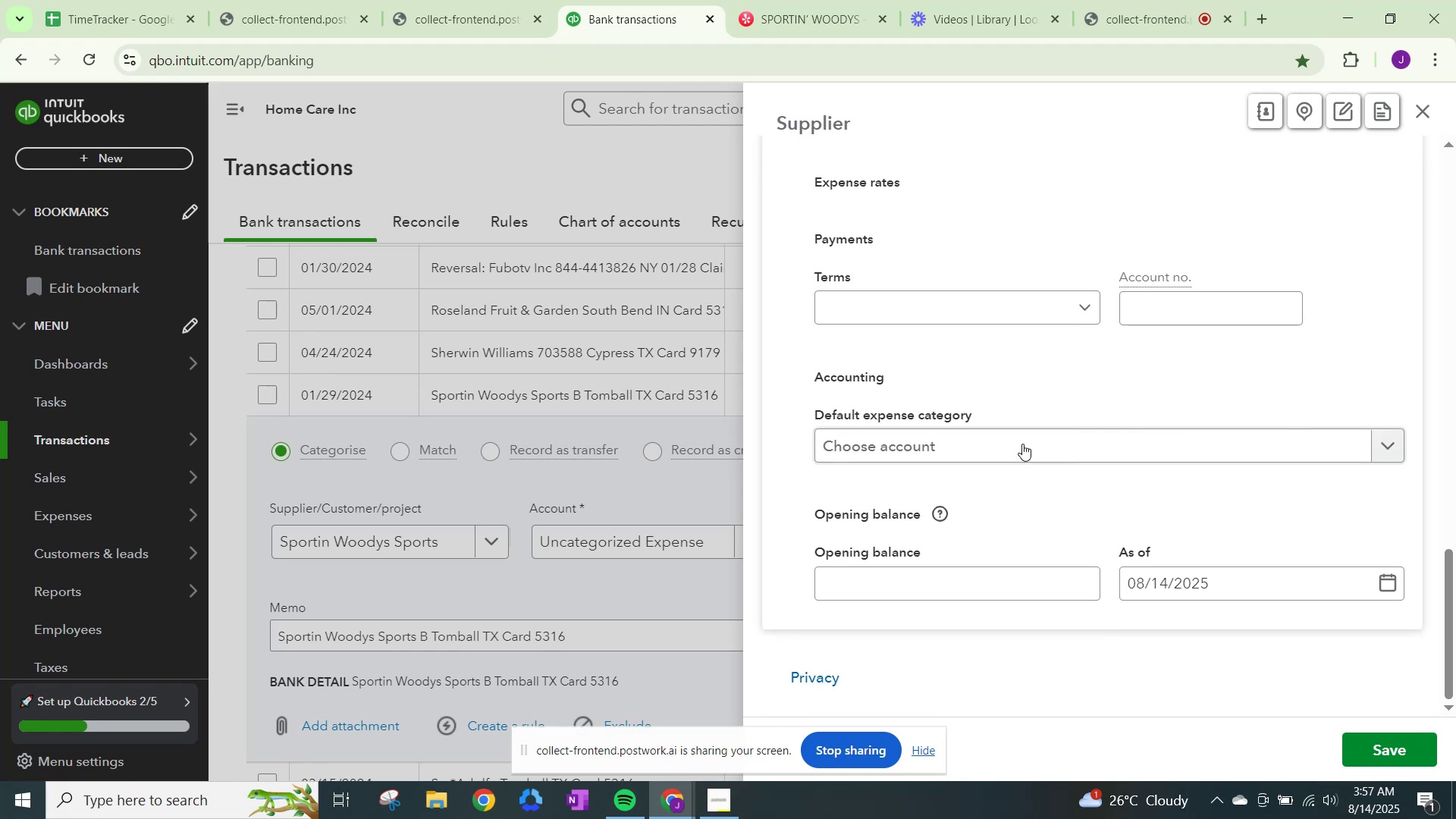 
left_click([1022, 442])
 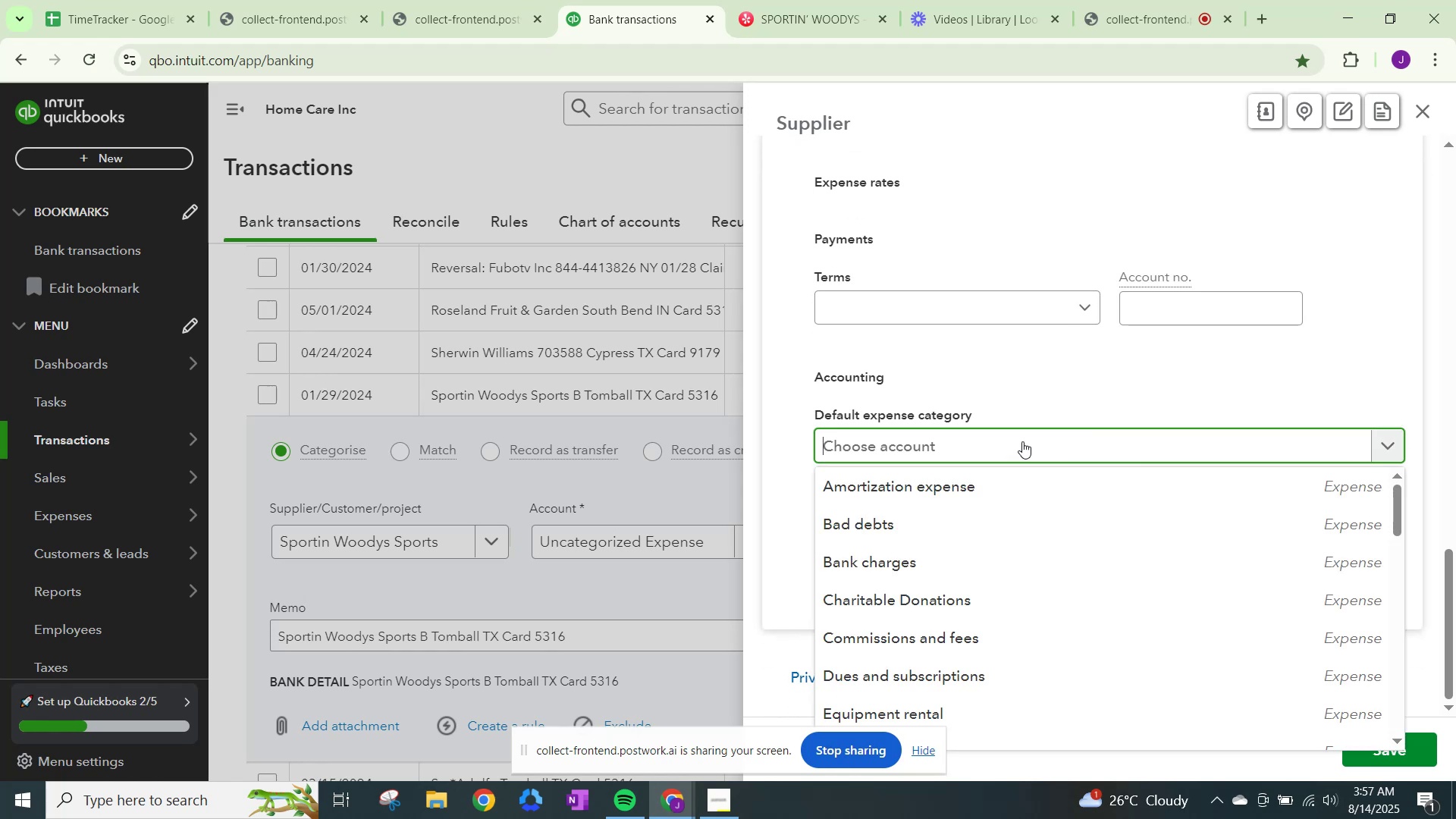 
type(Mela)
key(Backspace)
key(Backspace)
type(als)
 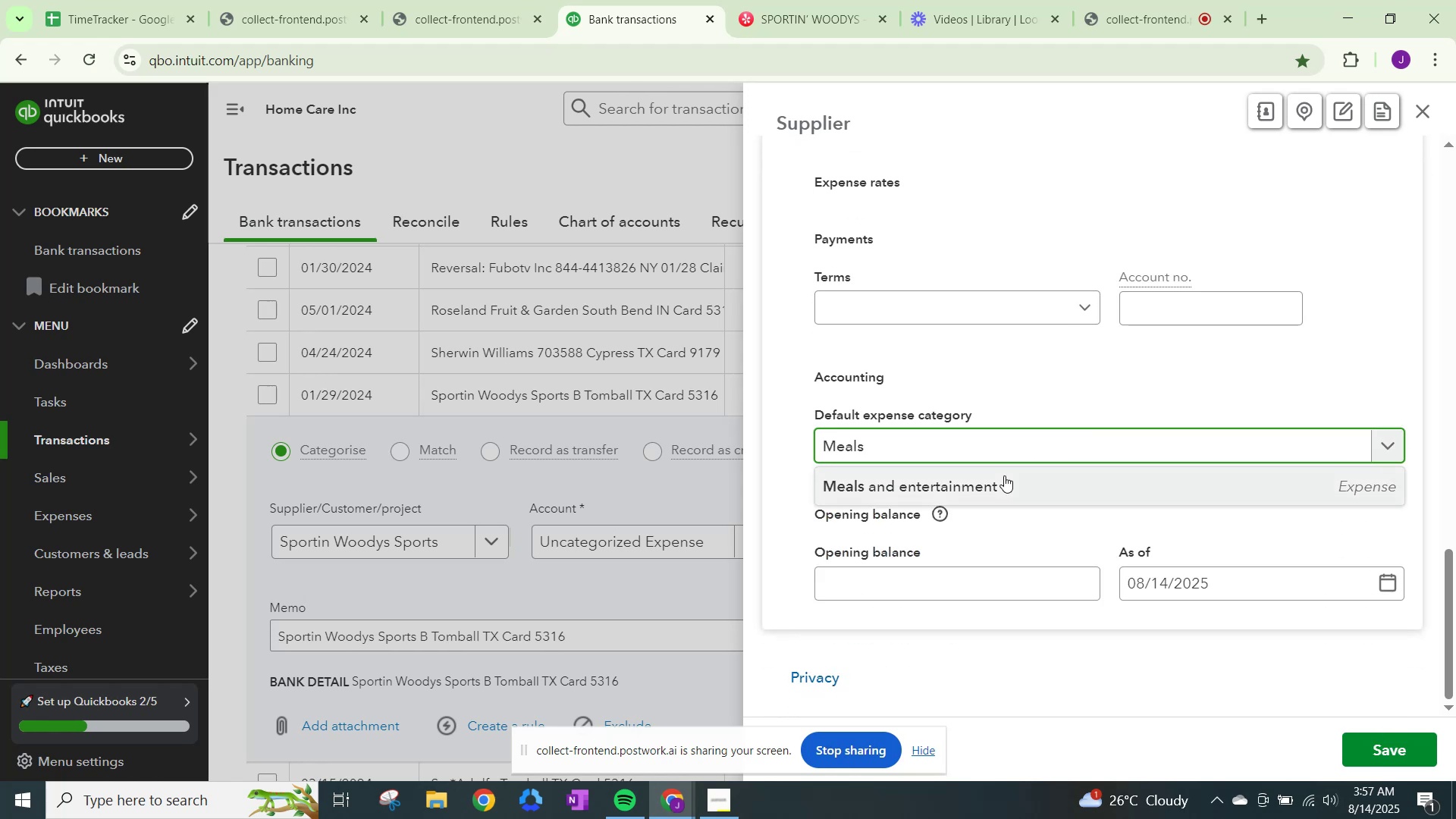 
left_click([1003, 476])
 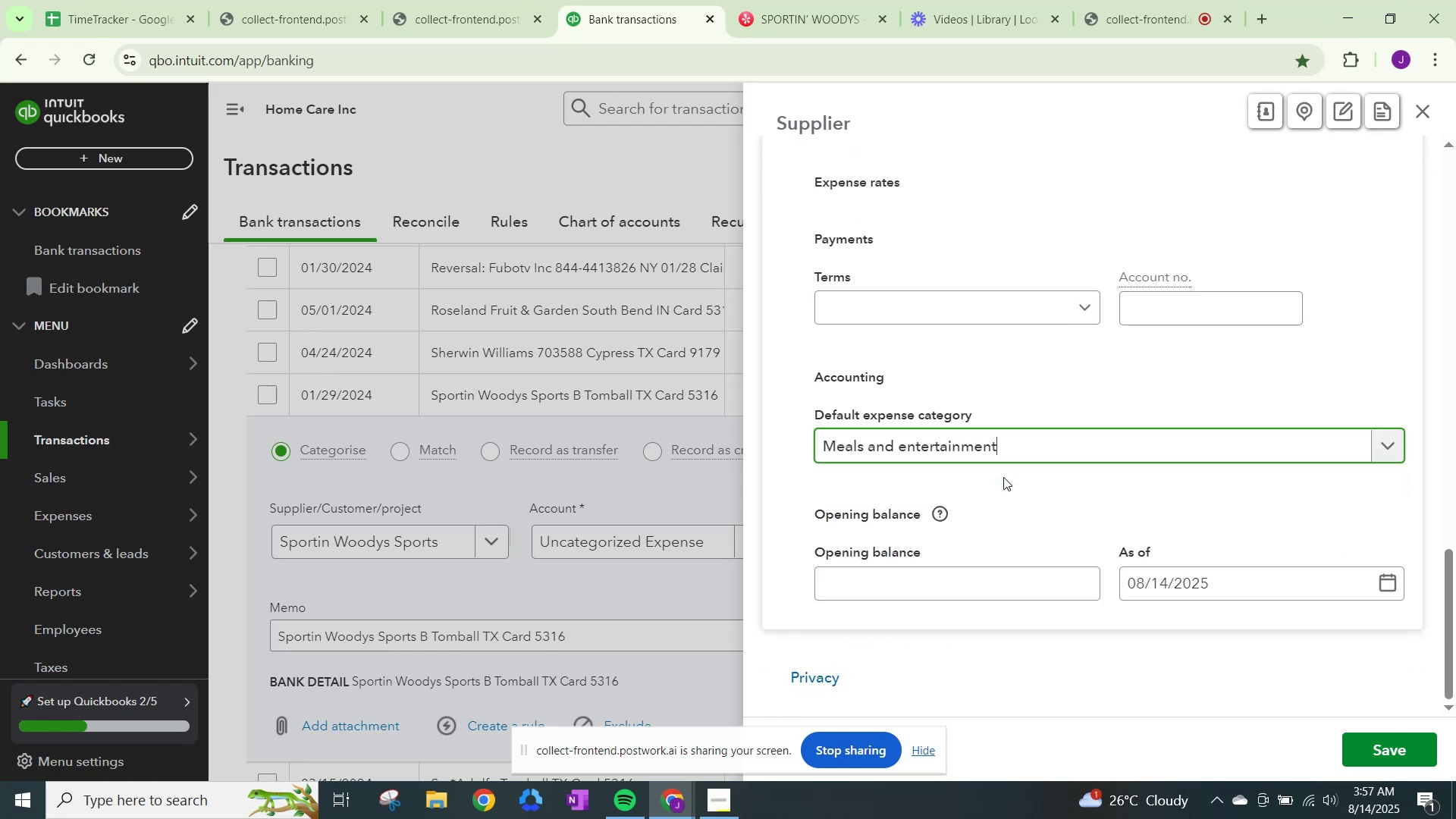 
scroll: coordinate [1157, 510], scroll_direction: down, amount: 2.0
 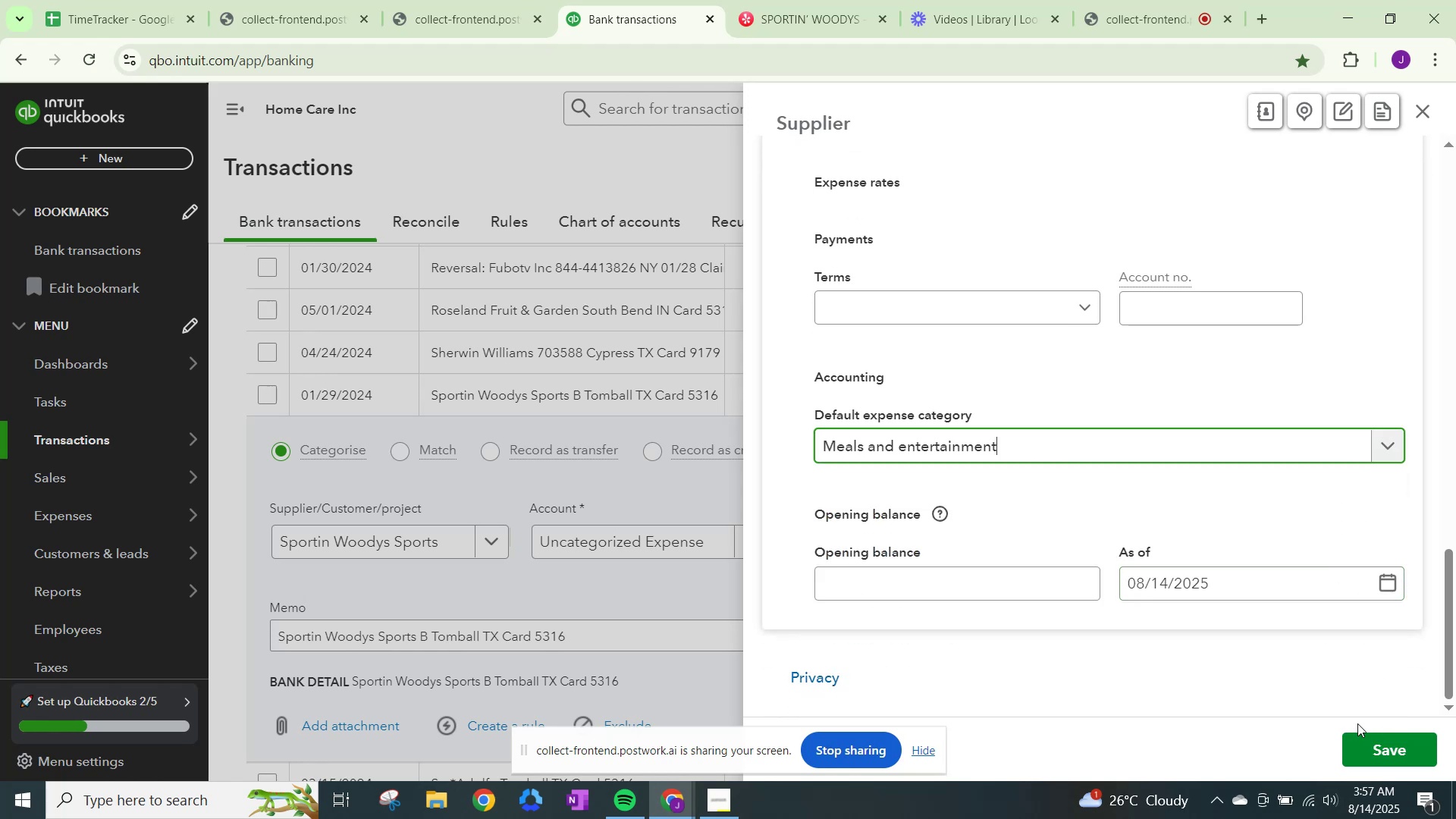 
left_click([1367, 748])
 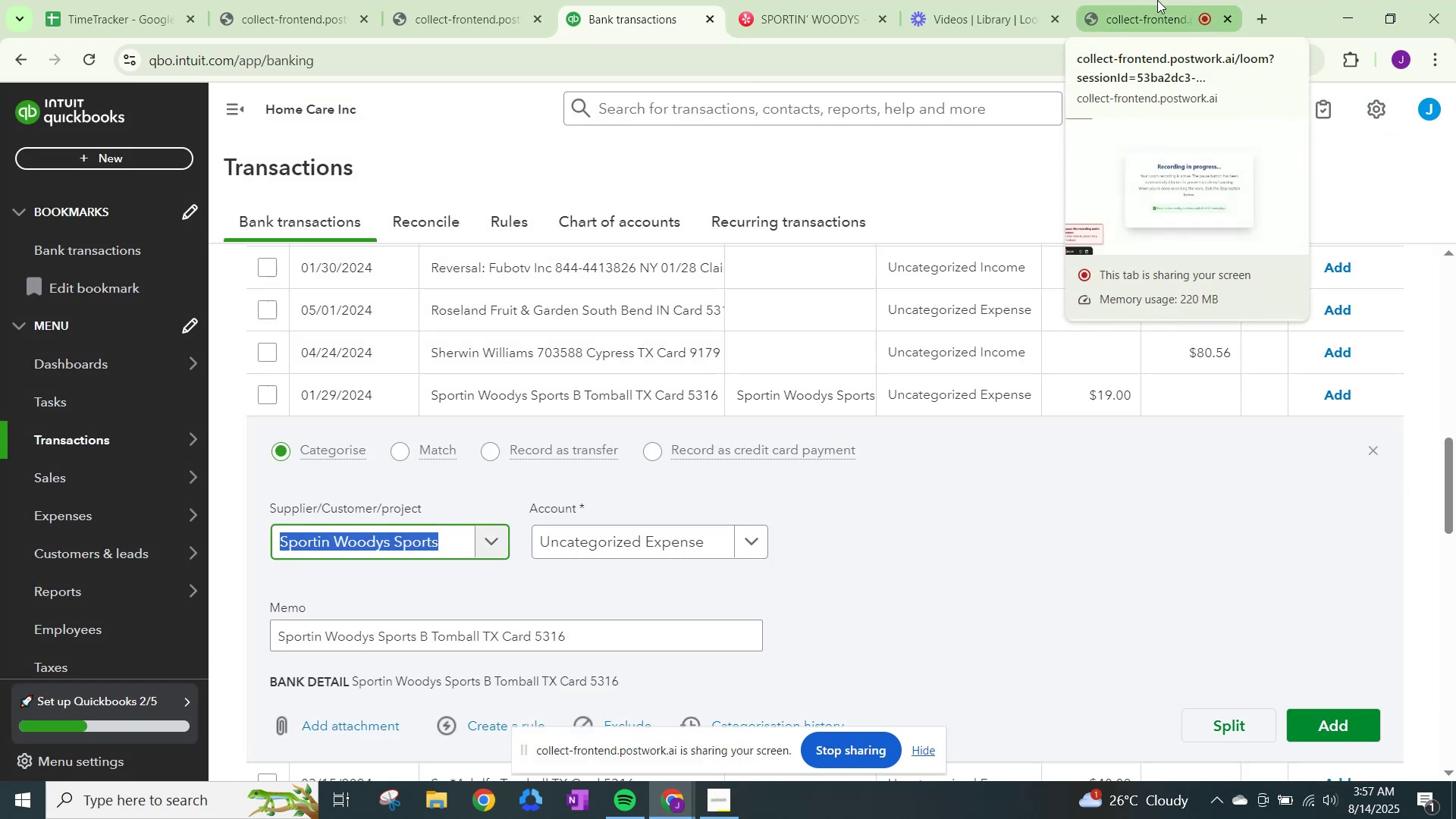 
left_click([1147, 8])
 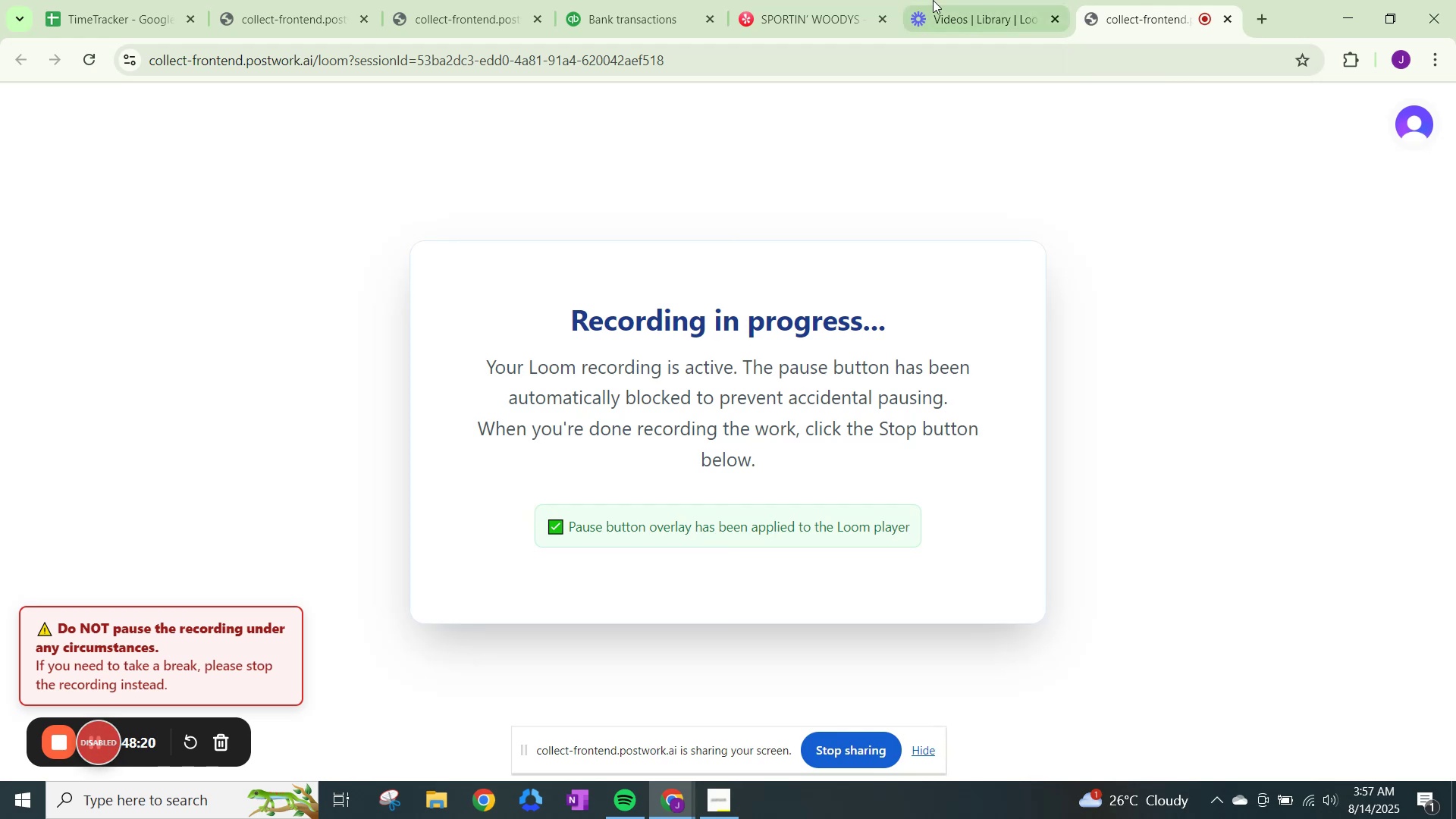 
left_click([823, 0])
 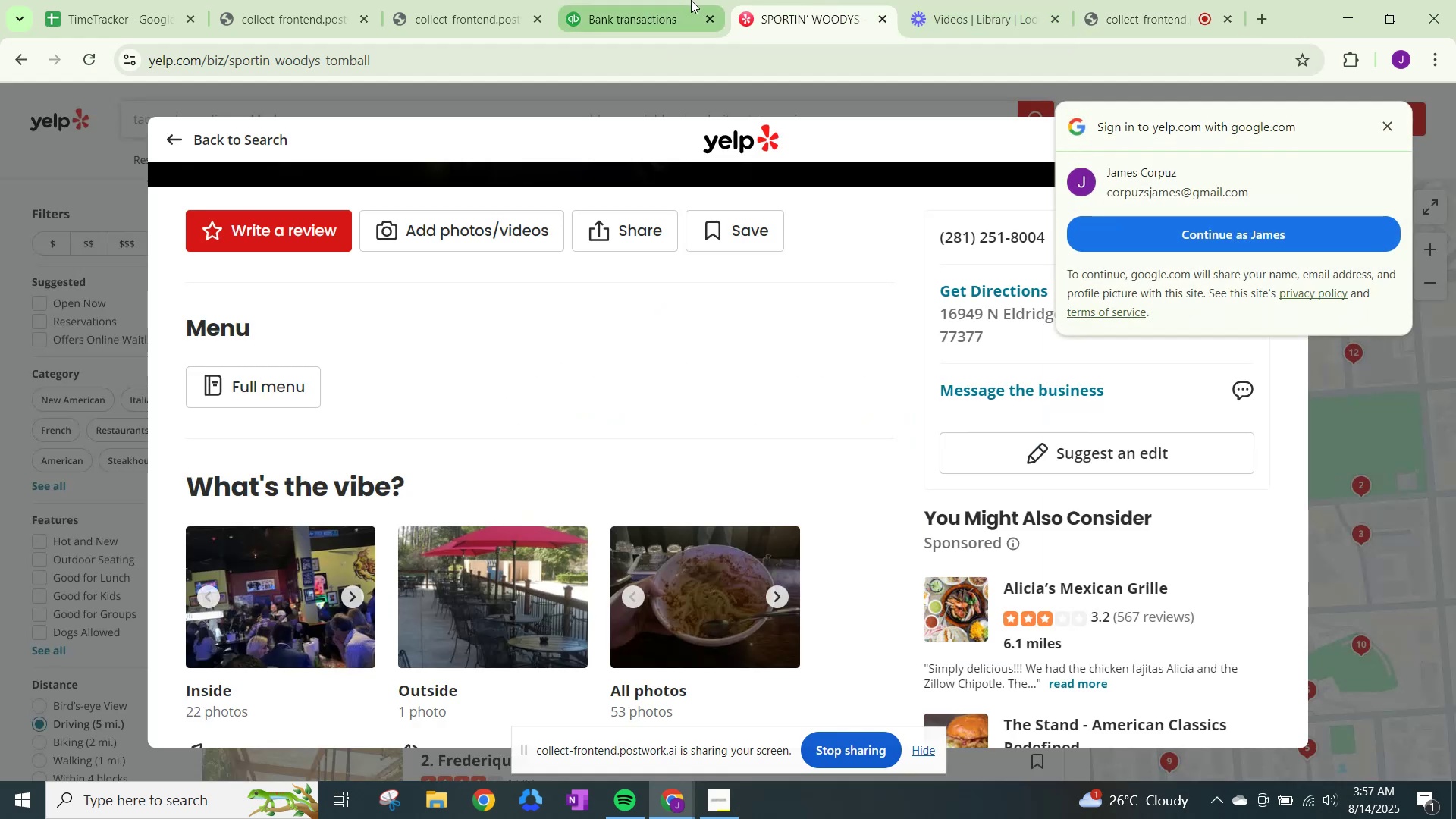 
left_click([668, 0])
 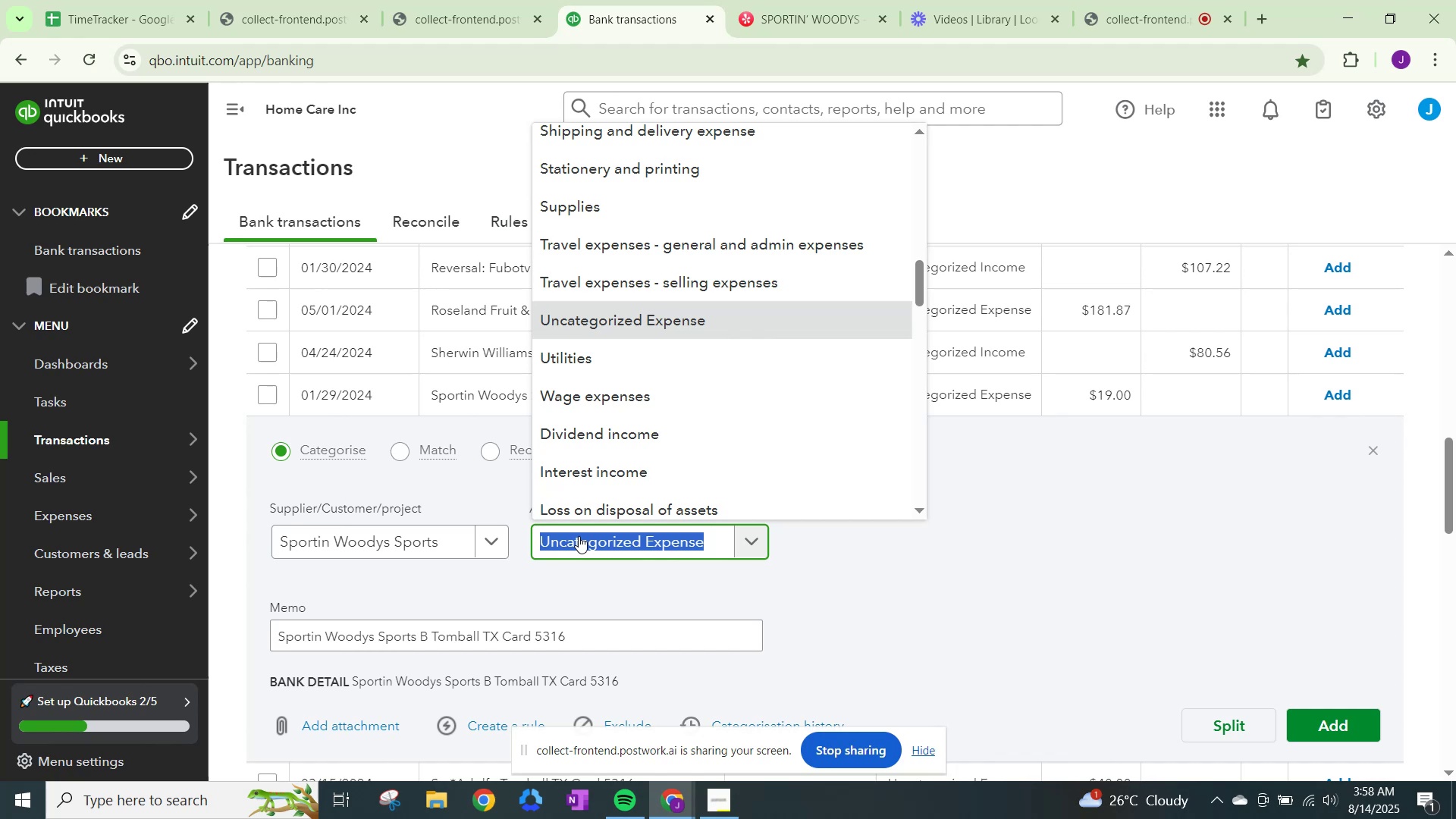 
wait(21.53)
 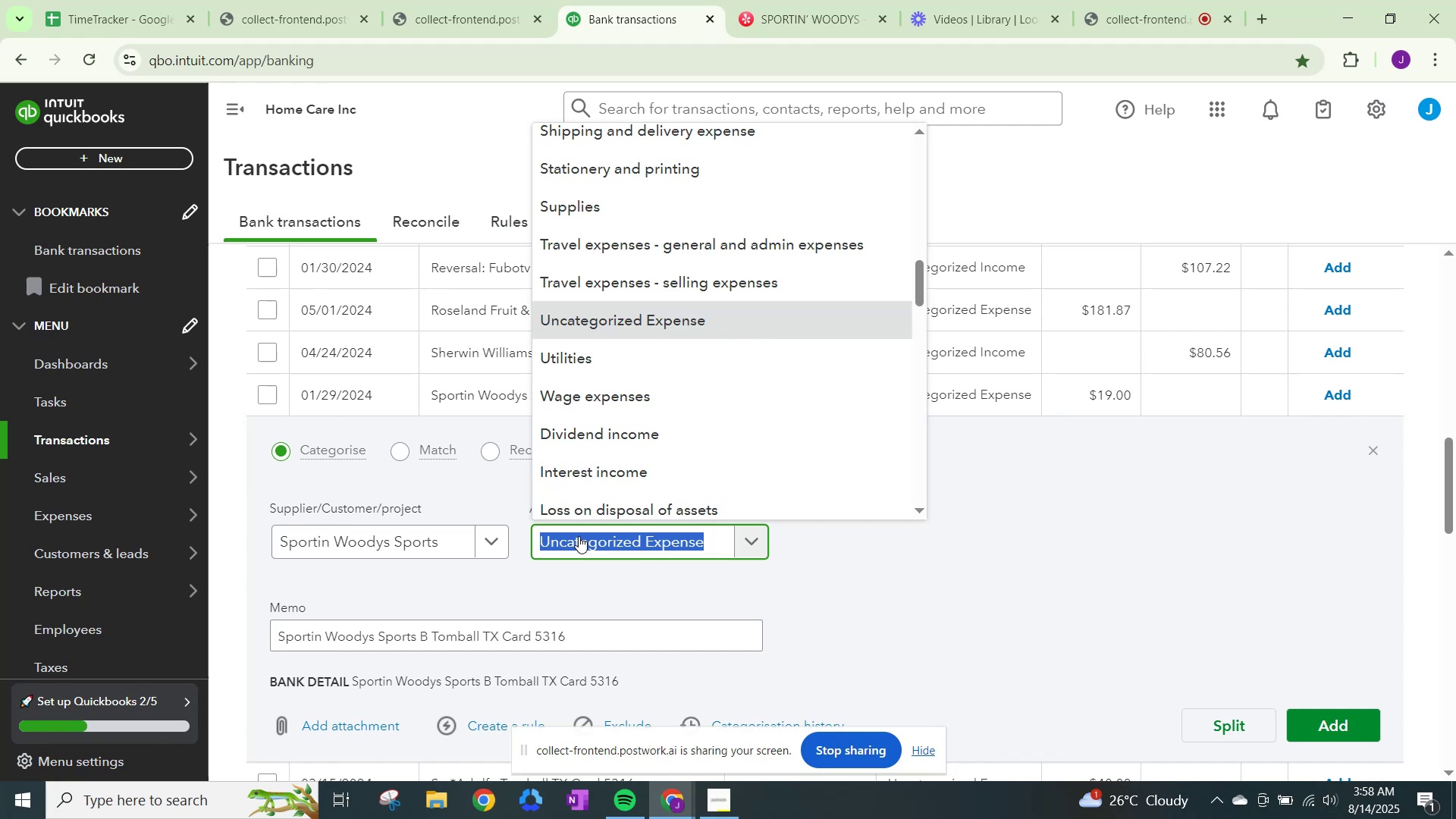 
left_click([653, 0])
 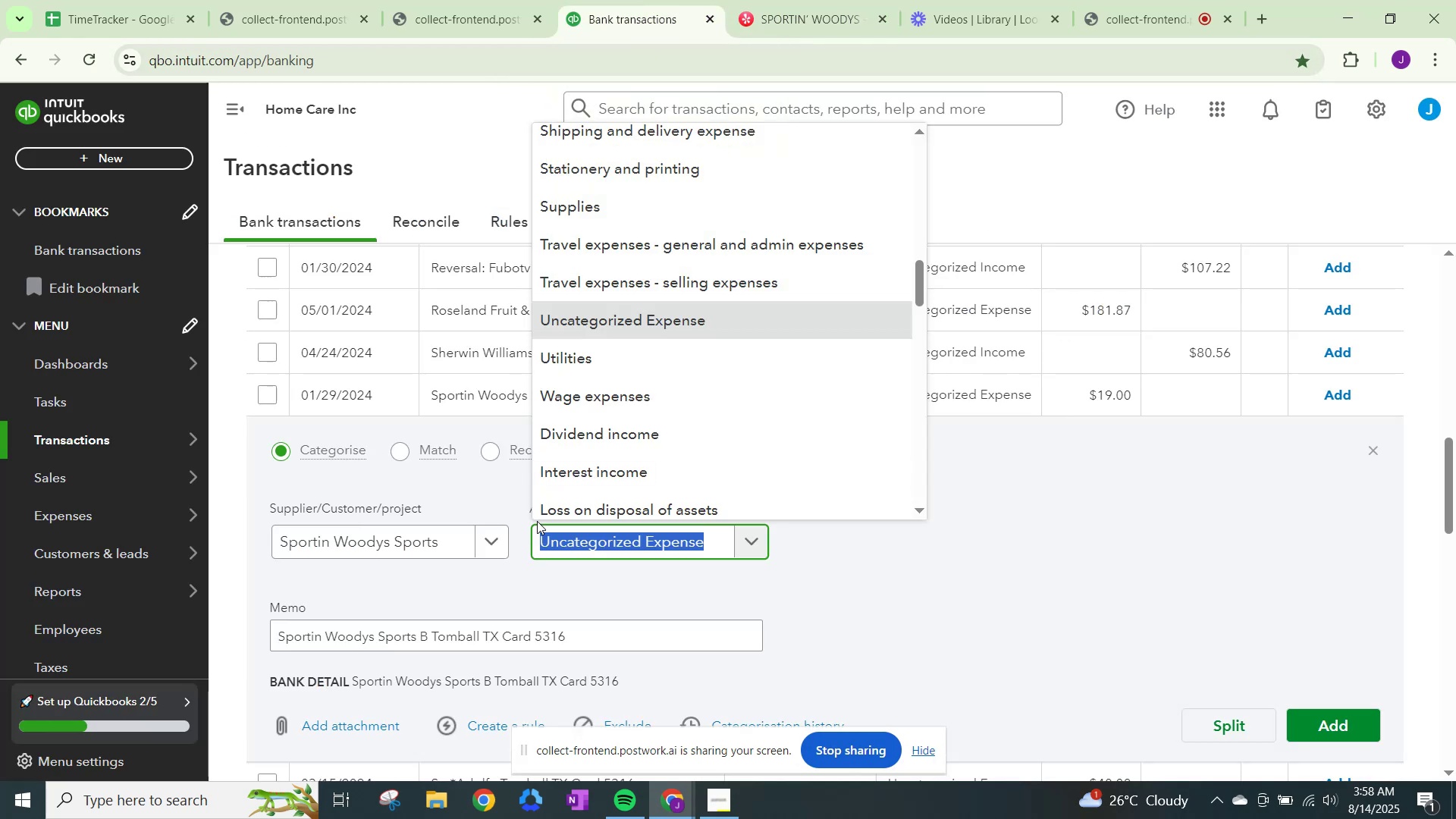 
type(e)
key(Backspace)
type(meals)
 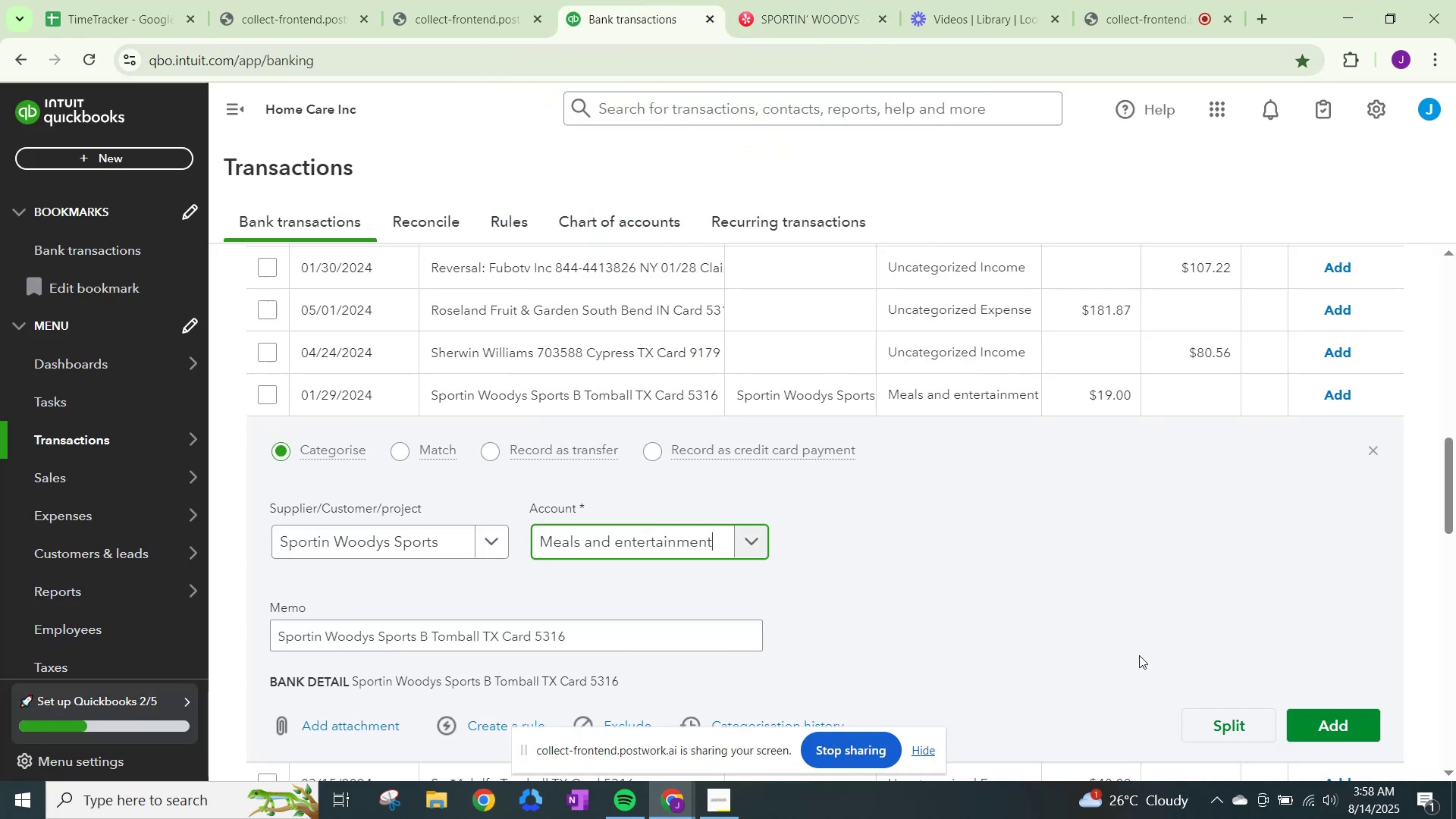 
left_click([1352, 719])
 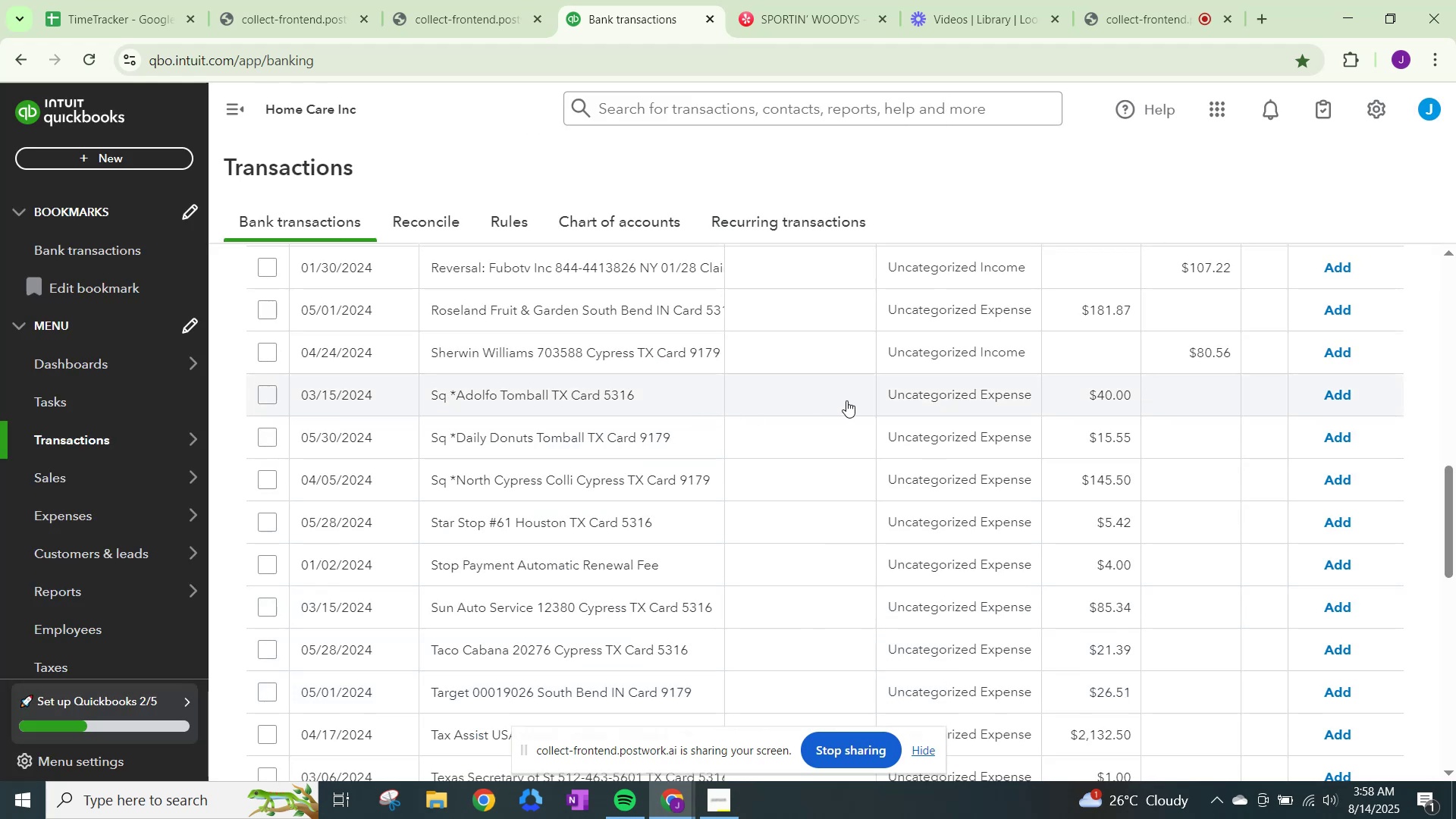 
wait(7.73)
 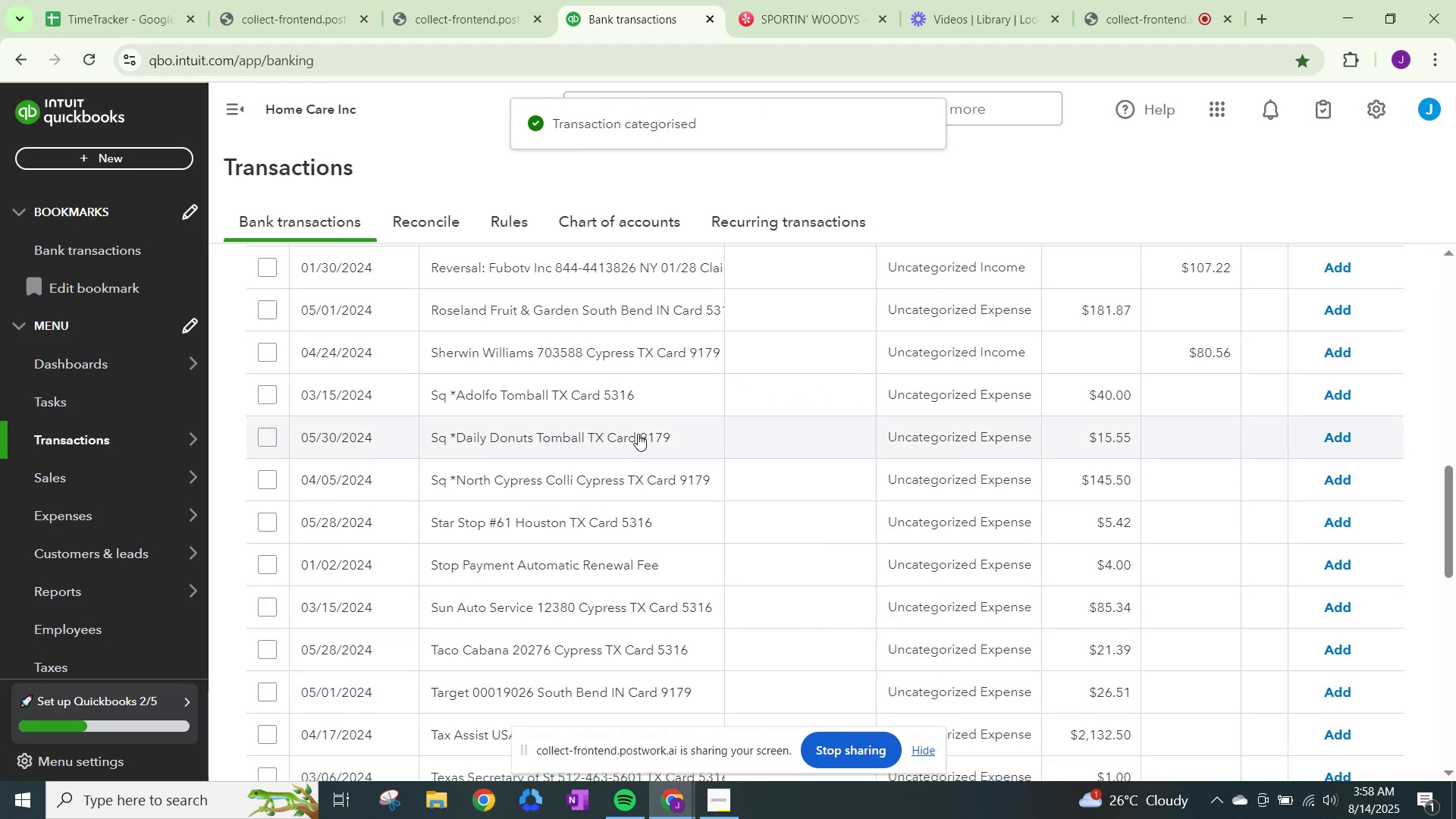 
left_click([772, 10])
 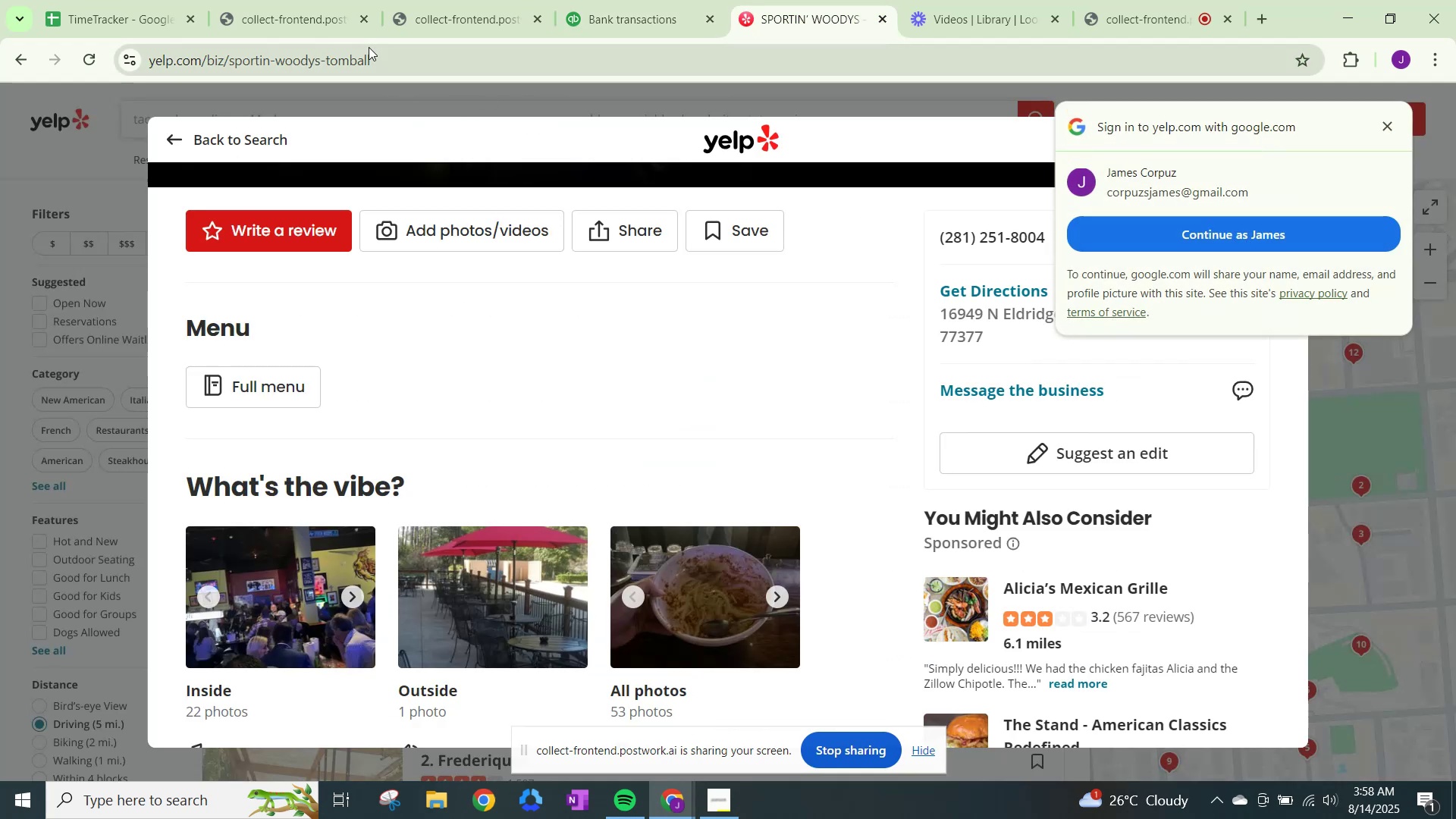 
left_click([385, 71])
 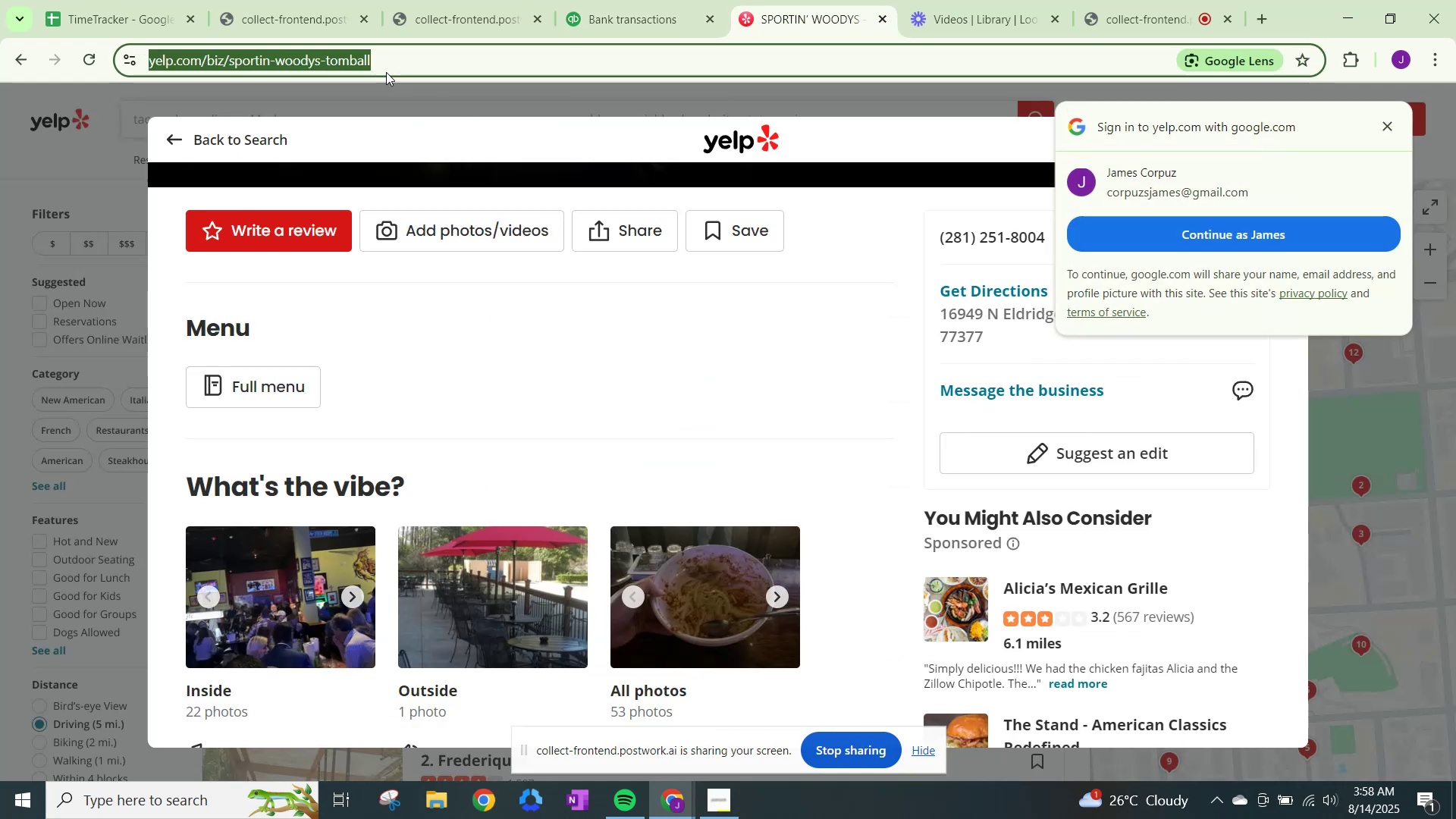 
type(adofo tomball)
 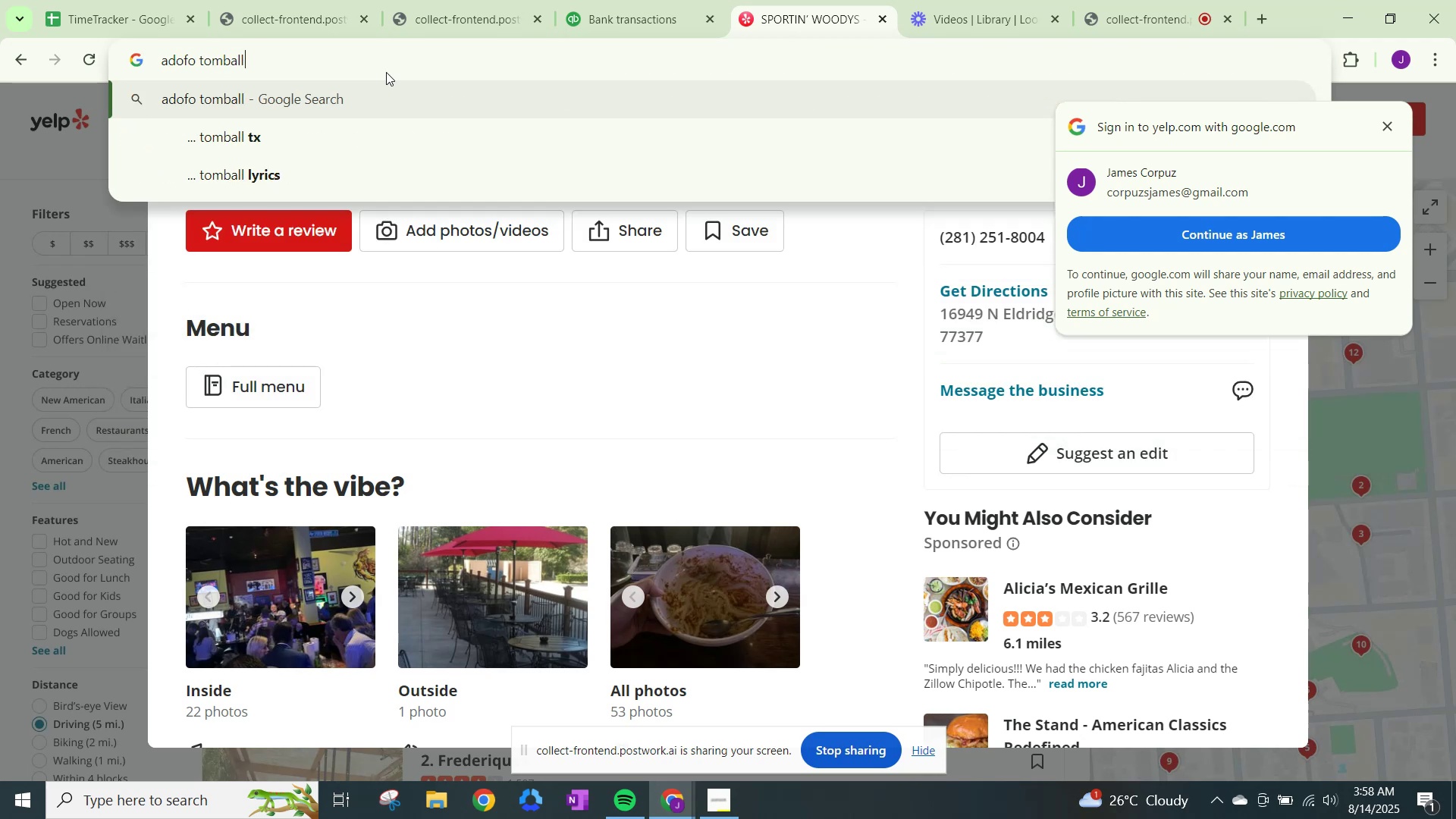 
key(Enter)
 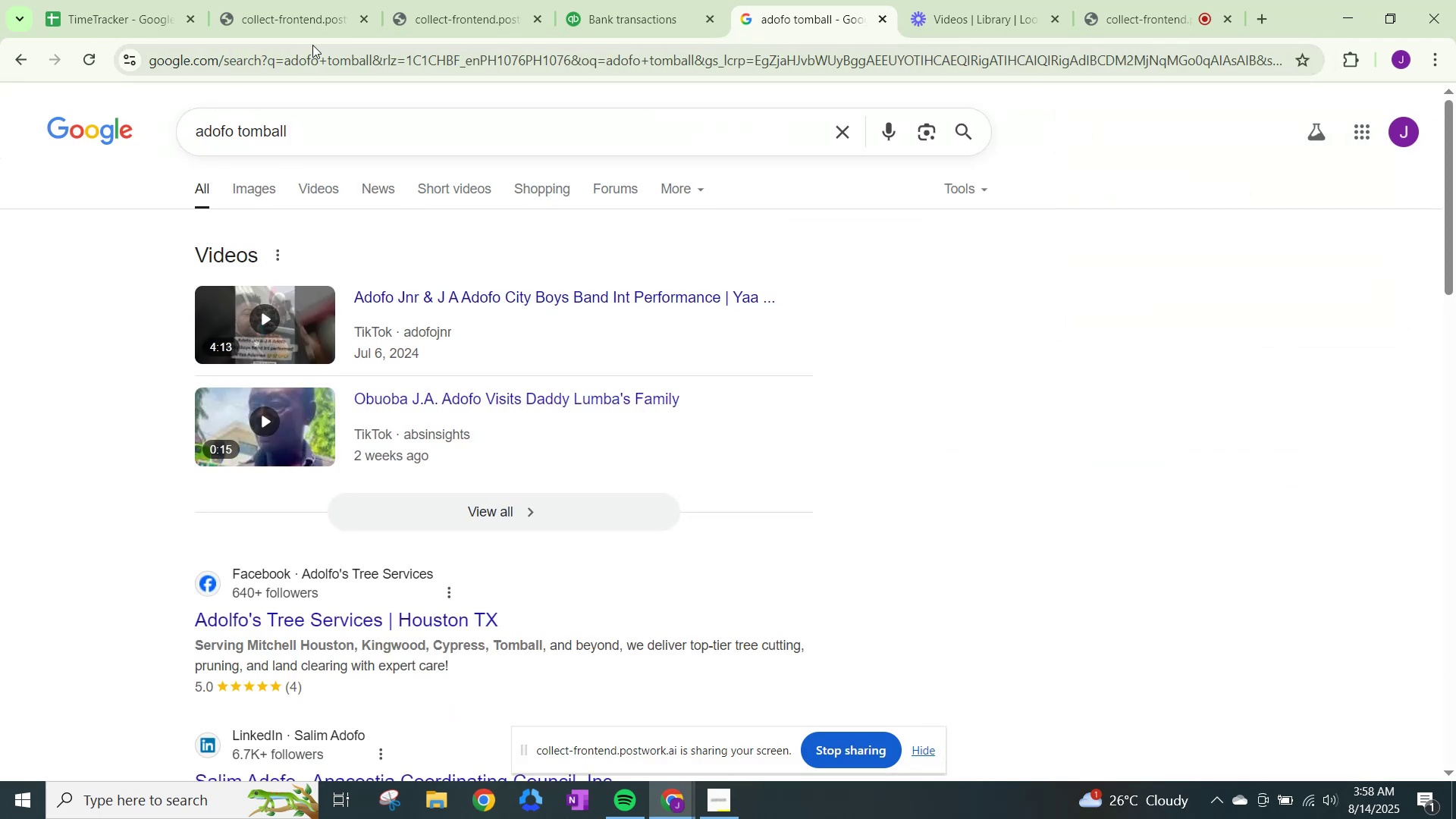 
left_click([633, 0])
 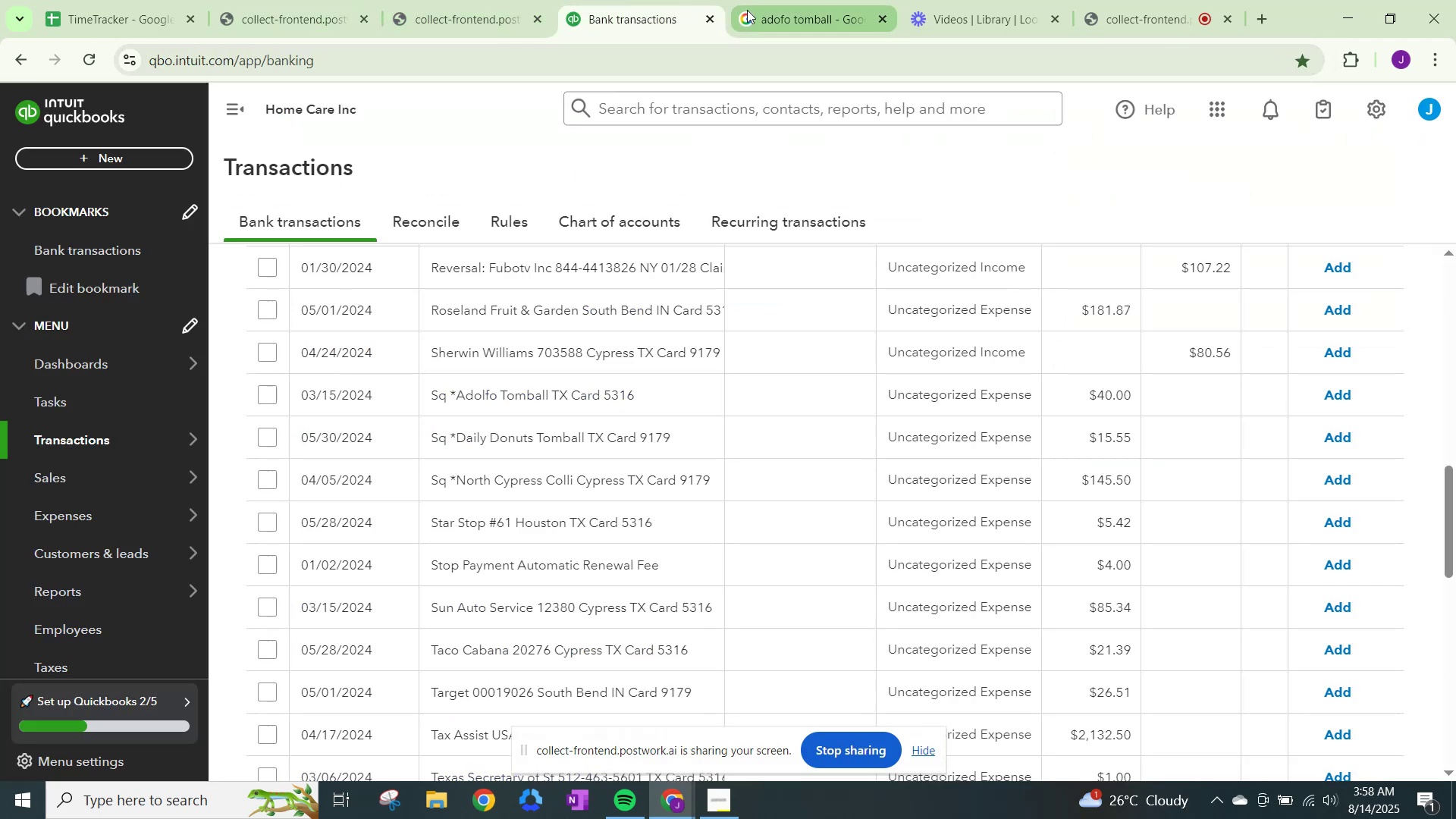 
left_click([748, 9])
 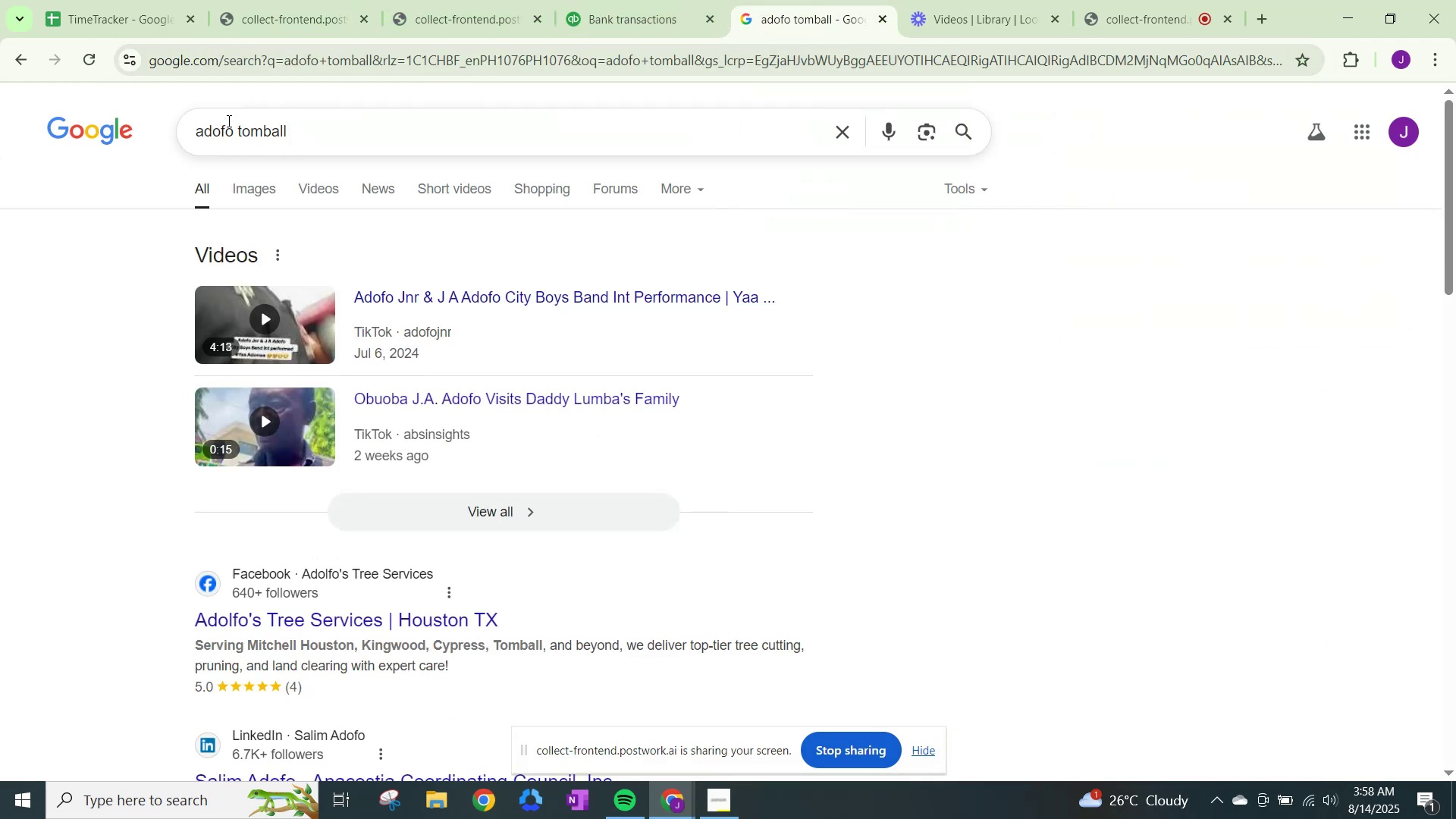 
left_click([218, 131])
 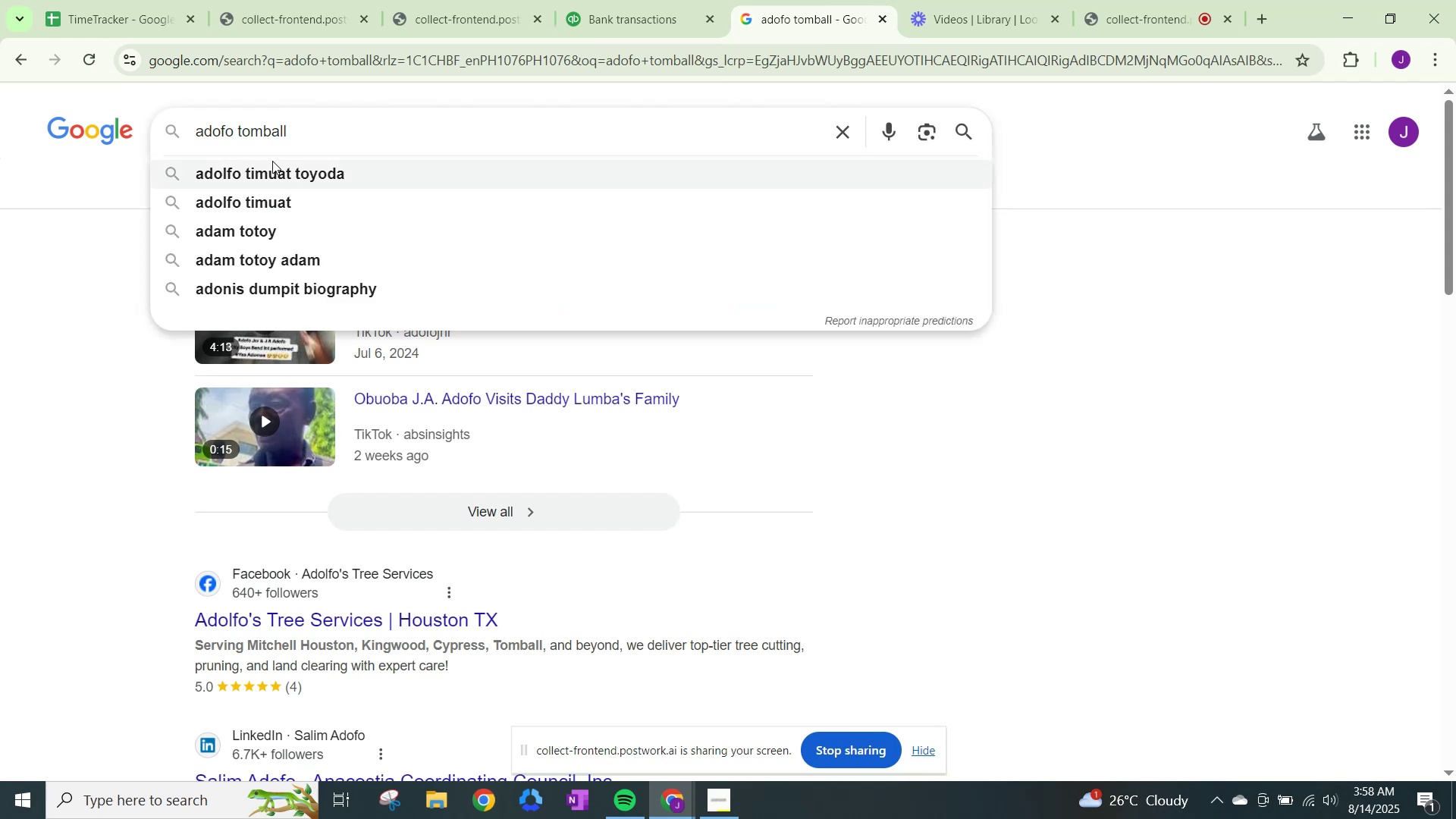 
key(L)
 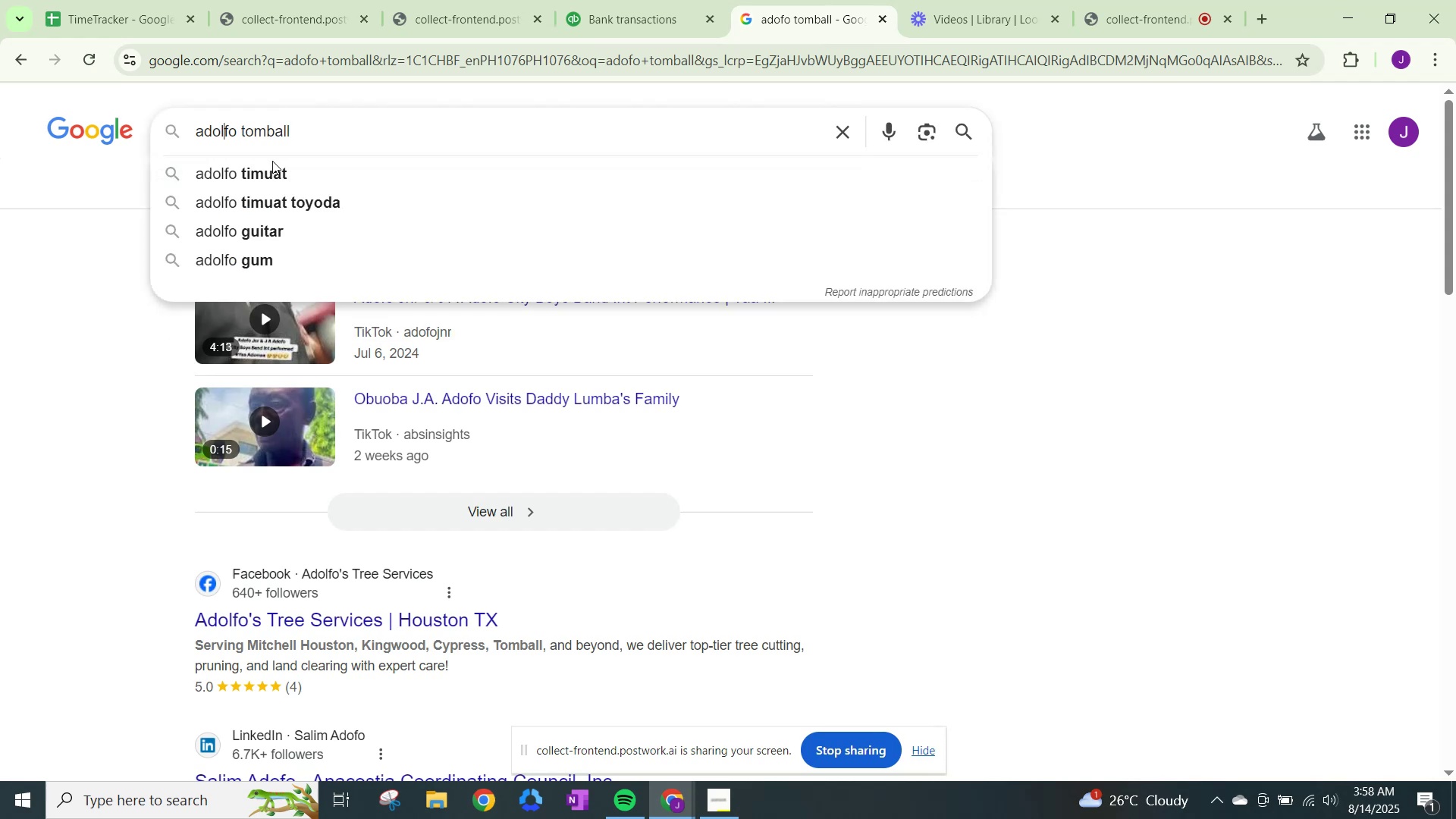 
key(Enter)
 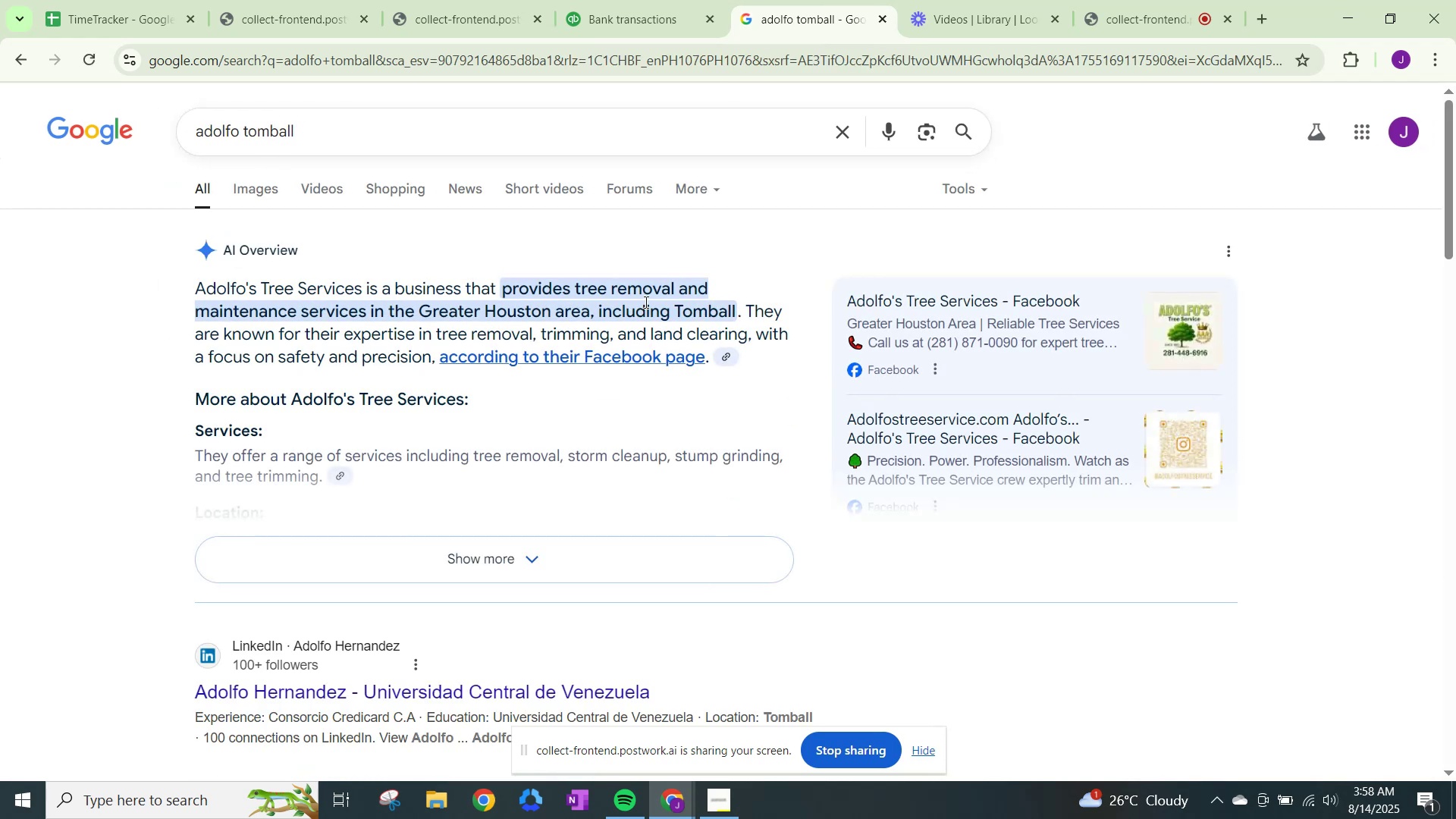 
wait(8.92)
 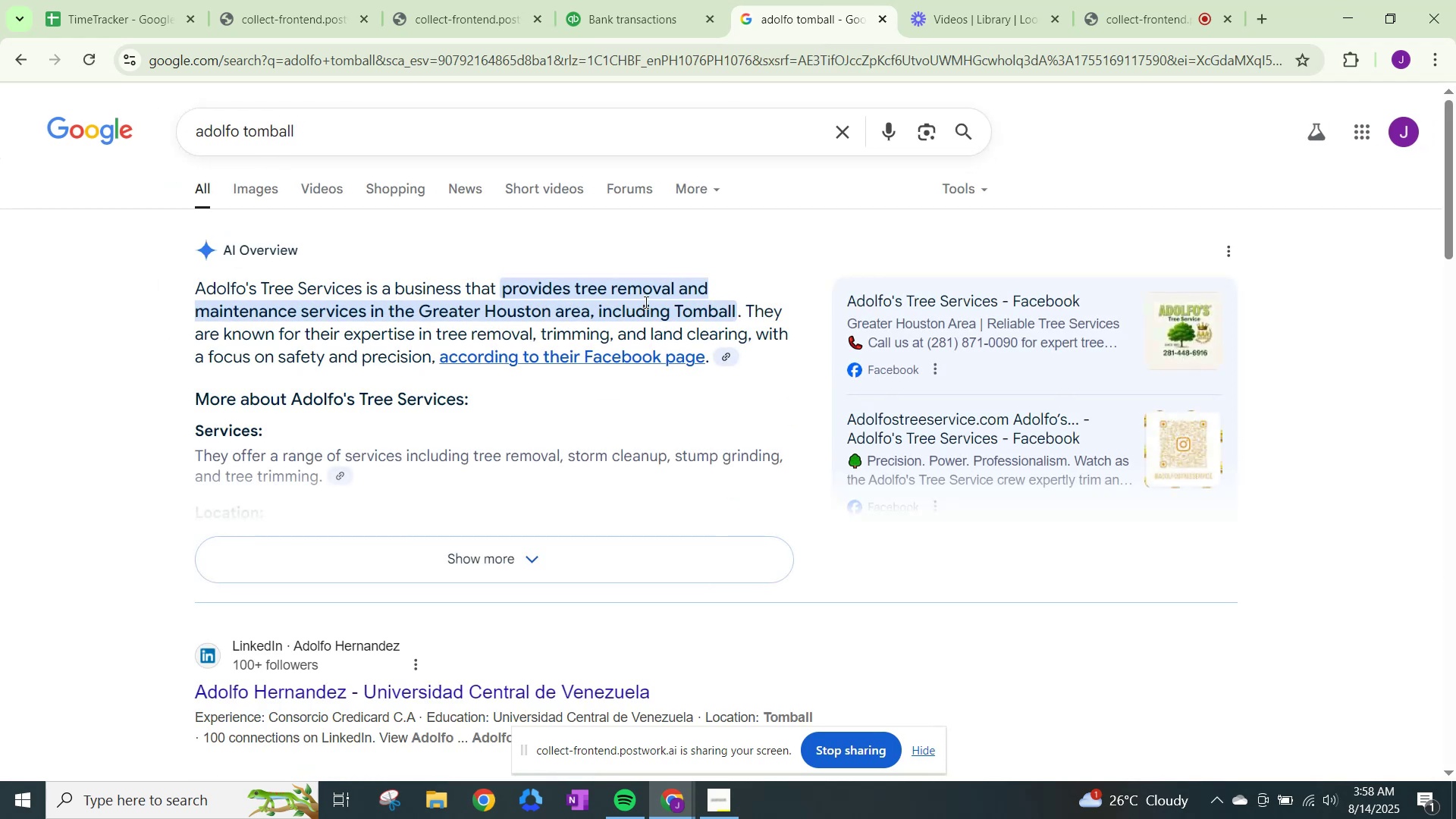 
left_click([667, 0])
 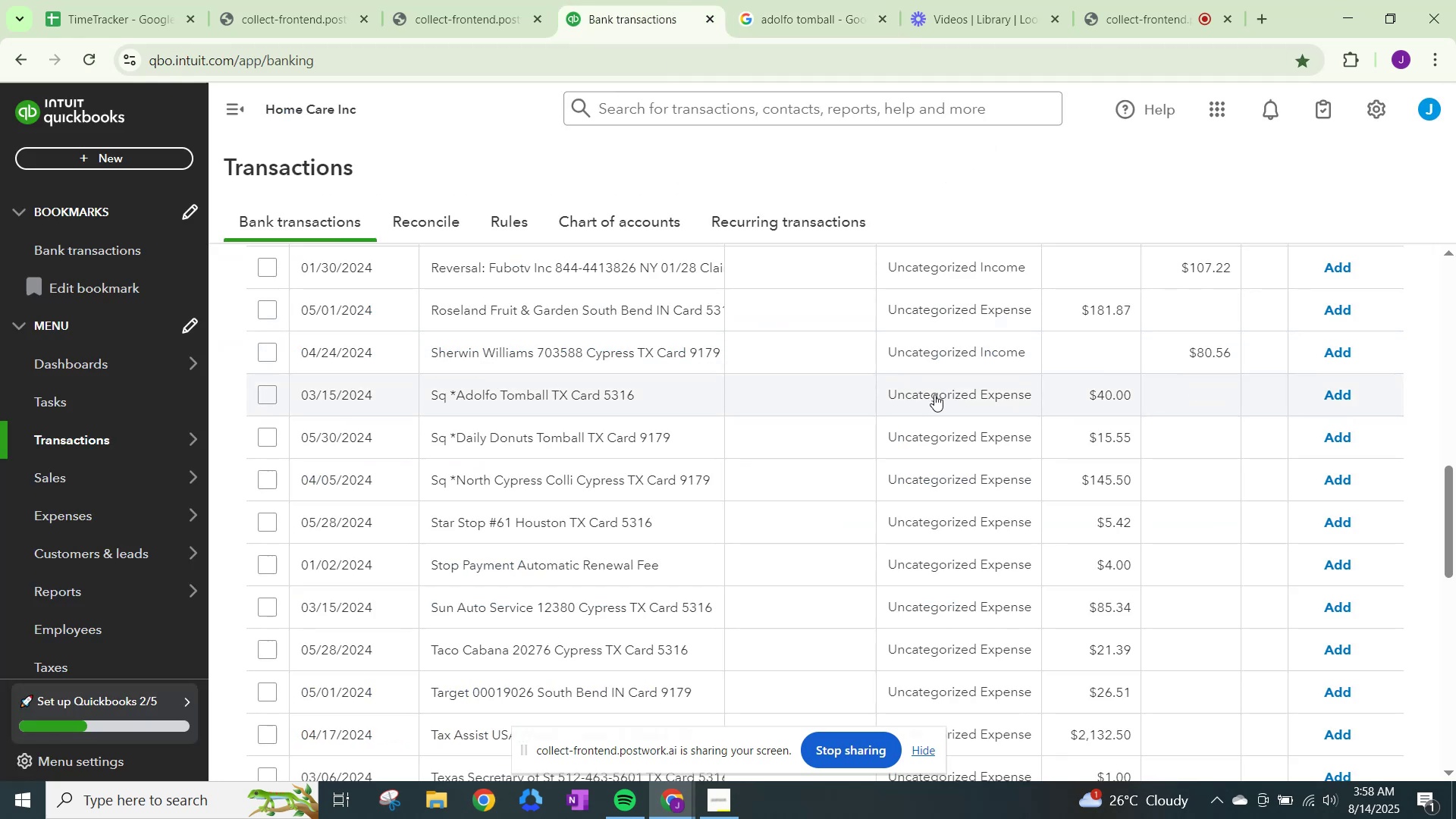 
left_click([937, 394])
 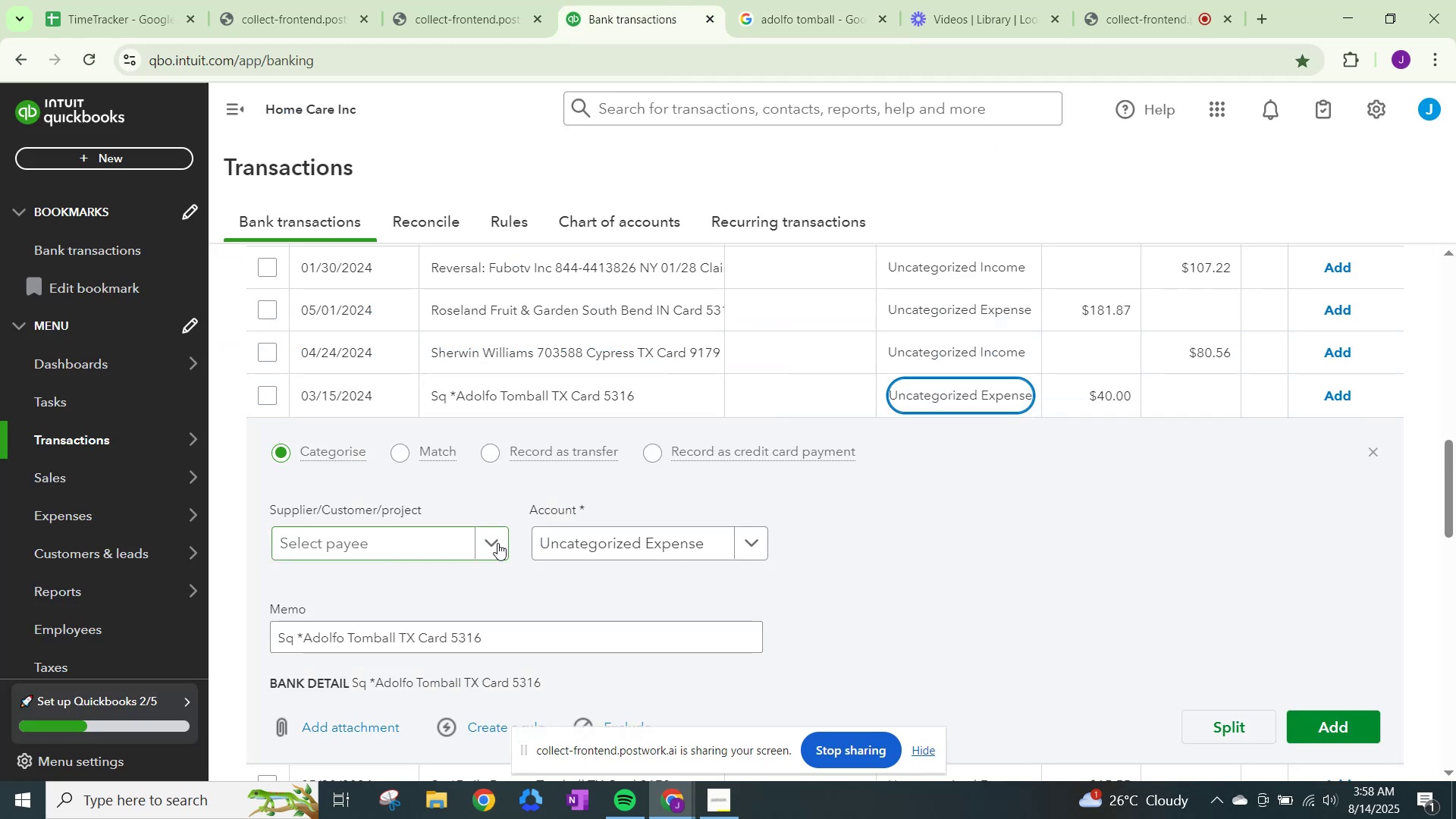 
type(Adolfo Tomball)
 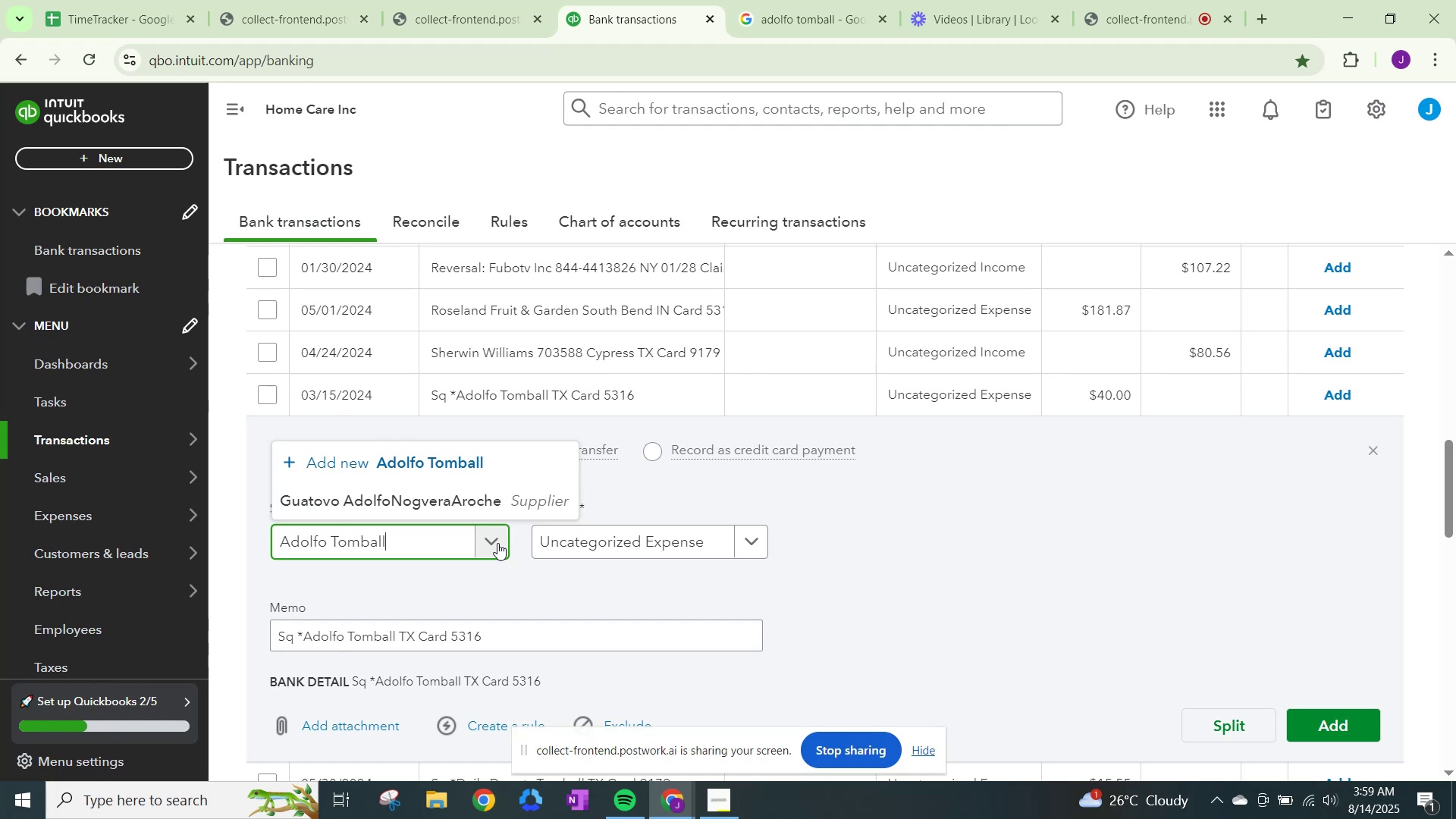 
scroll: coordinate [960, 583], scroll_direction: down, amount: 16.0
 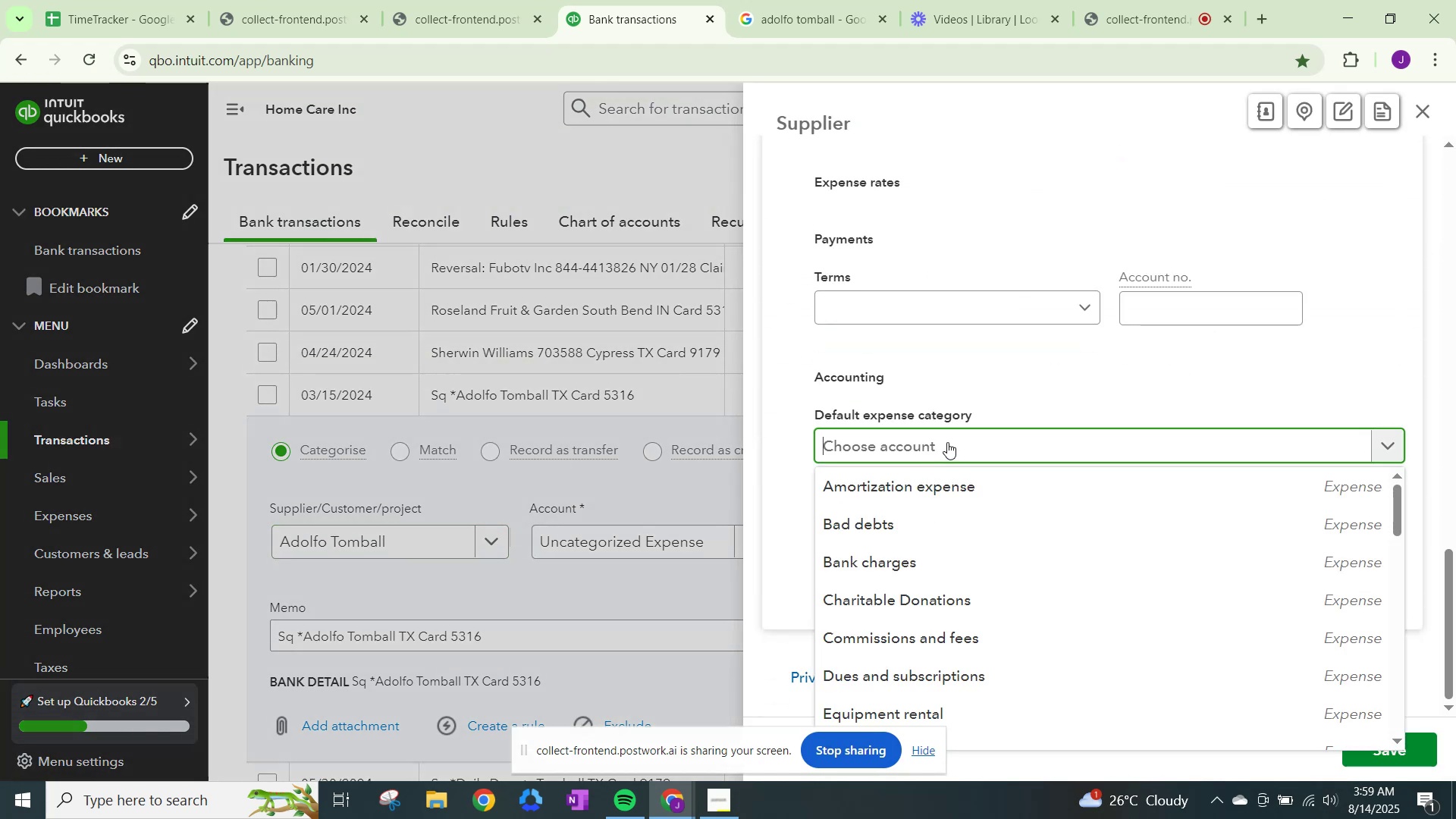 
type(otther)
key(Backspace)
key(Backspace)
key(Backspace)
key(Backspace)
type(her)
 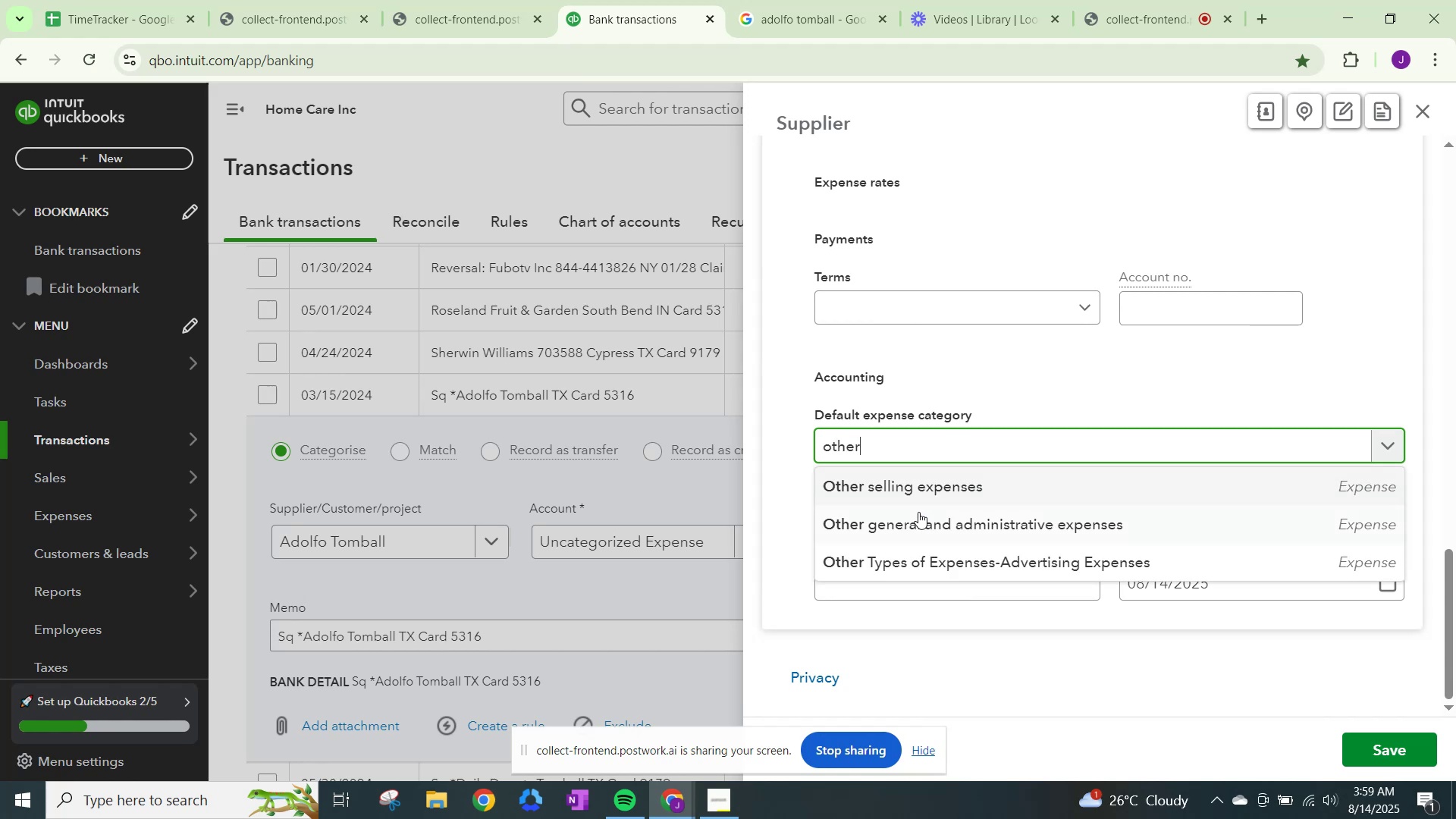 
left_click([923, 522])
 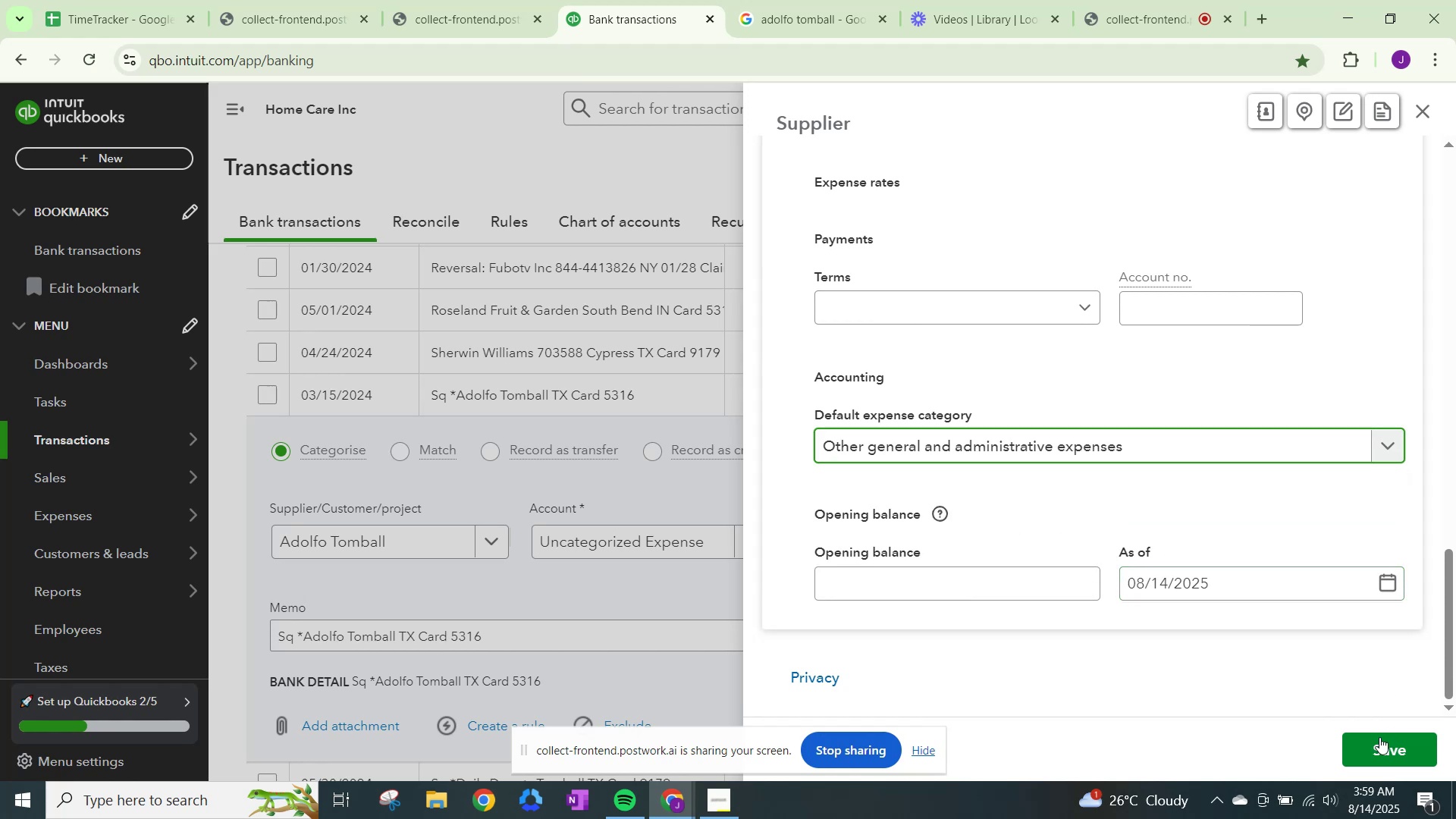 
left_click([1389, 756])
 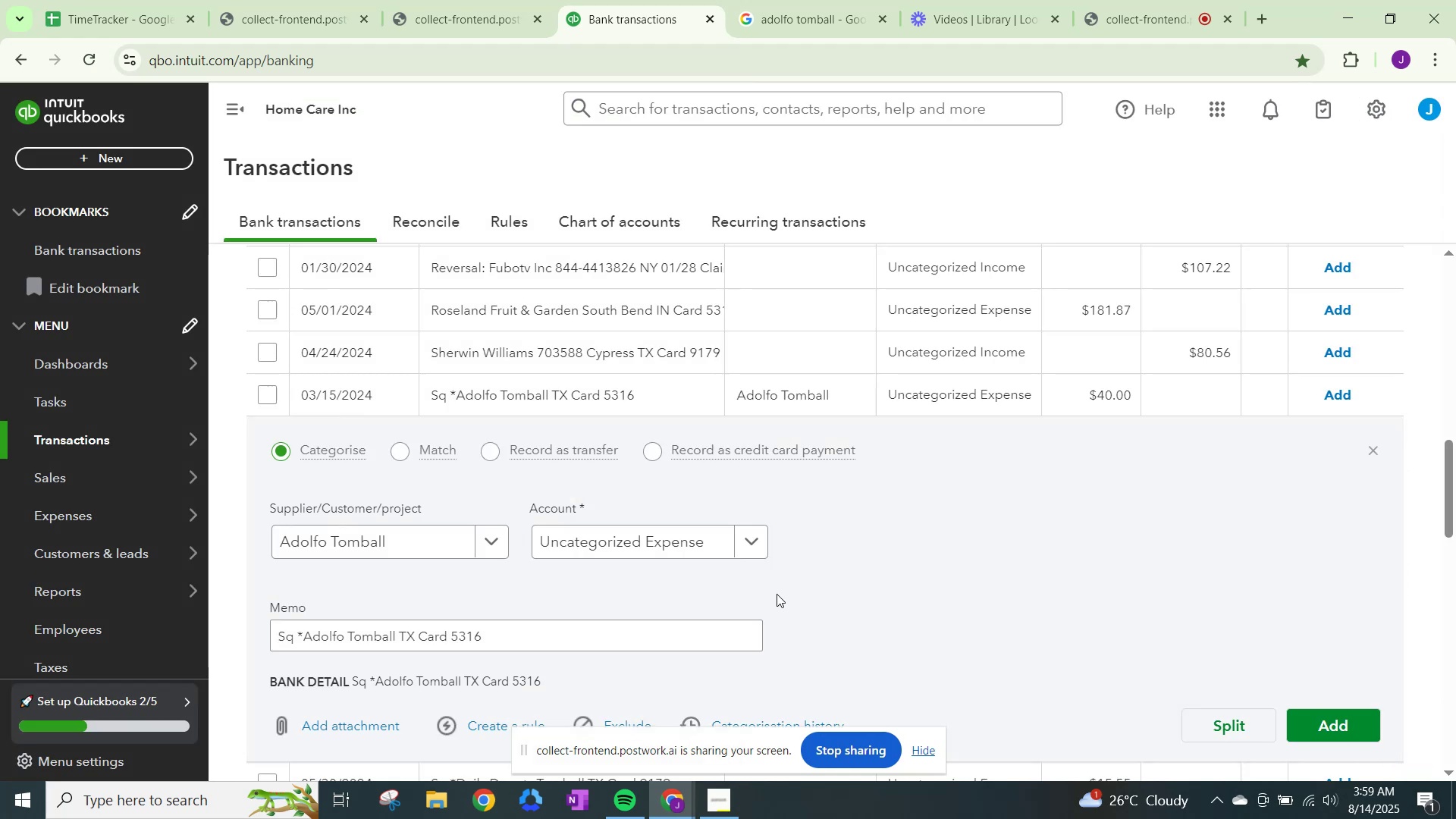 
left_click([752, 551])
 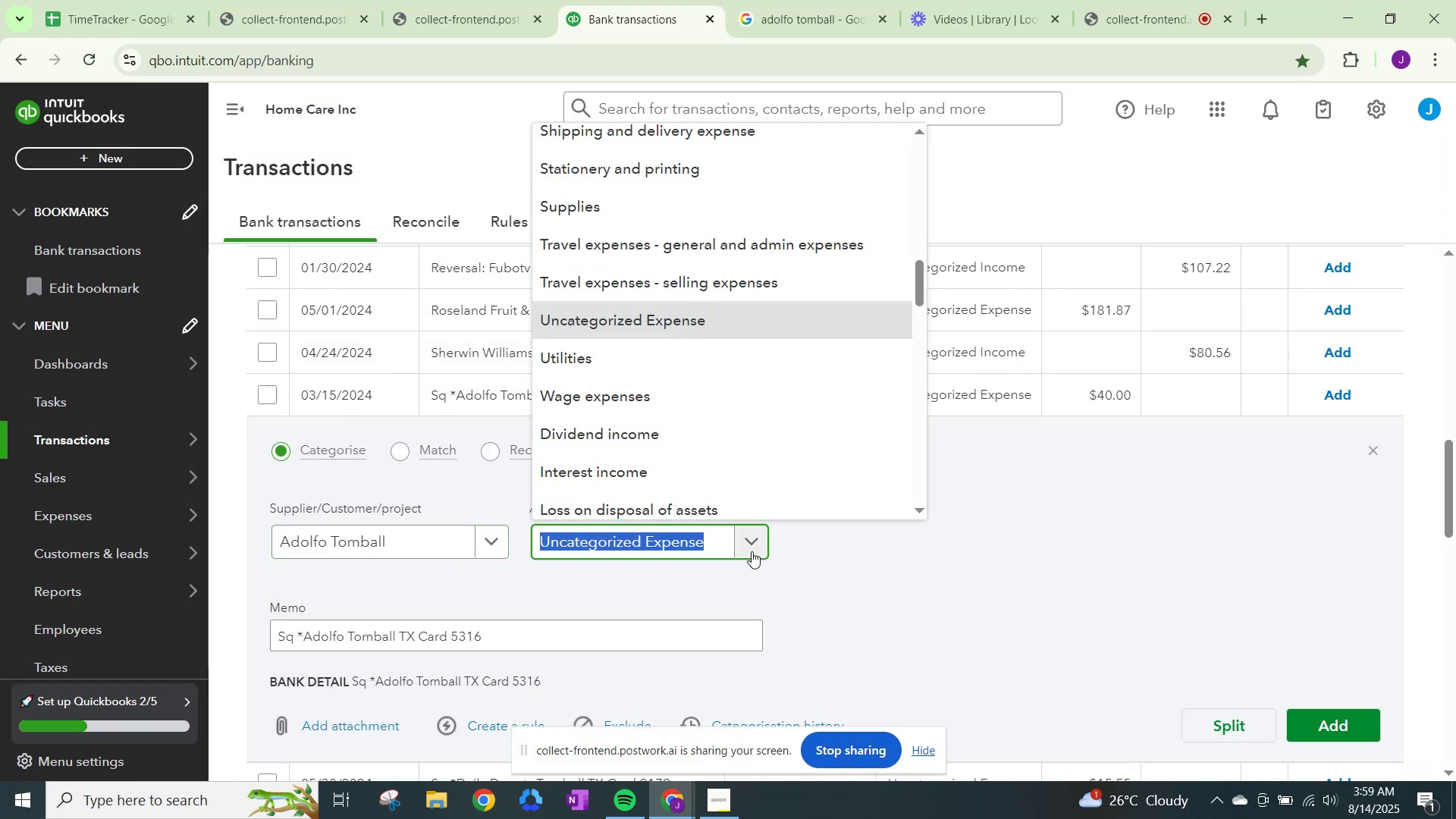 
type(other)
 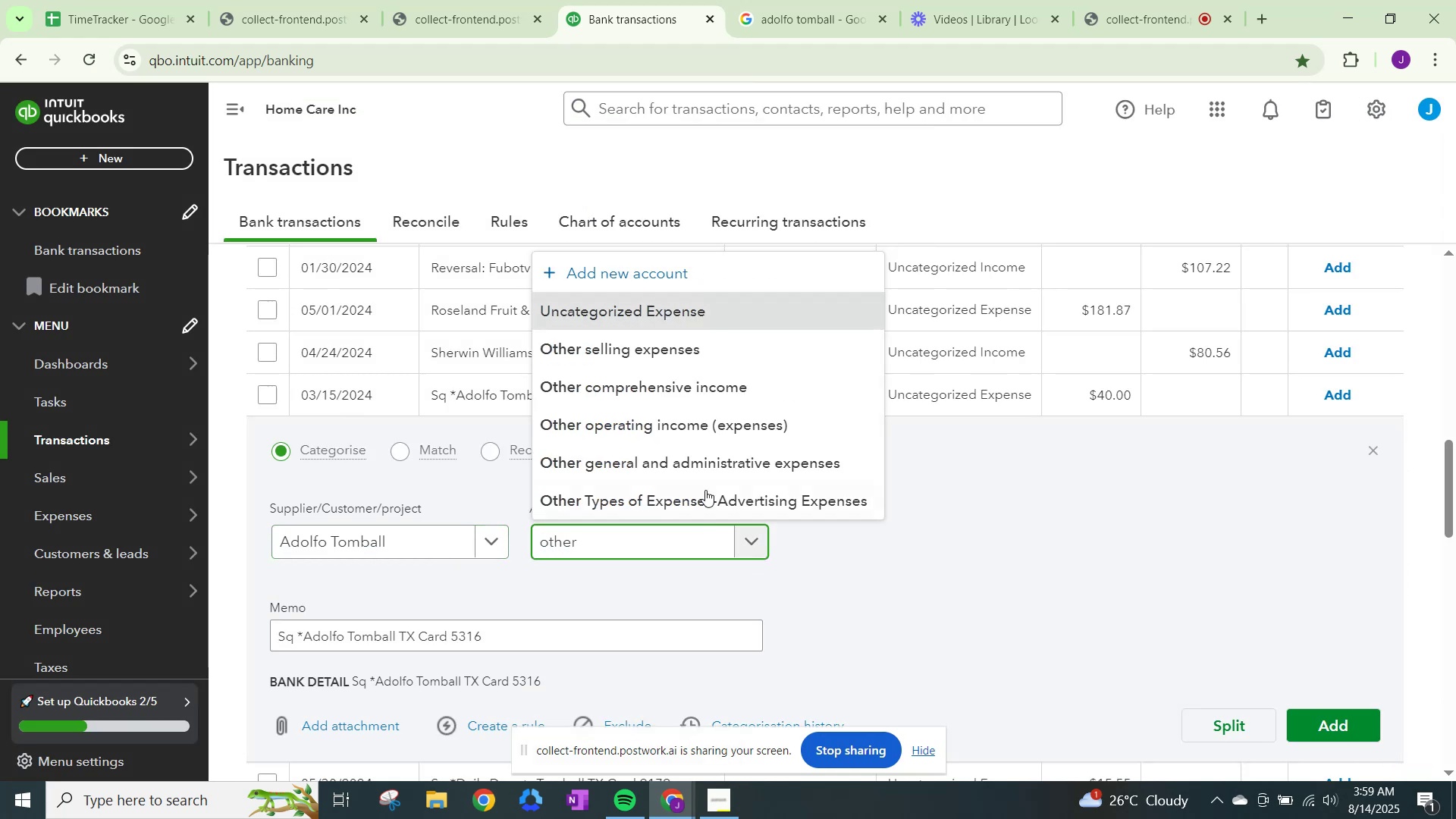 
left_click([703, 455])
 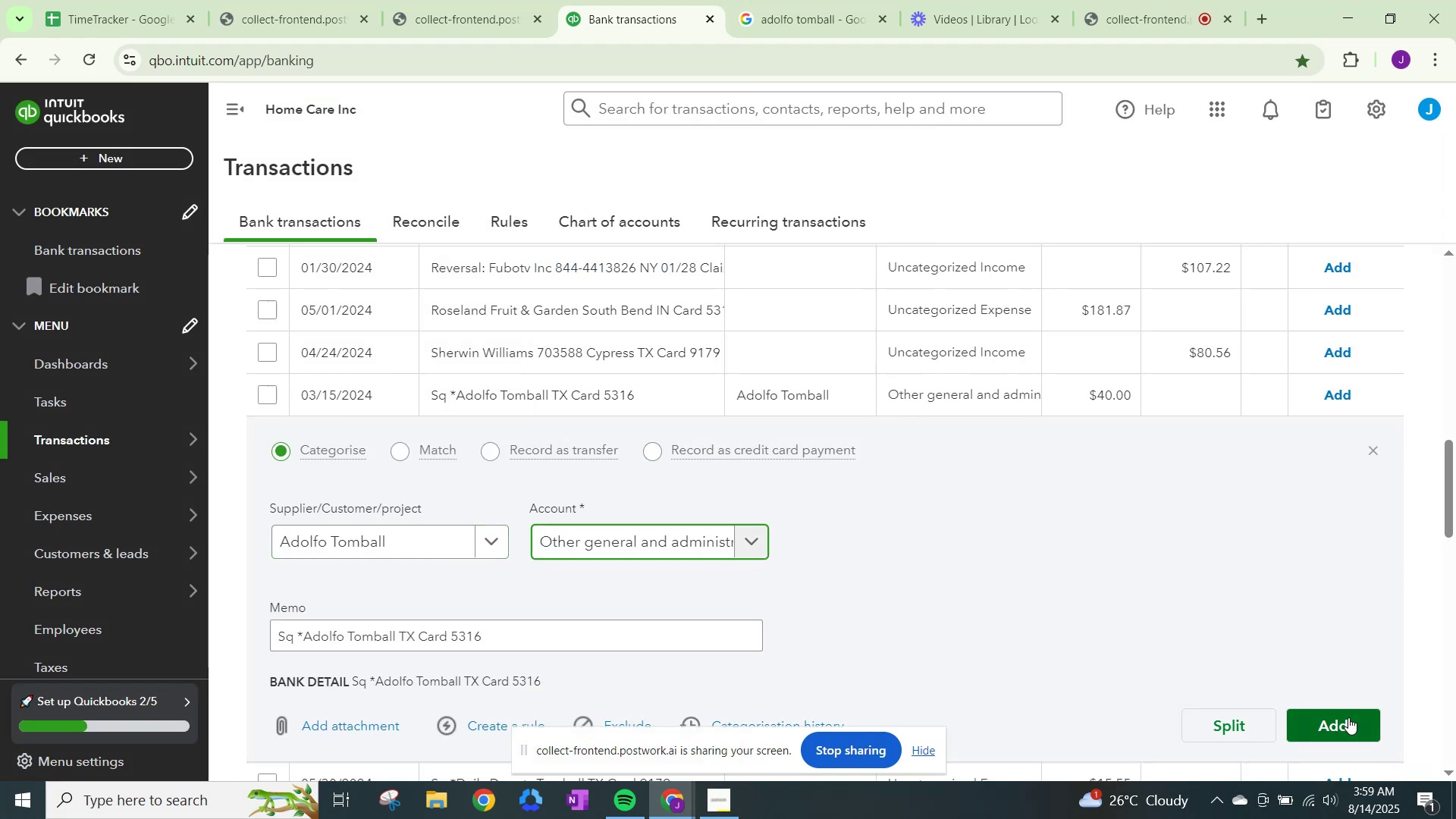 
left_click([1348, 717])
 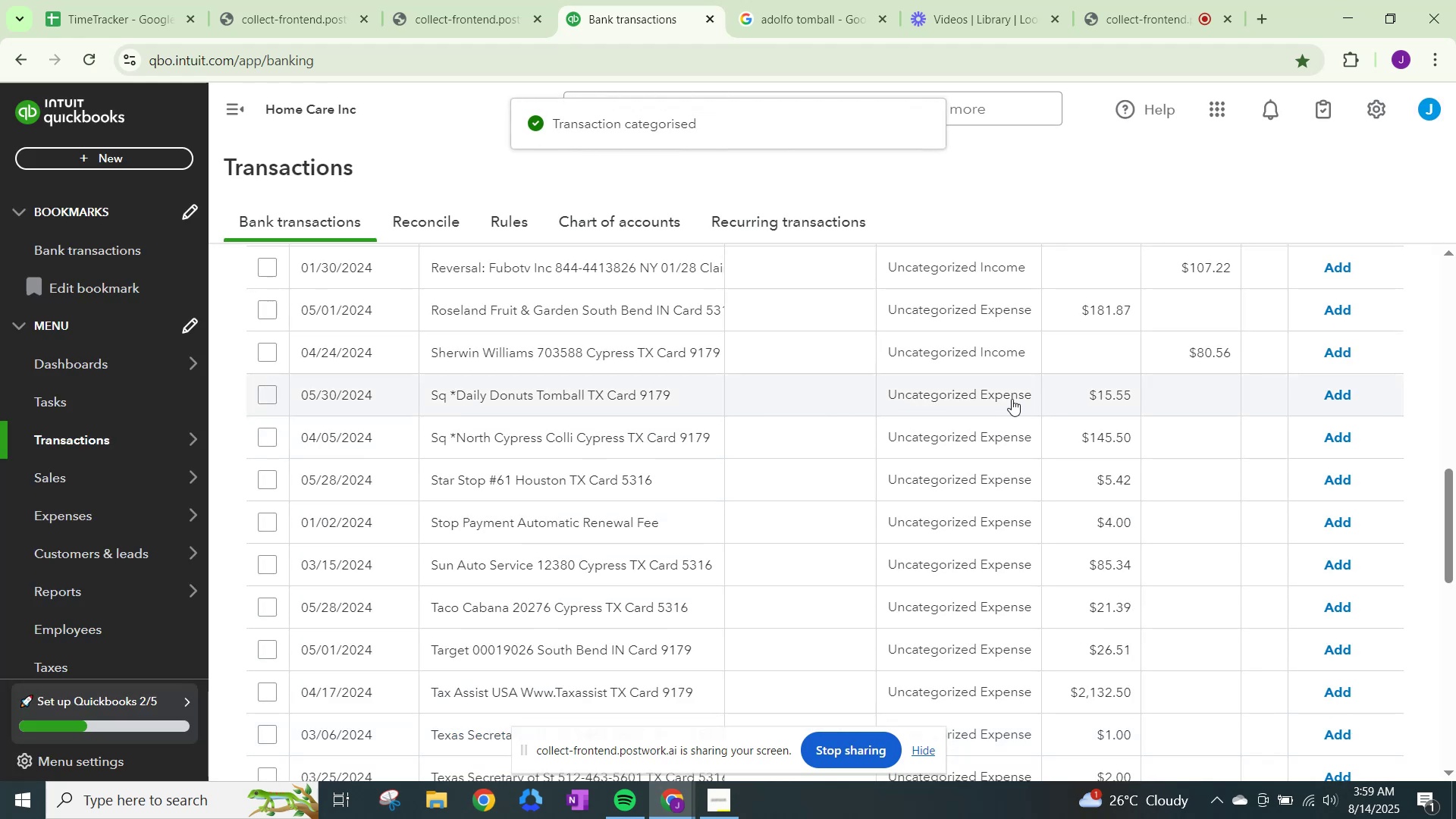 
left_click([926, 397])
 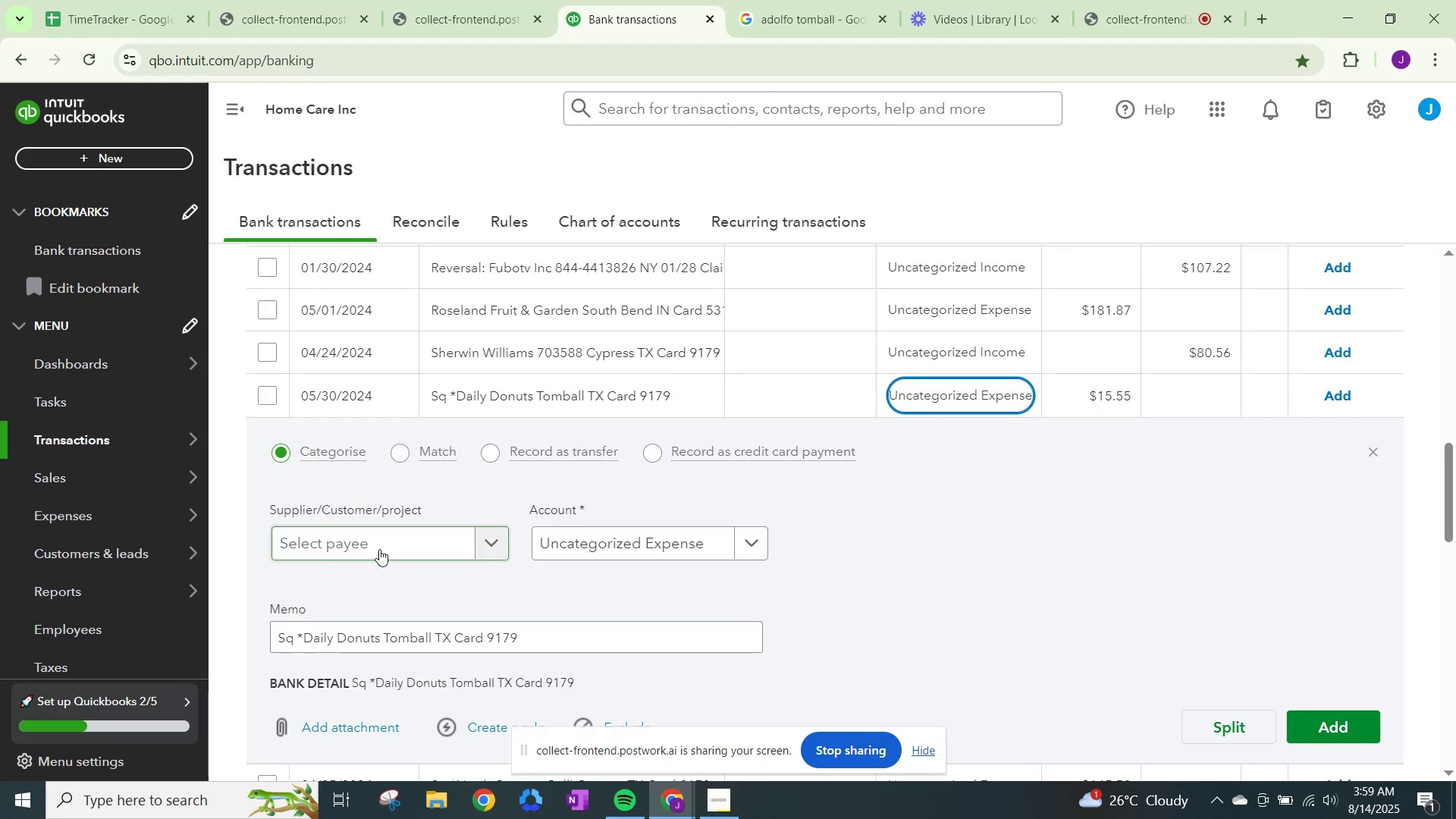 
left_click([405, 547])
 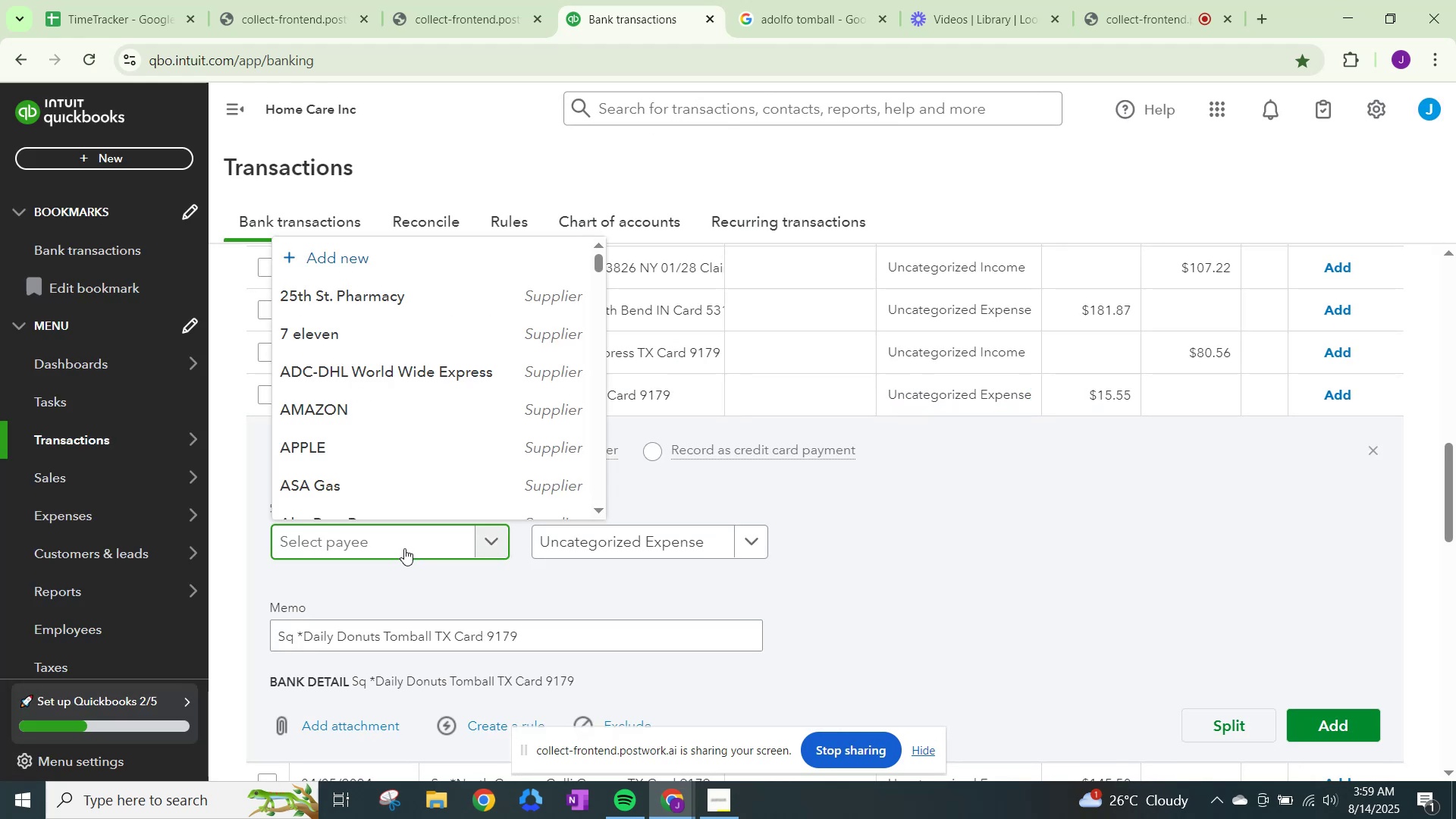 
type(daily)
key(Backspace)
key(Backspace)
key(Backspace)
key(Backspace)
key(Backspace)
type(Daily Donuts)
 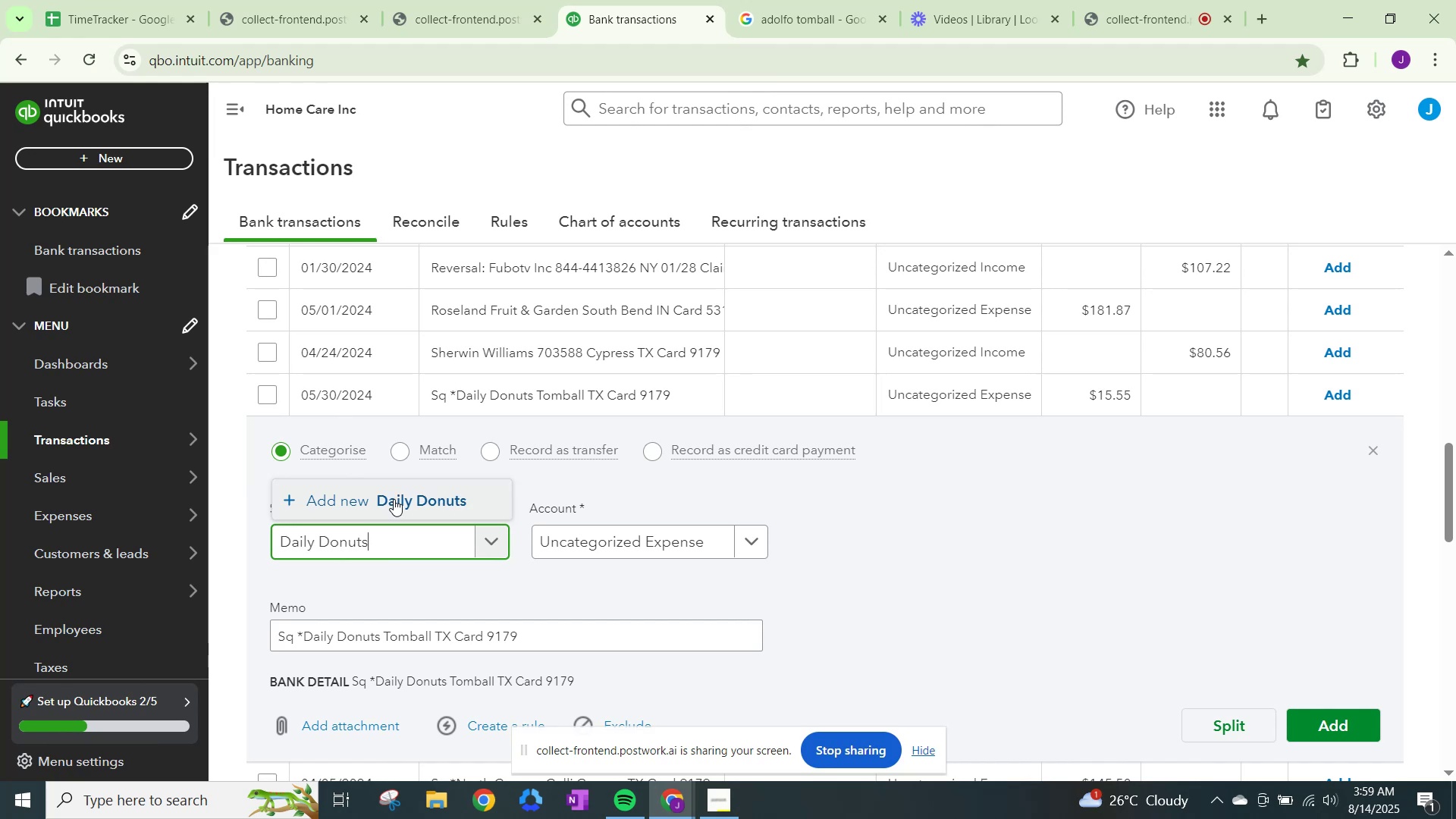 
scroll: coordinate [846, 530], scroll_direction: down, amount: 18.0
 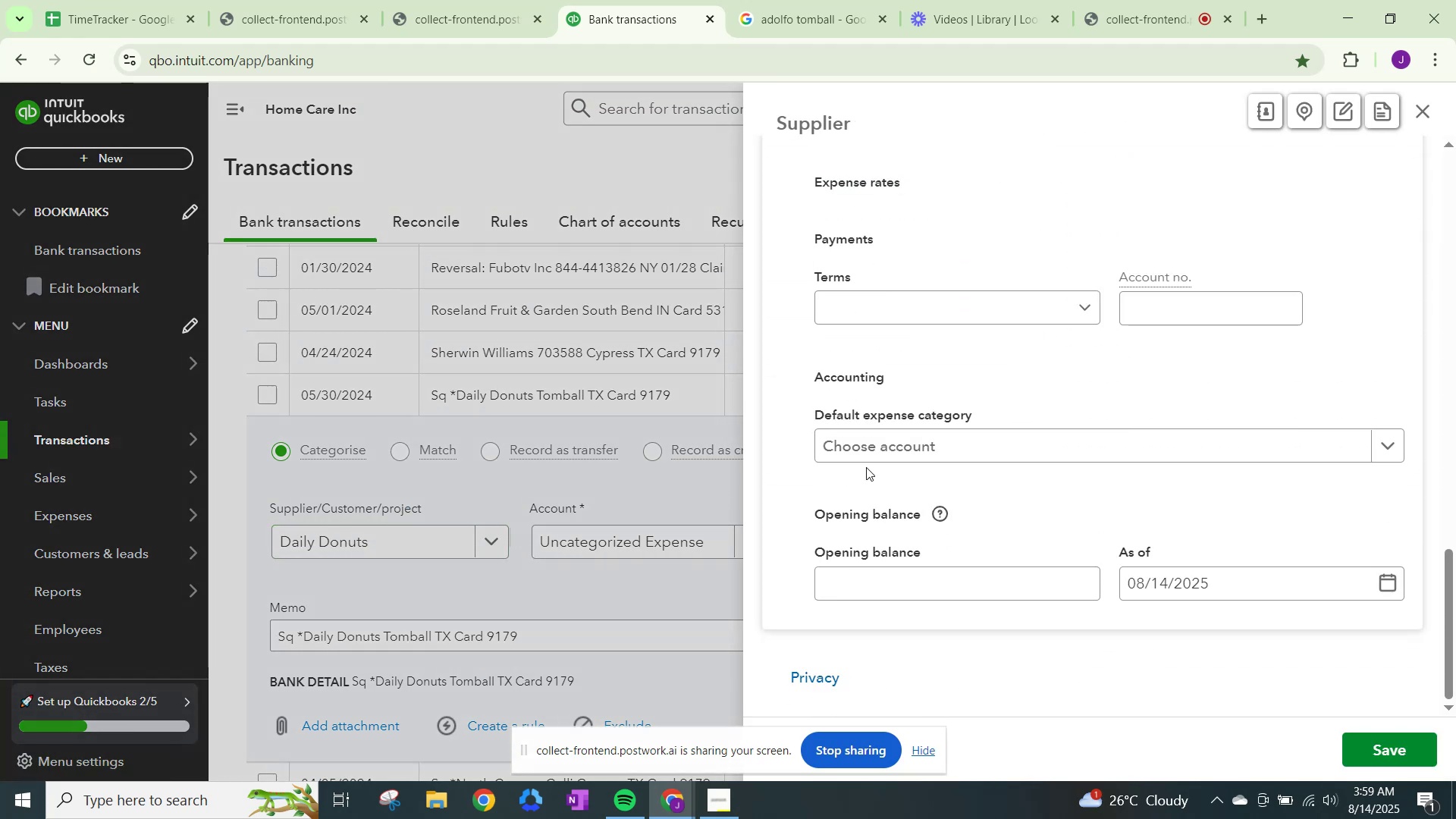 
left_click([876, 447])
 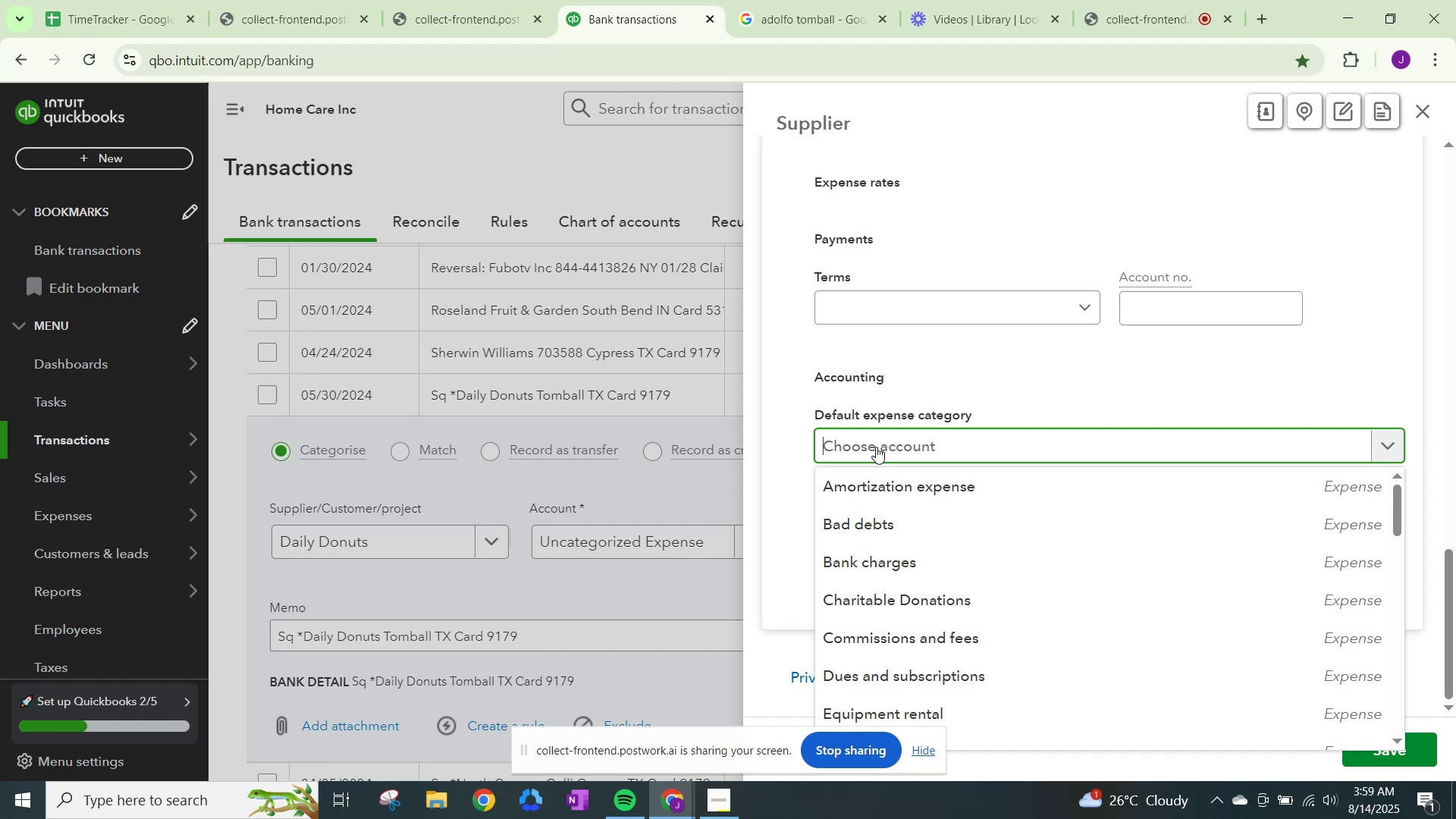 
type(meals)
 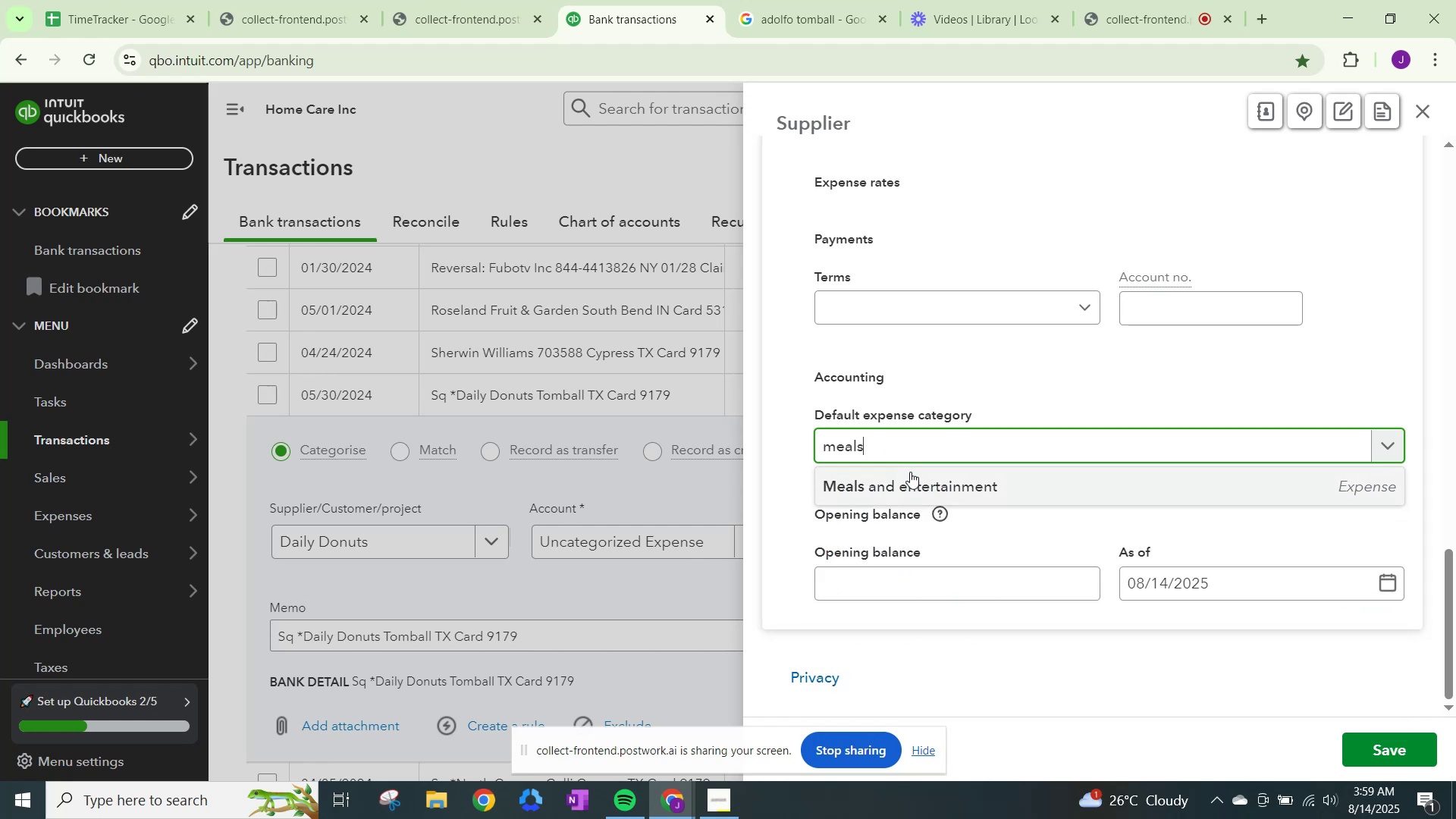 
left_click([916, 482])
 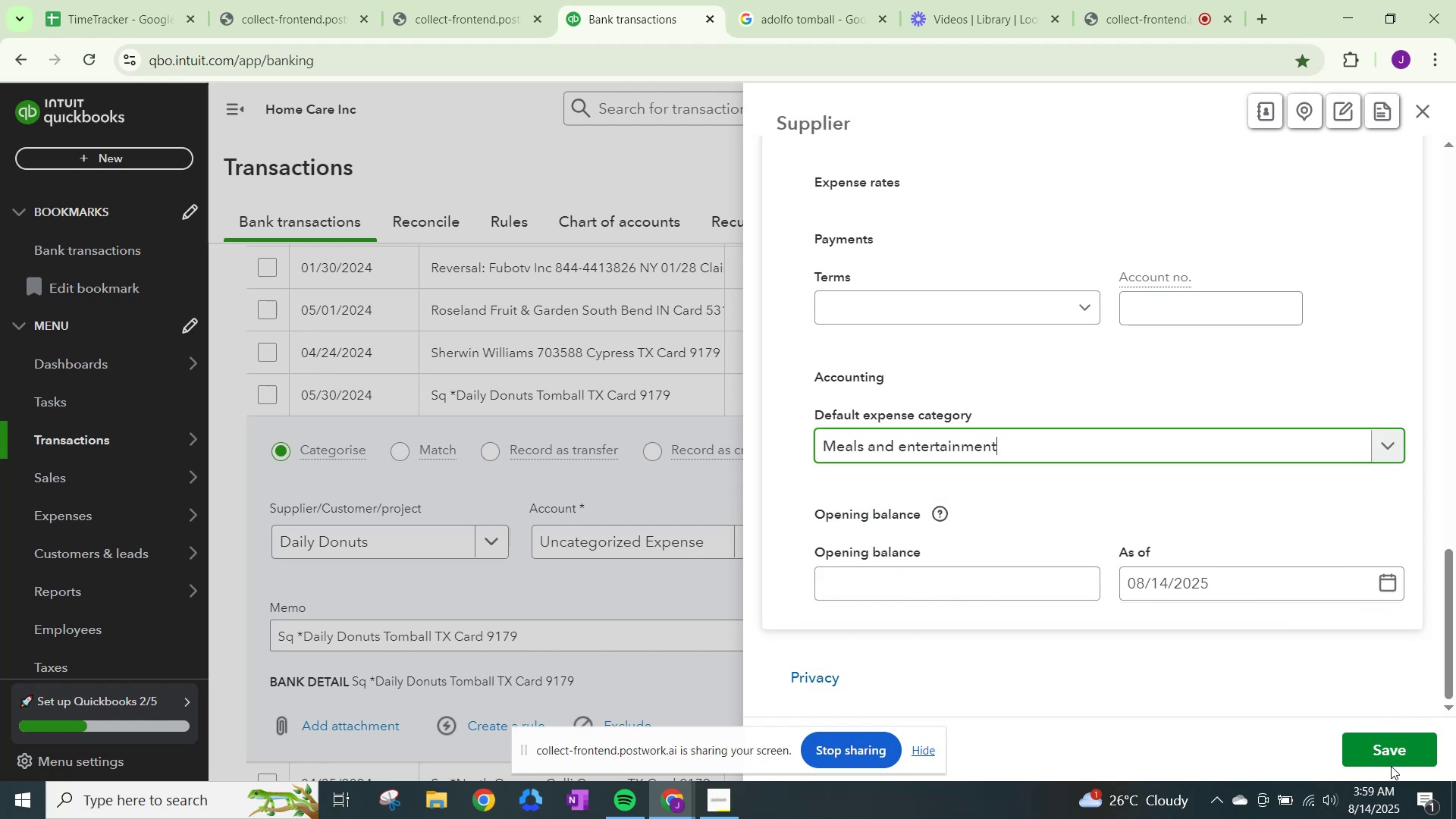 
left_click([1389, 742])
 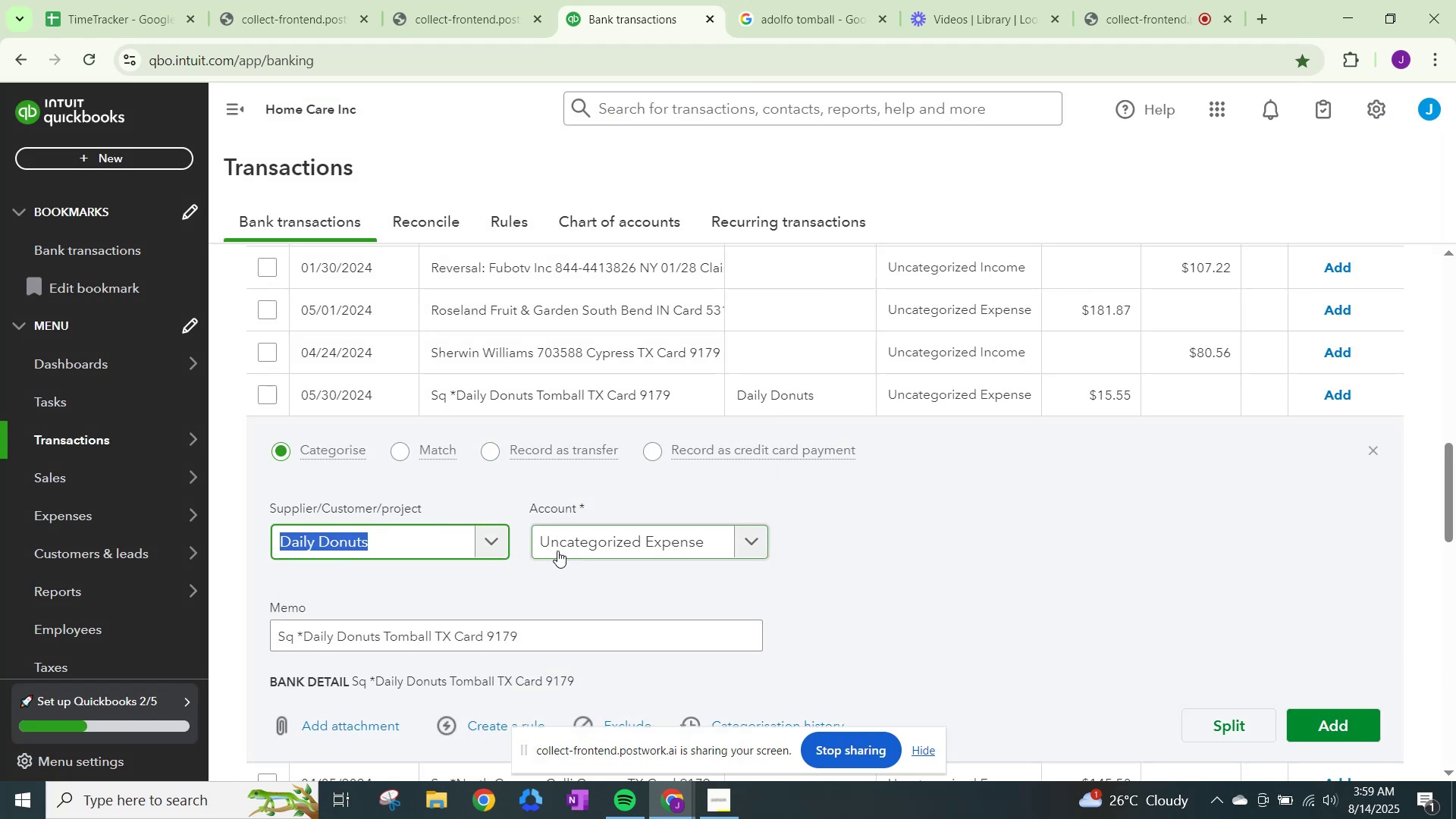 
type(meals)
 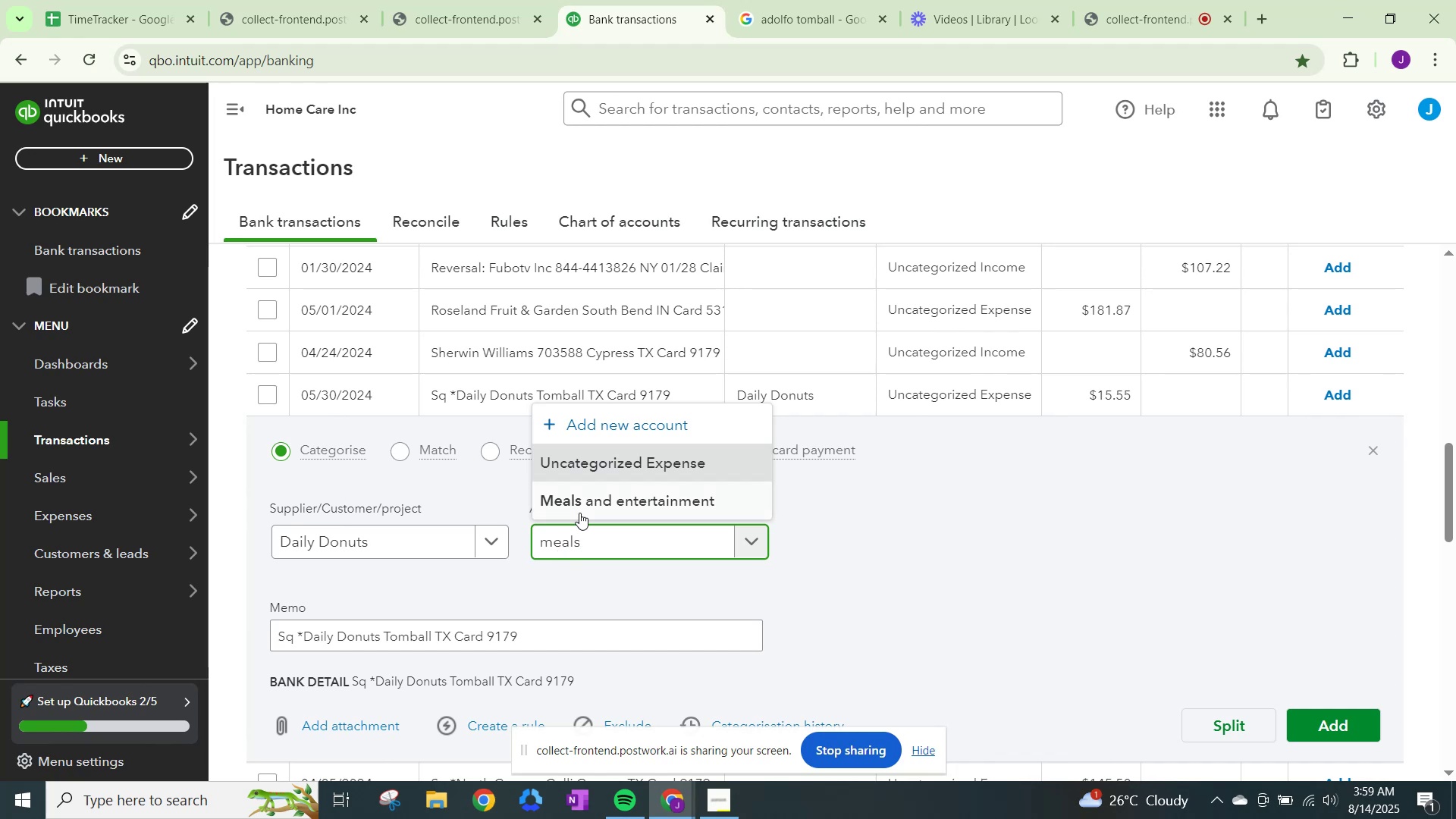 
left_click([598, 495])
 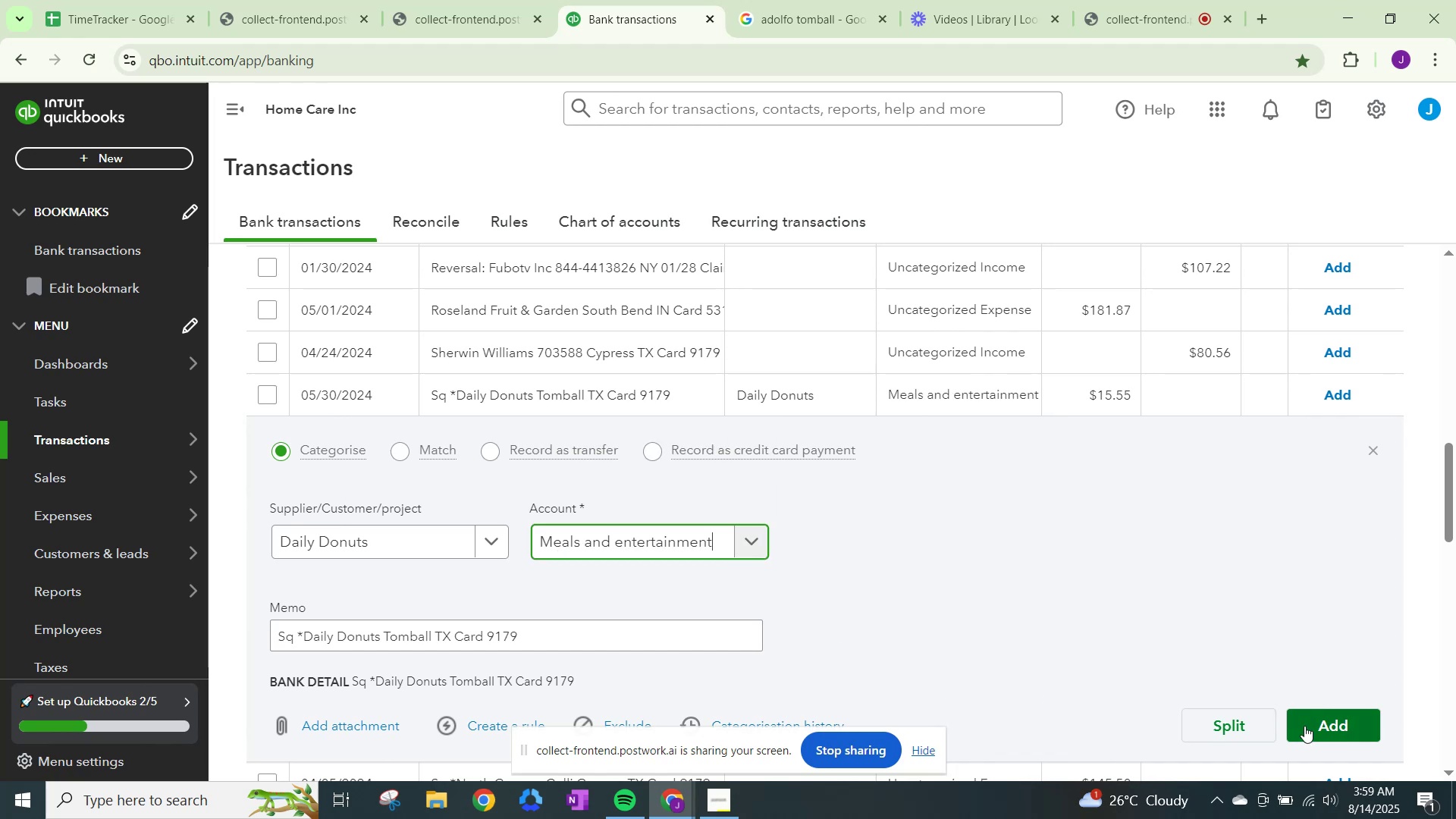 
left_click([1316, 716])
 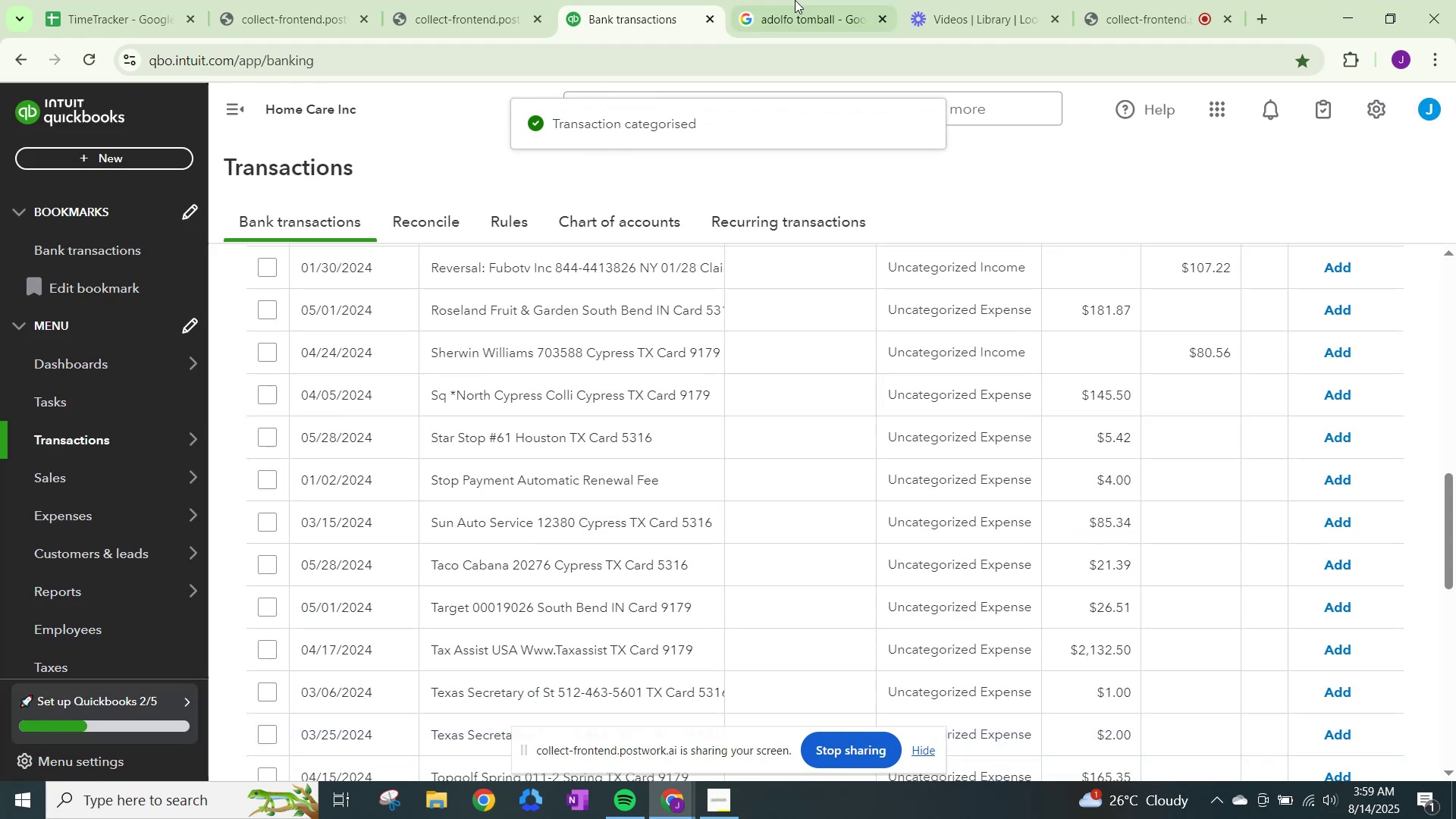 
left_click([1173, 8])
 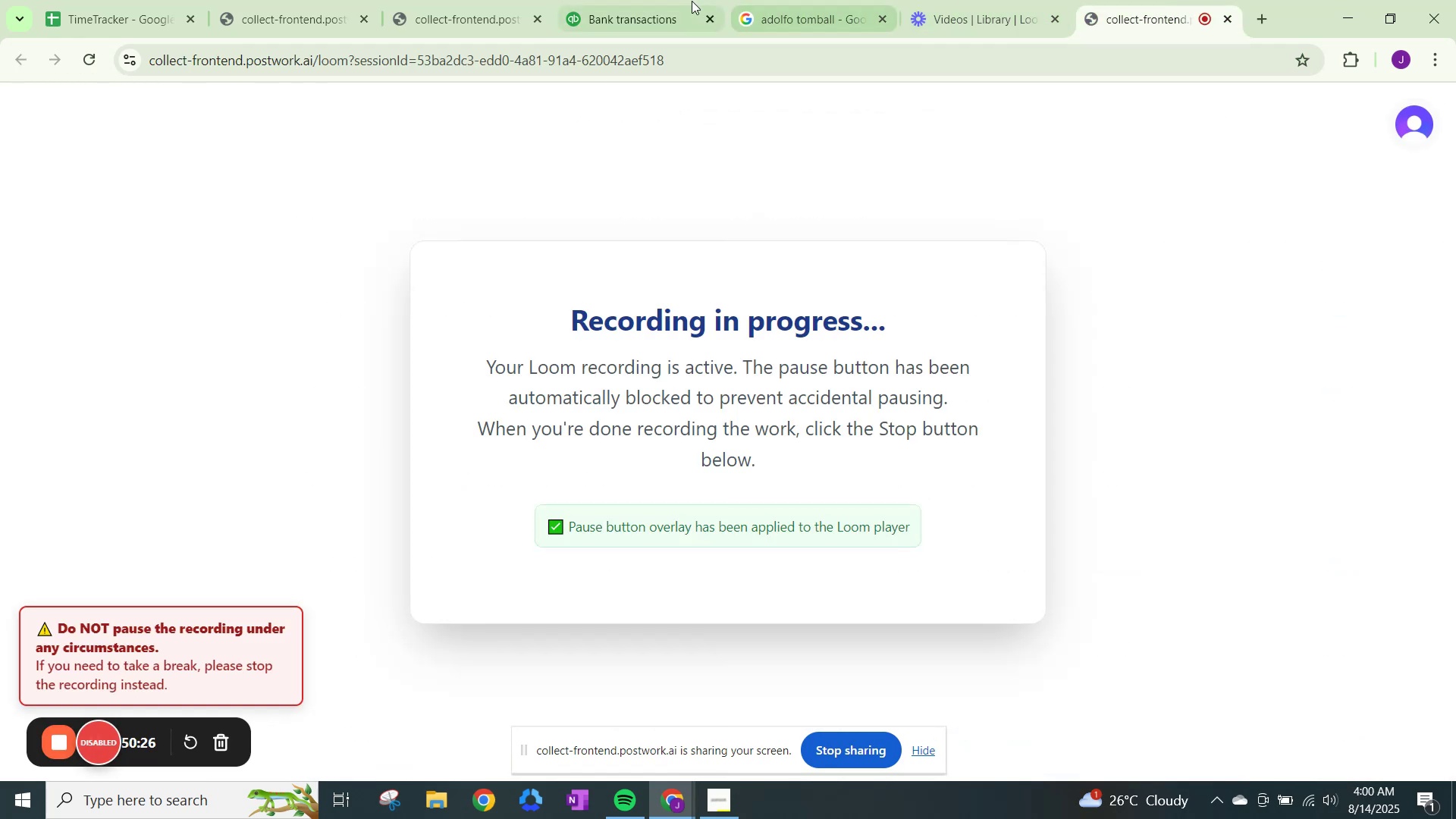 
left_click([615, 2])
 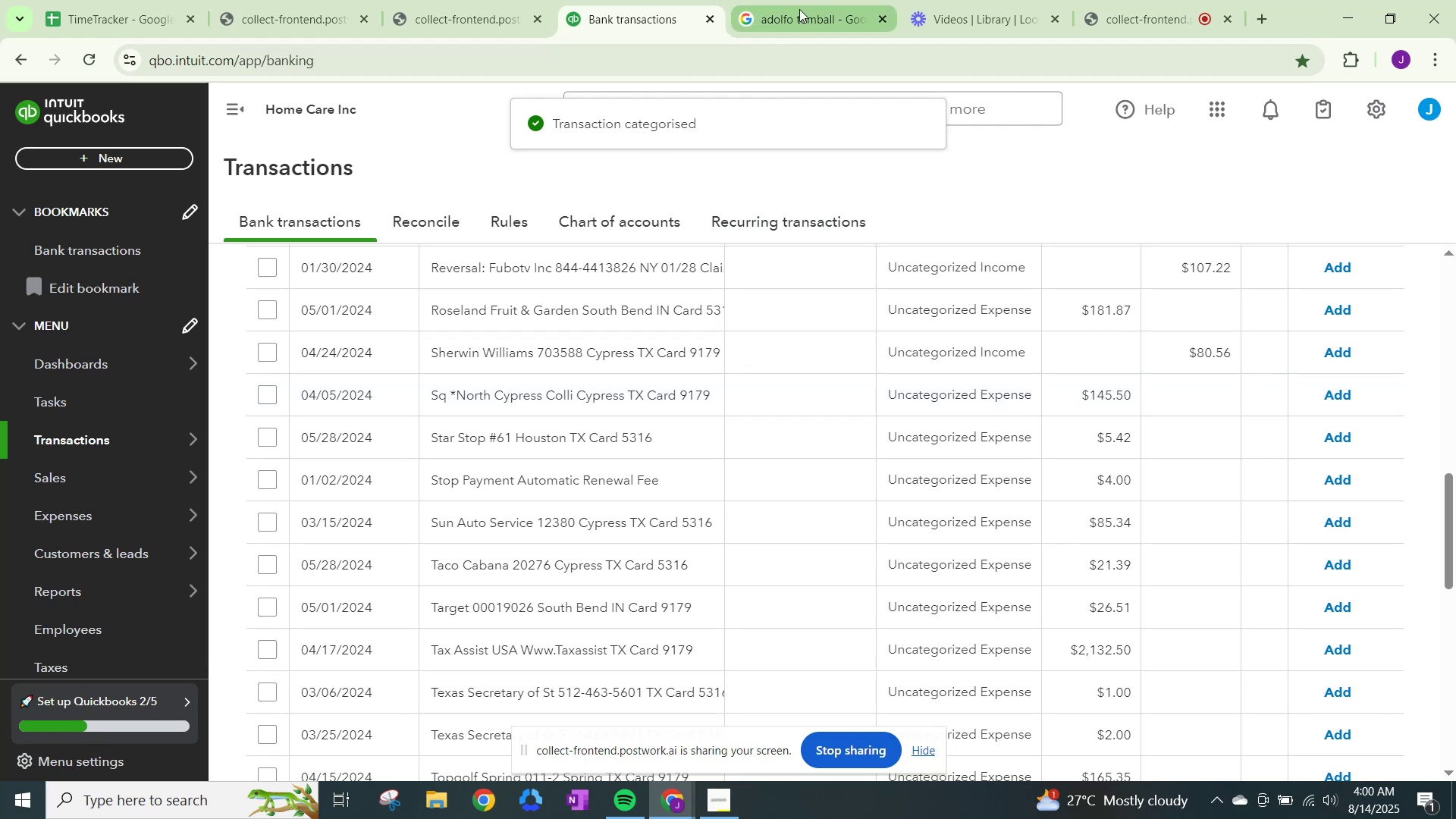 
wait(6.59)
 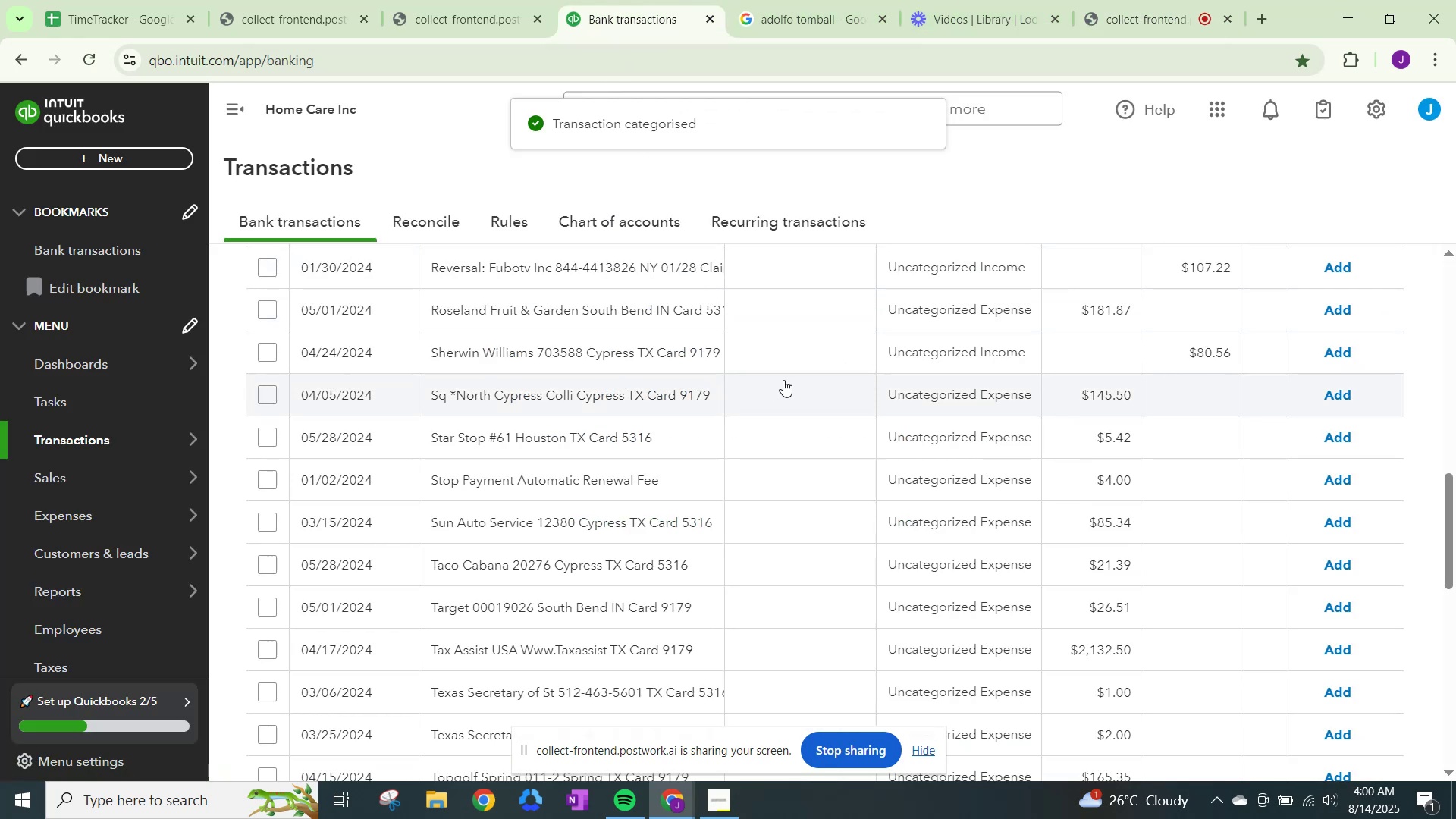 
type(noty)
key(Backspace)
key(Backspace)
type(orth cypress)
 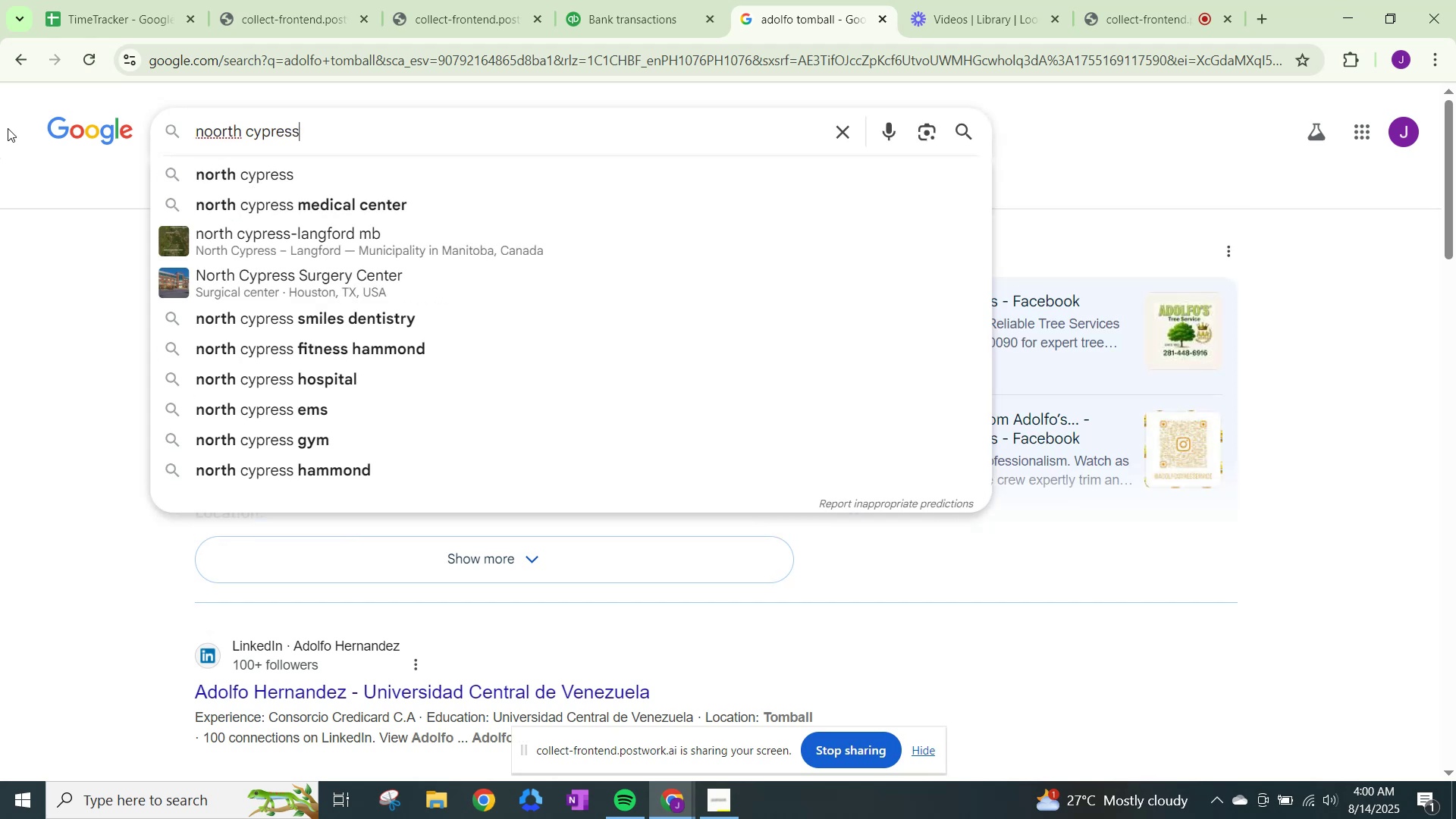 
key(ArrowDown)
 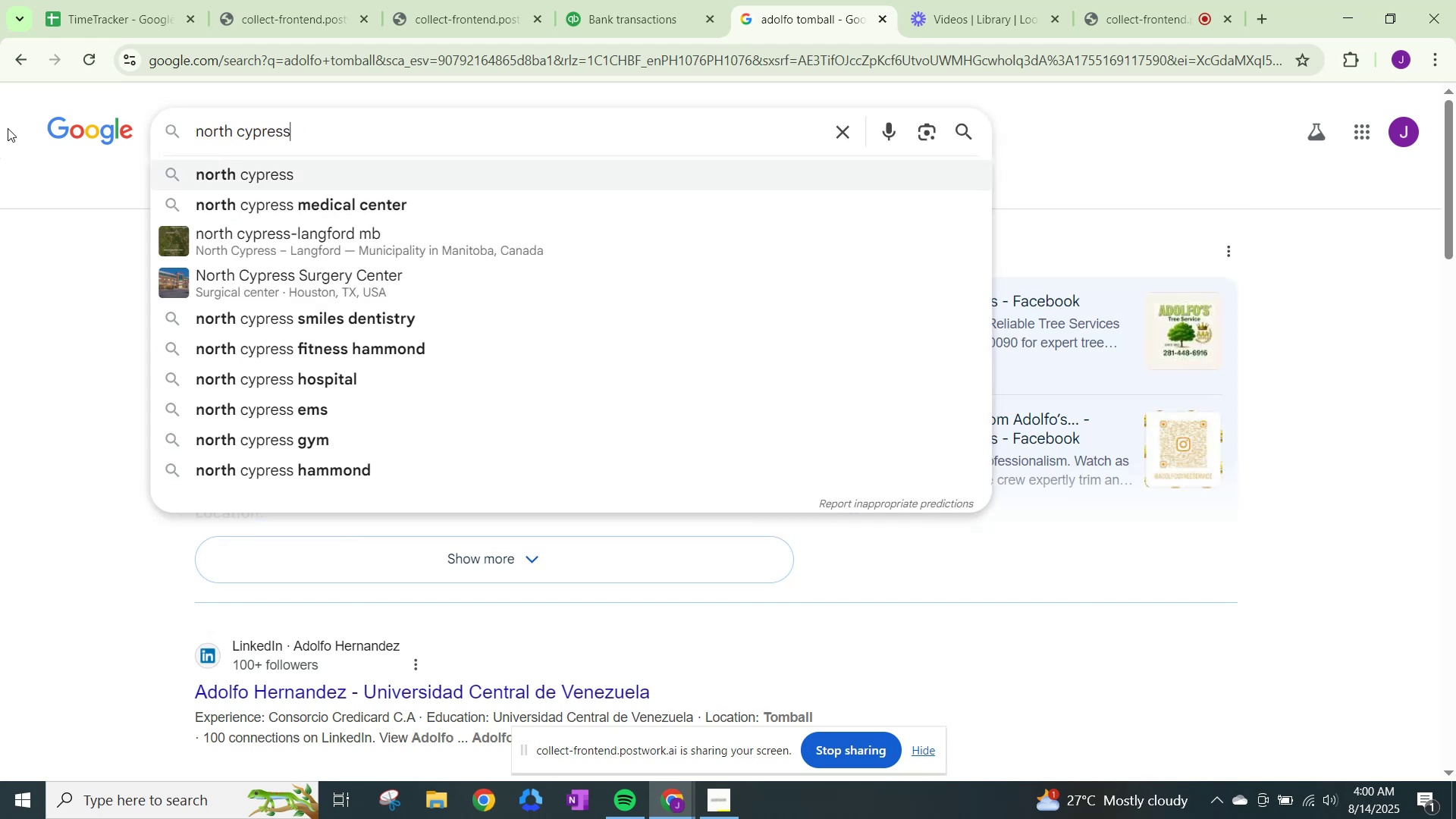 
key(Enter)
 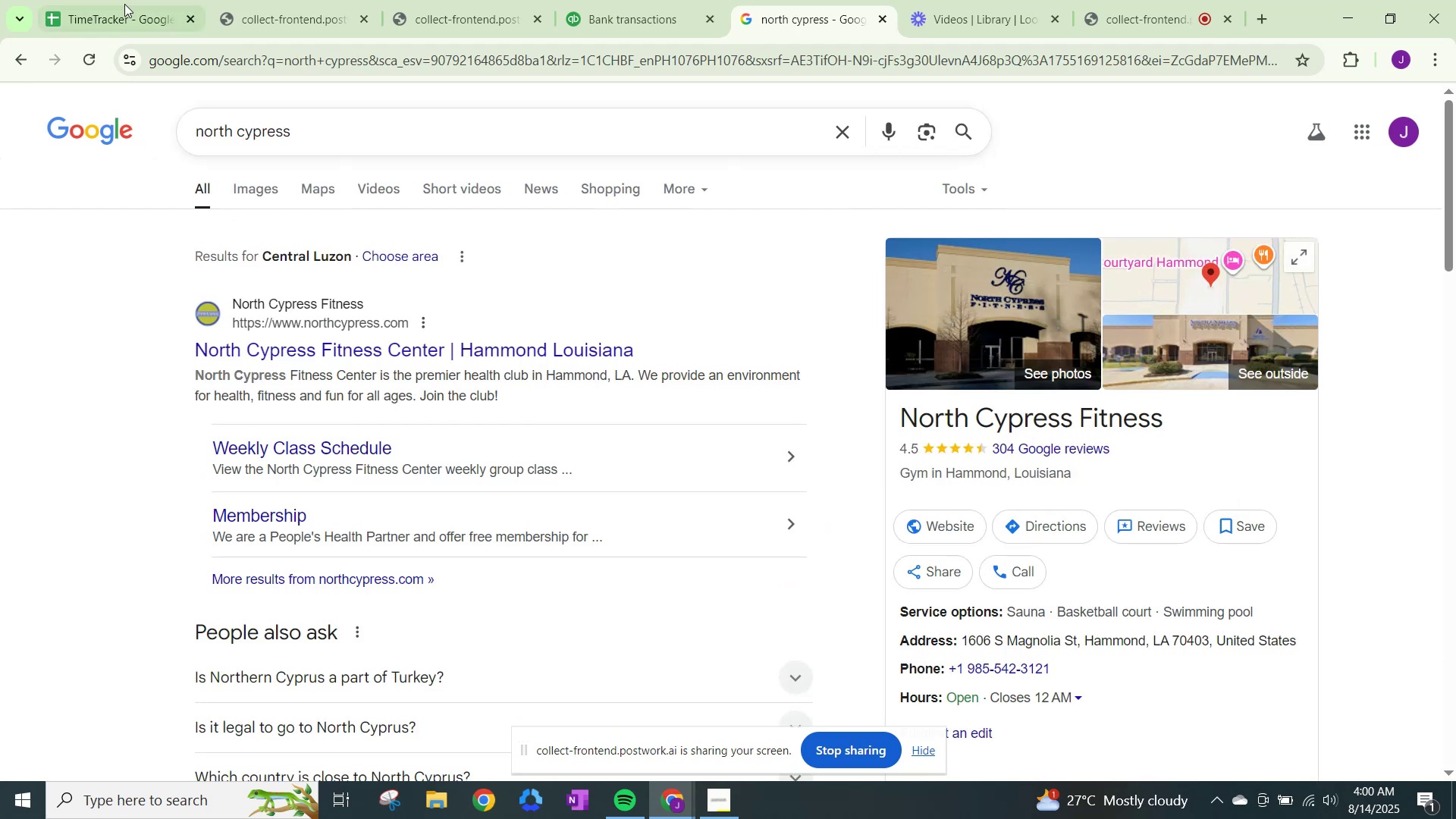 
left_click([620, 2])
 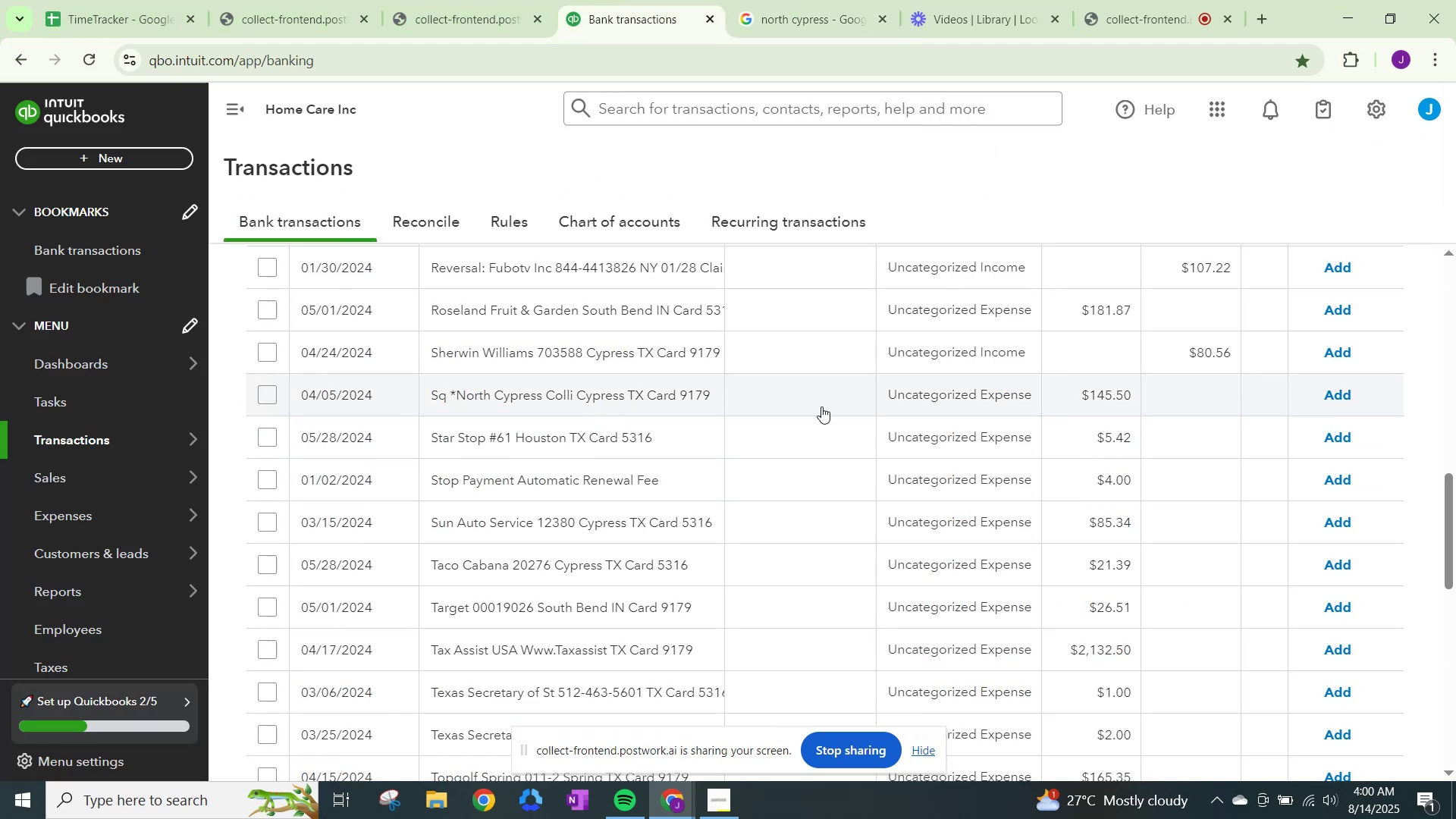 
left_click([918, 388])
 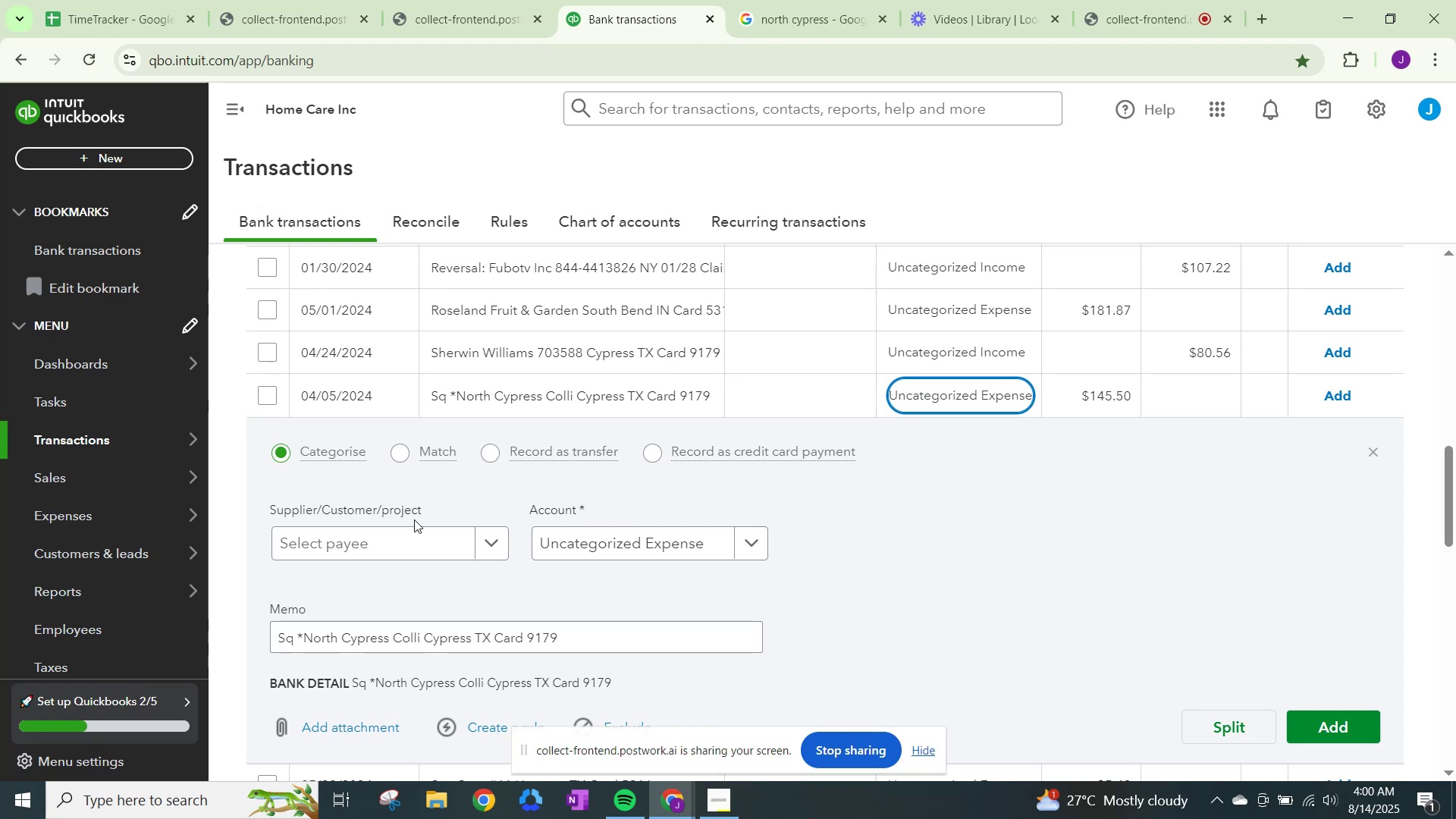 
left_click([447, 542])
 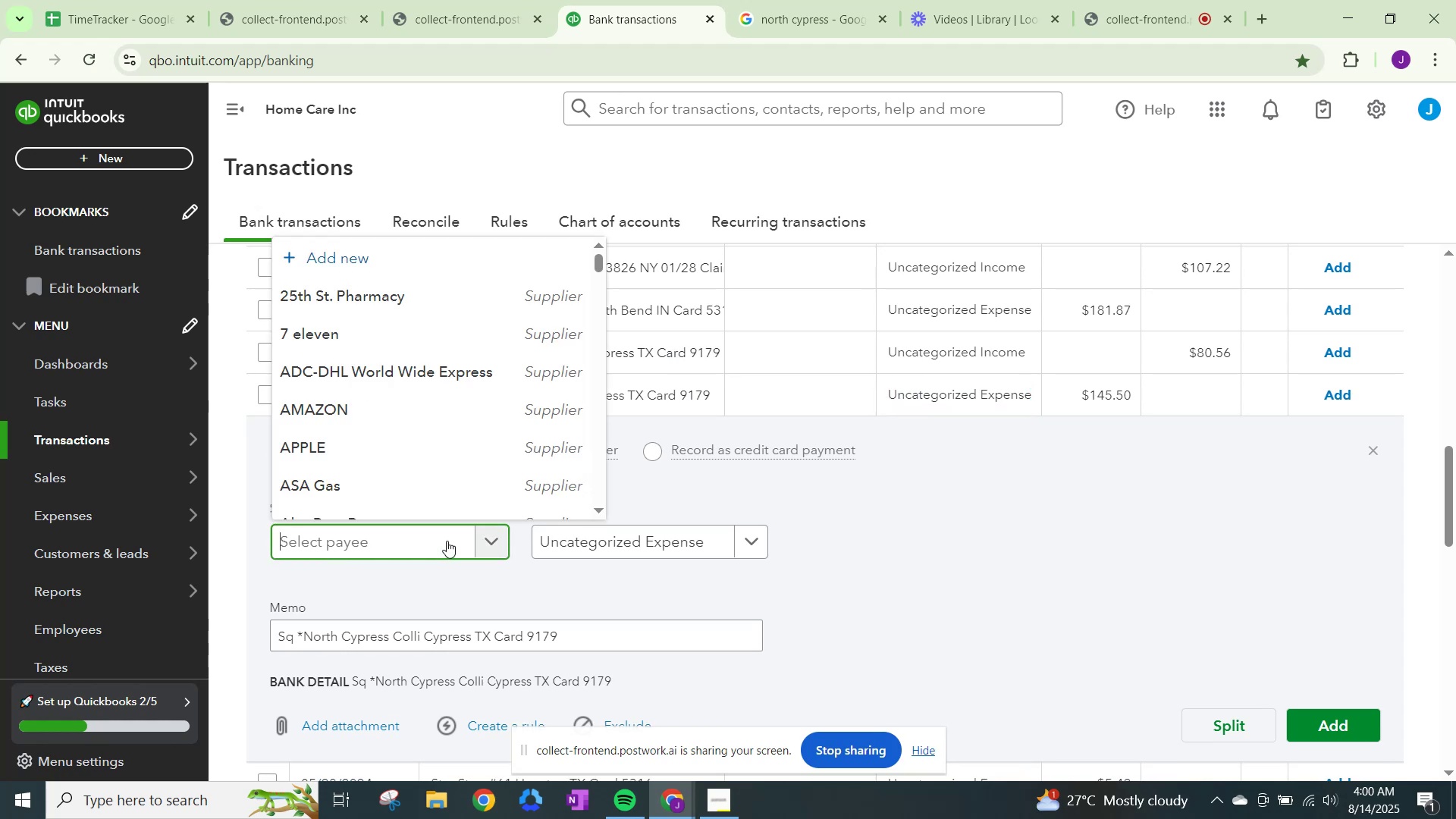 
type(North Cypress)
 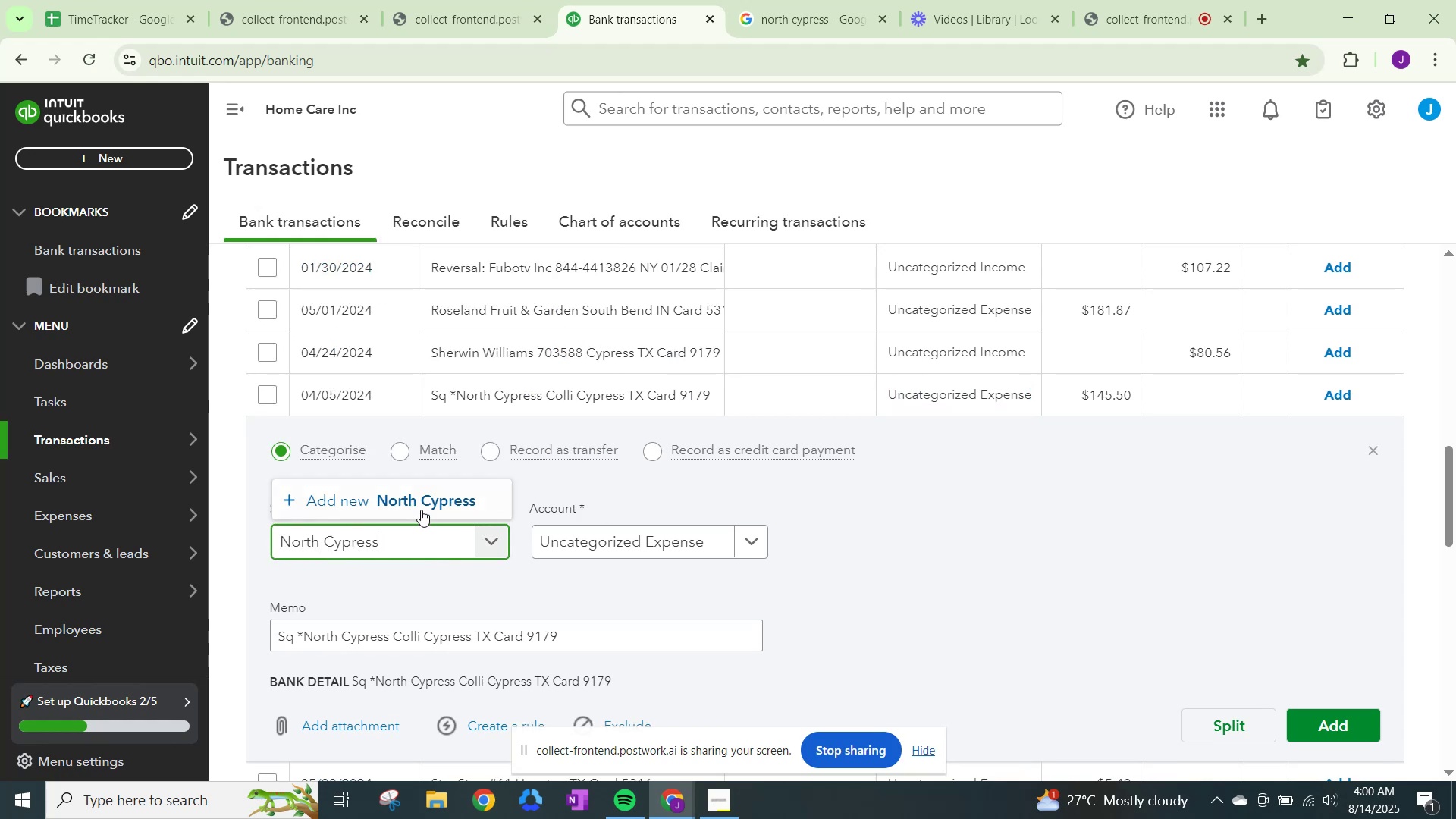 
scroll: coordinate [908, 586], scroll_direction: down, amount: 16.0
 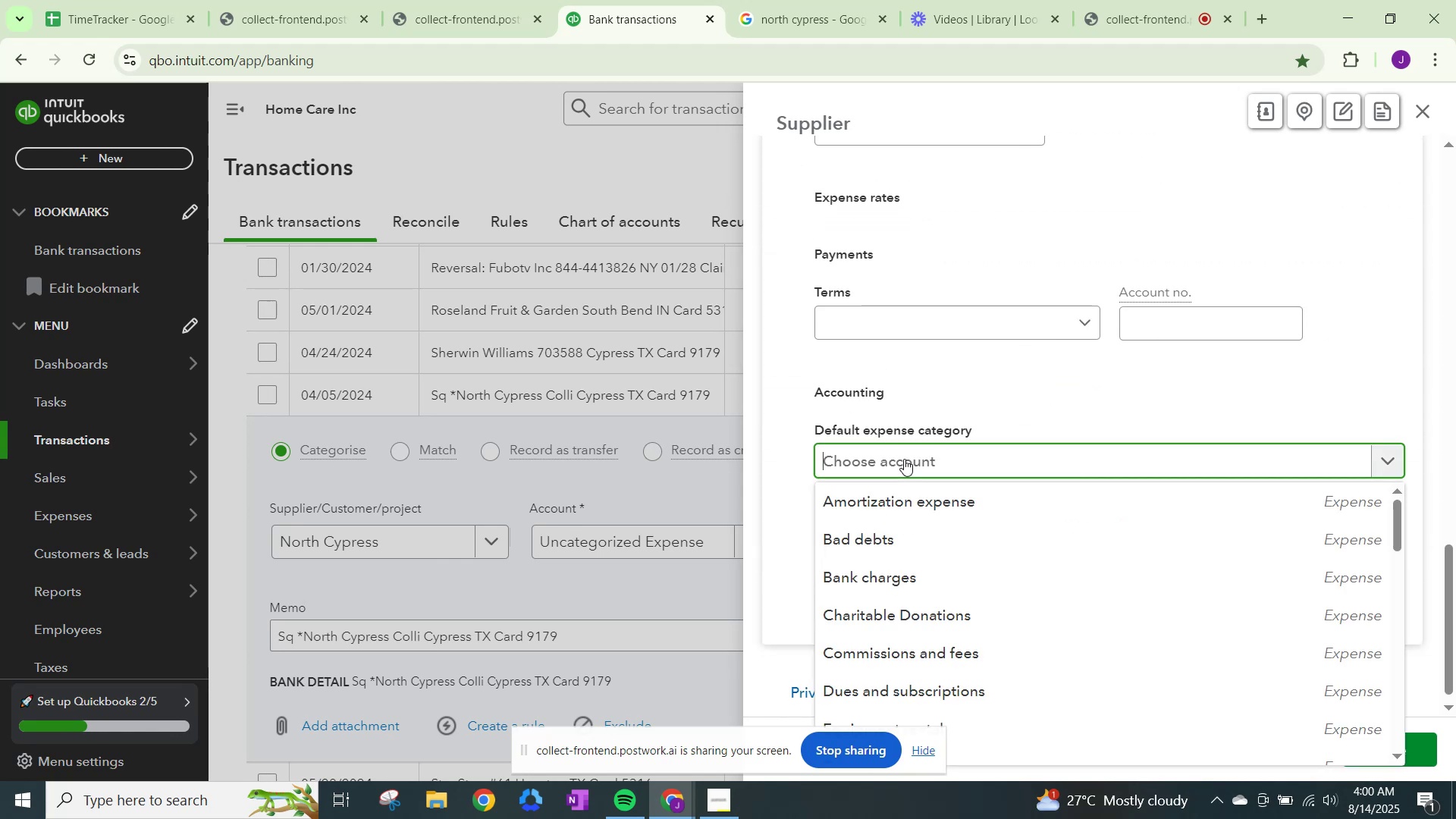 
type(health)
 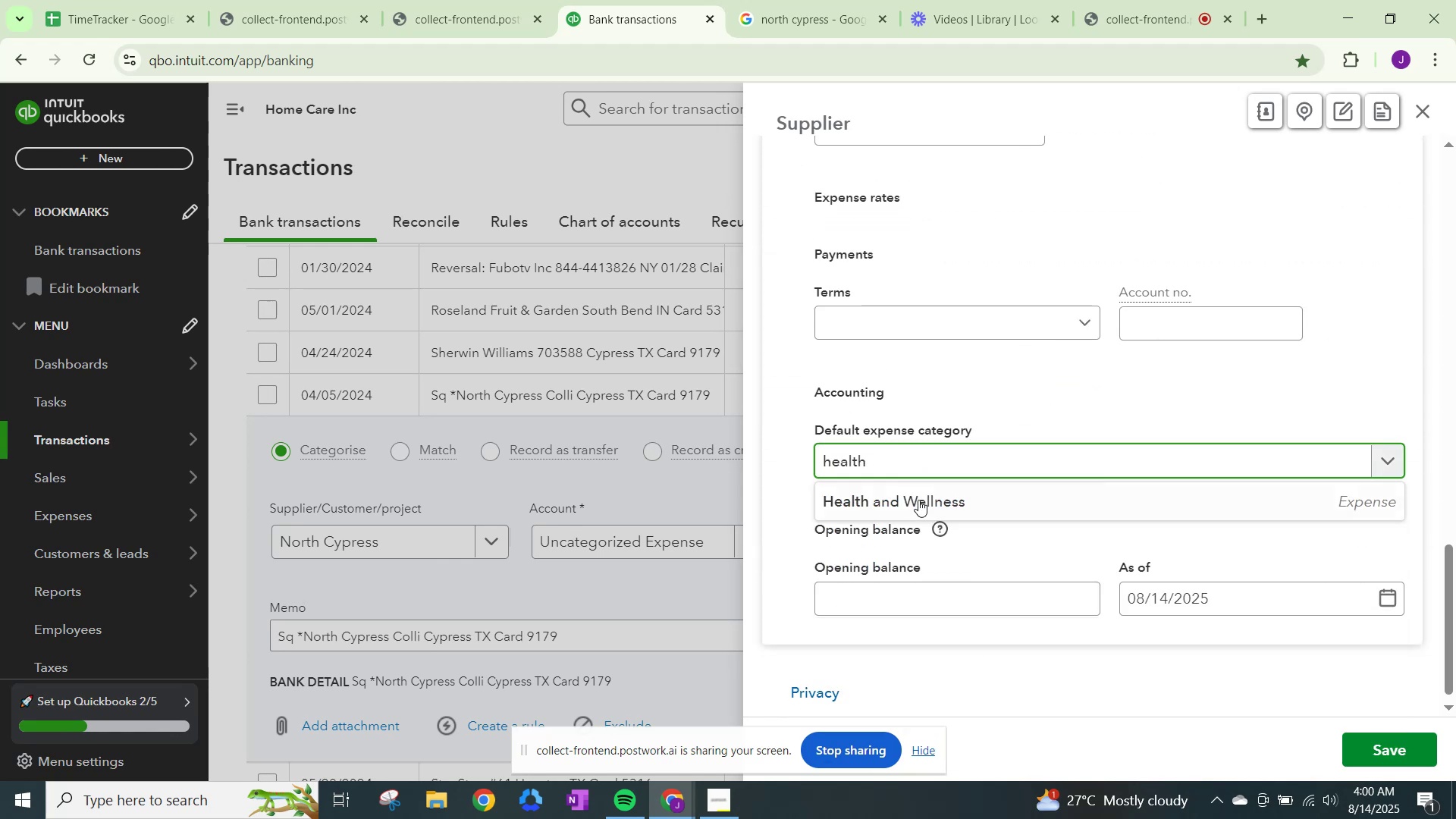 
left_click([919, 500])
 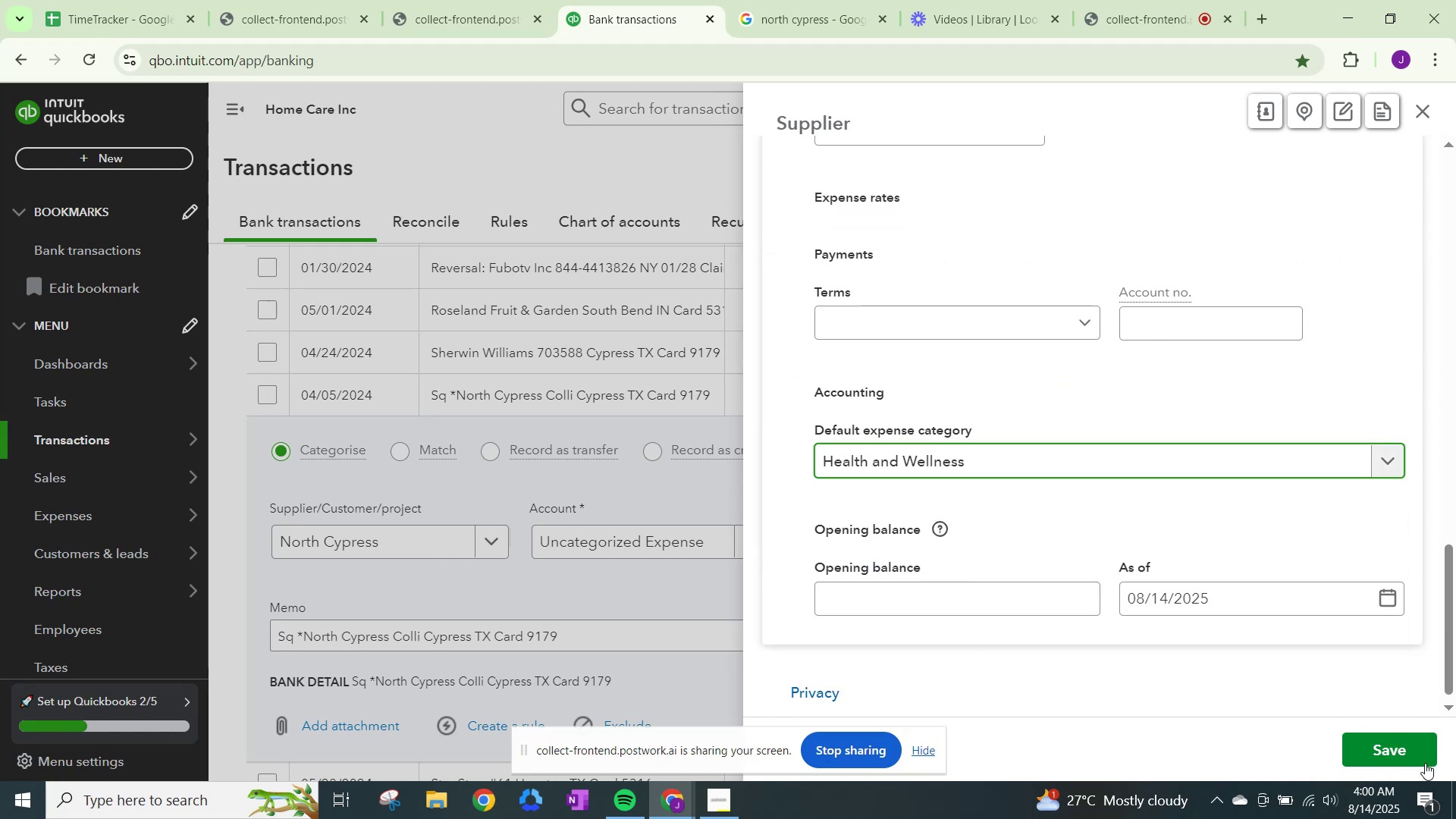 
left_click([1394, 743])
 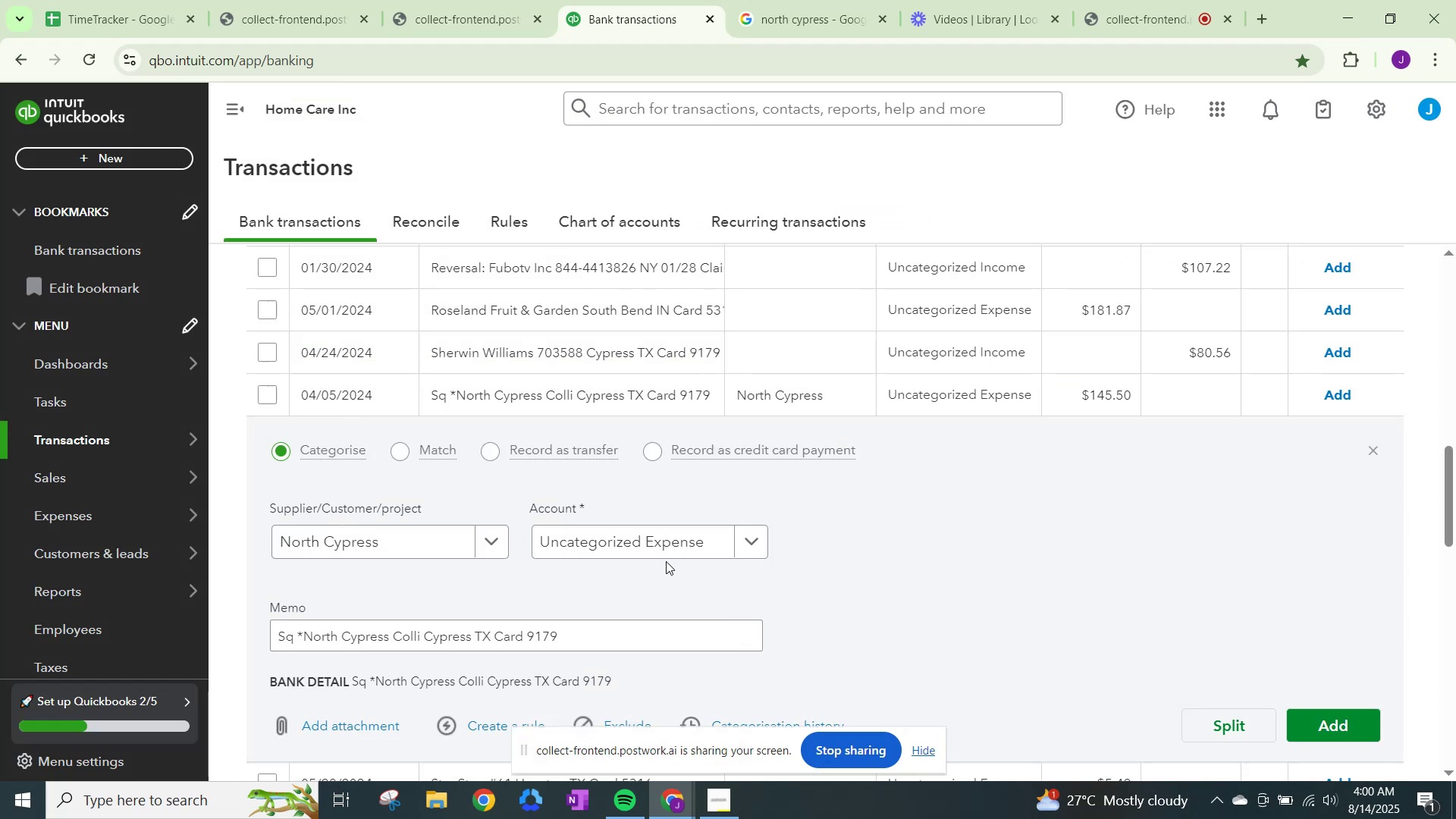 
left_click([669, 539])
 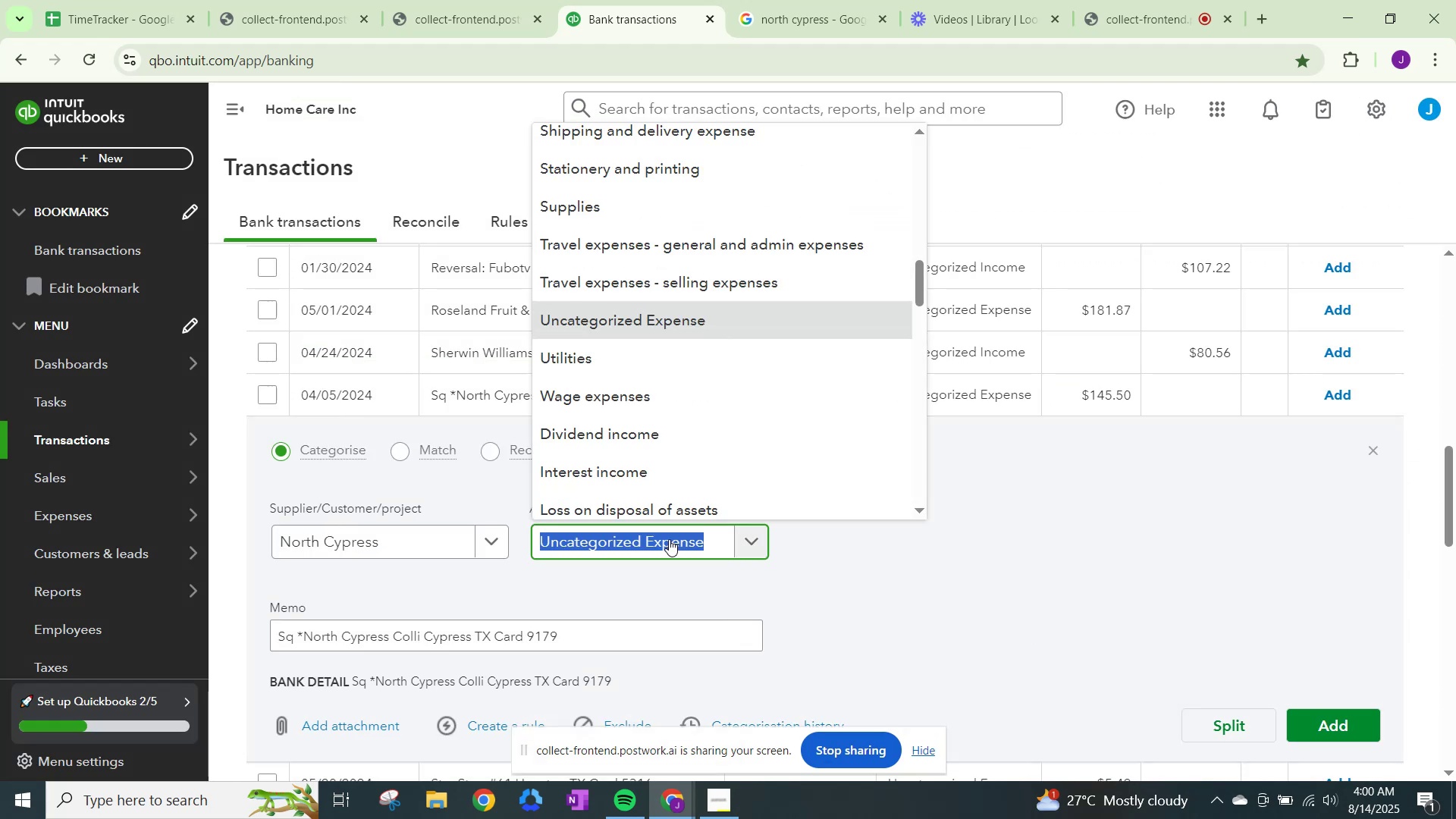 
type(health)
 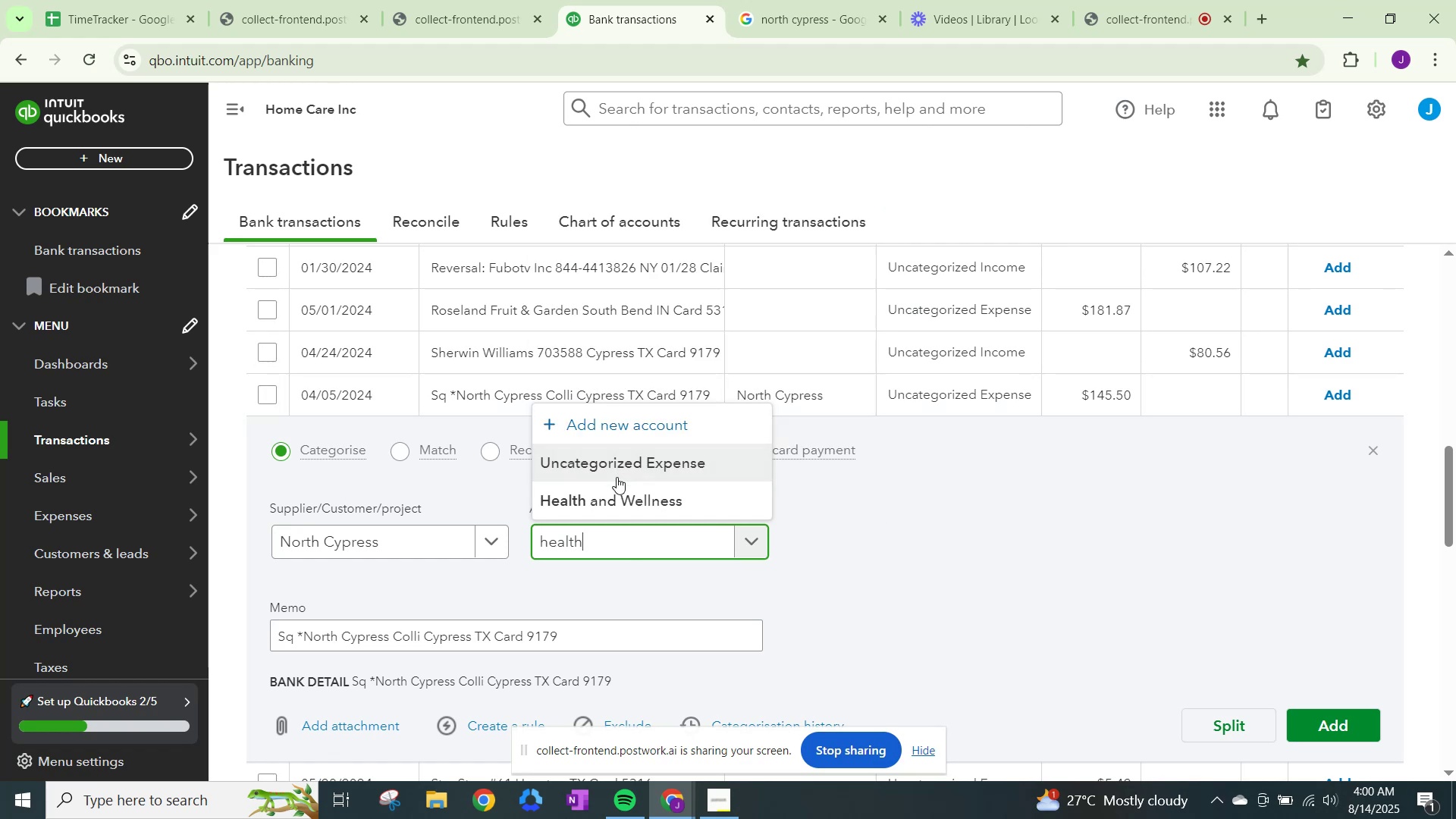 
left_click([621, 505])
 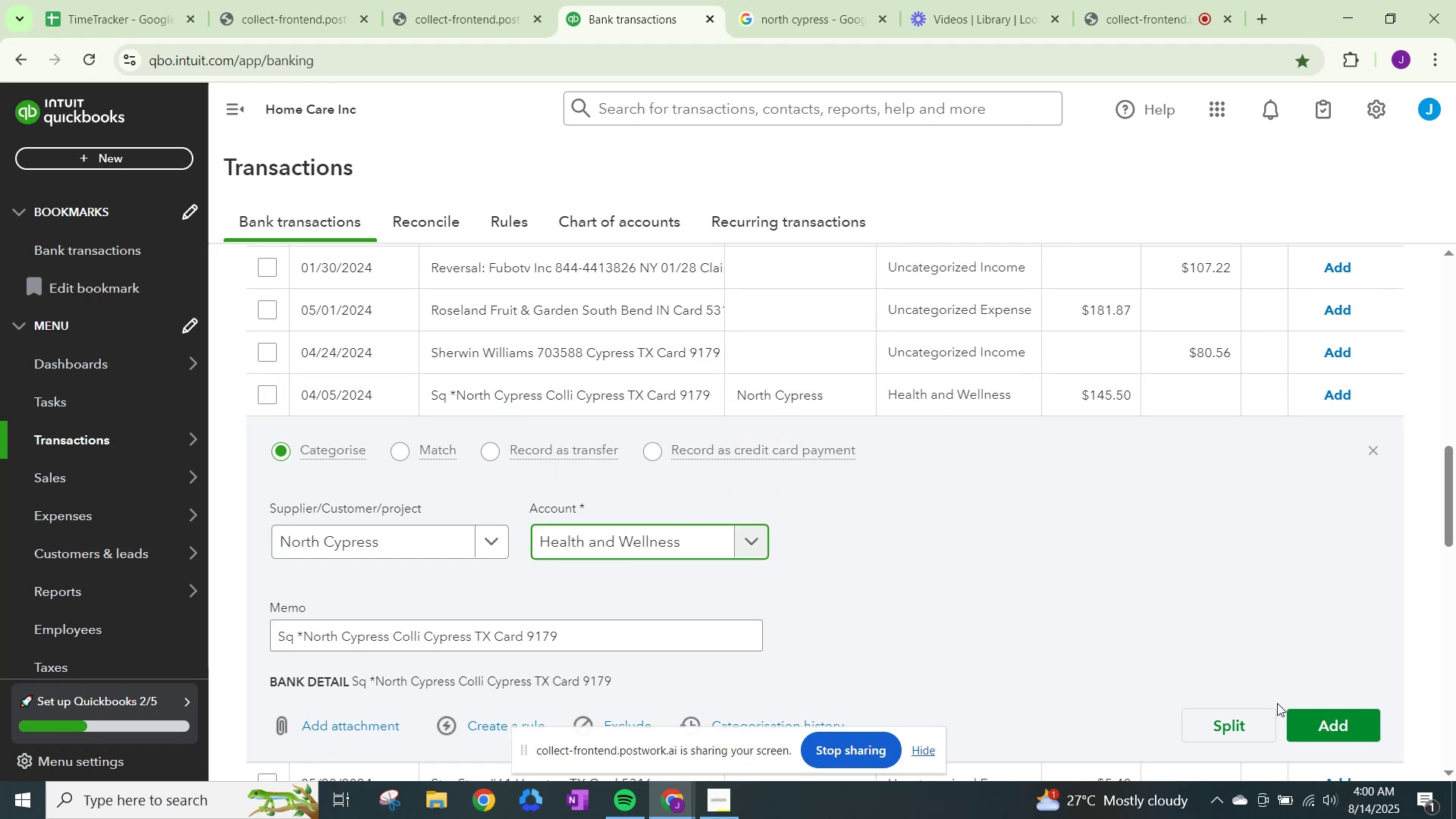 
left_click([1323, 718])
 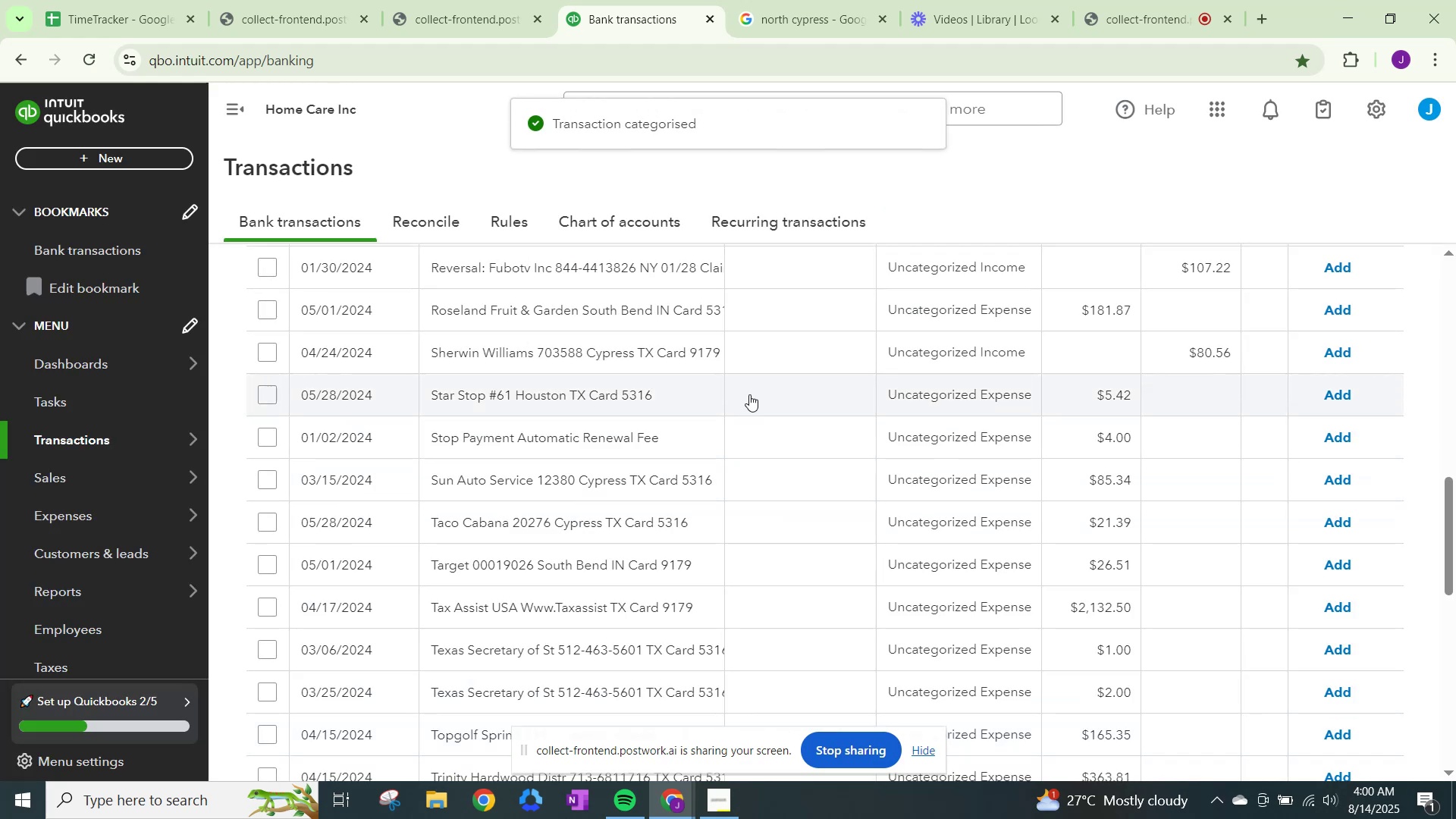 
wait(6.43)
 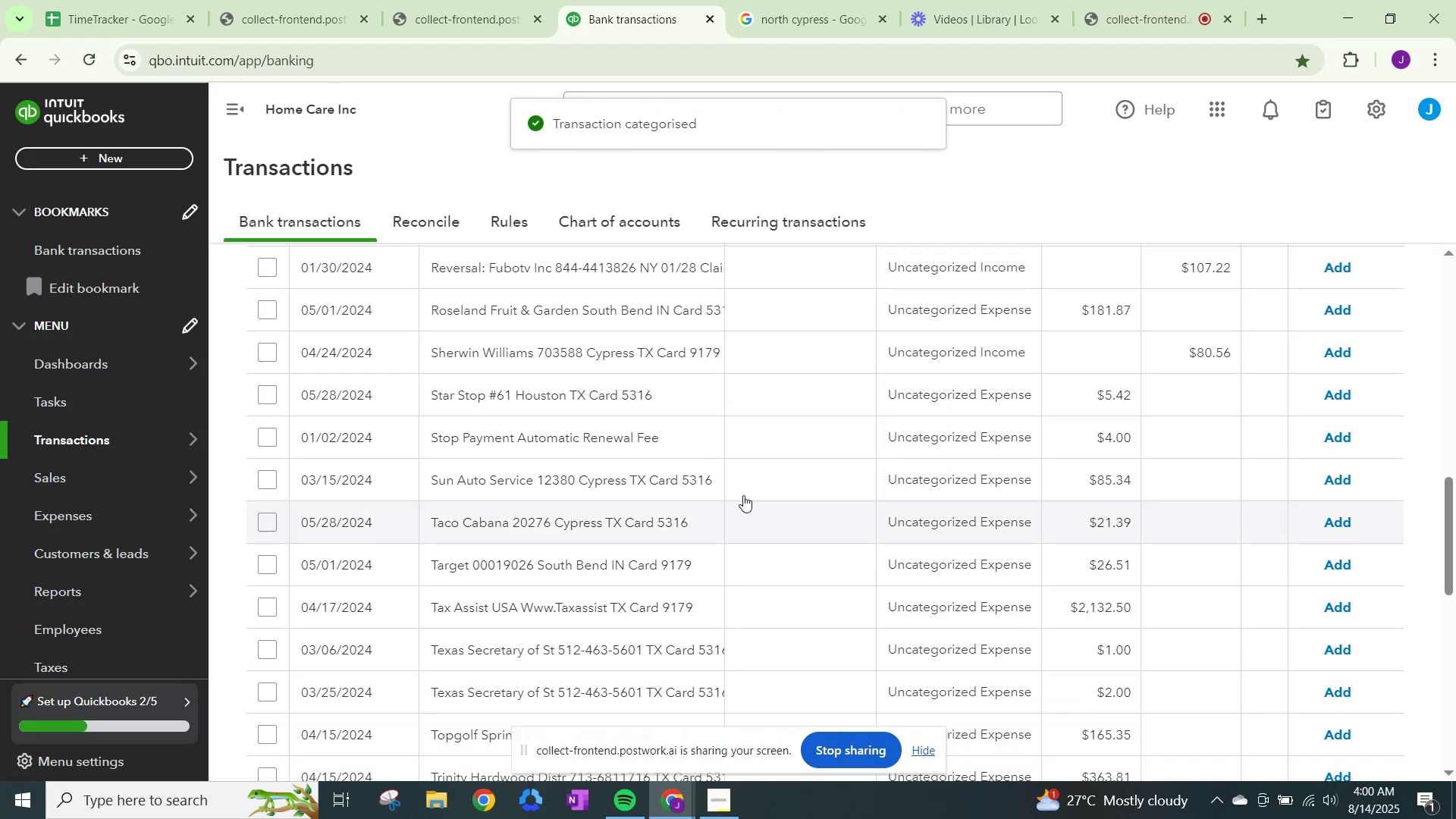 
left_click([797, 0])
 